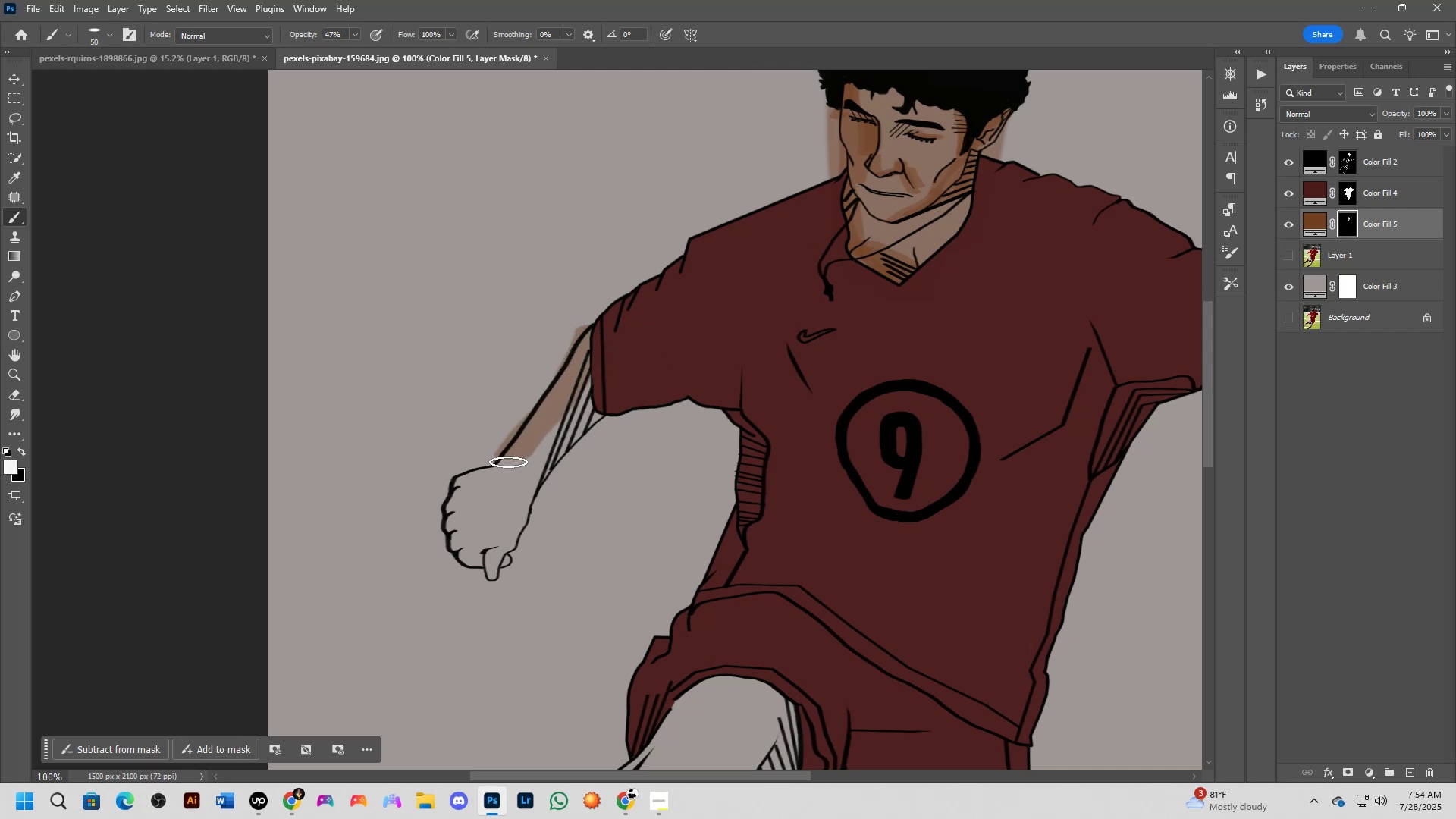 
scroll: coordinate [582, 431], scroll_direction: up, amount: 3.0
 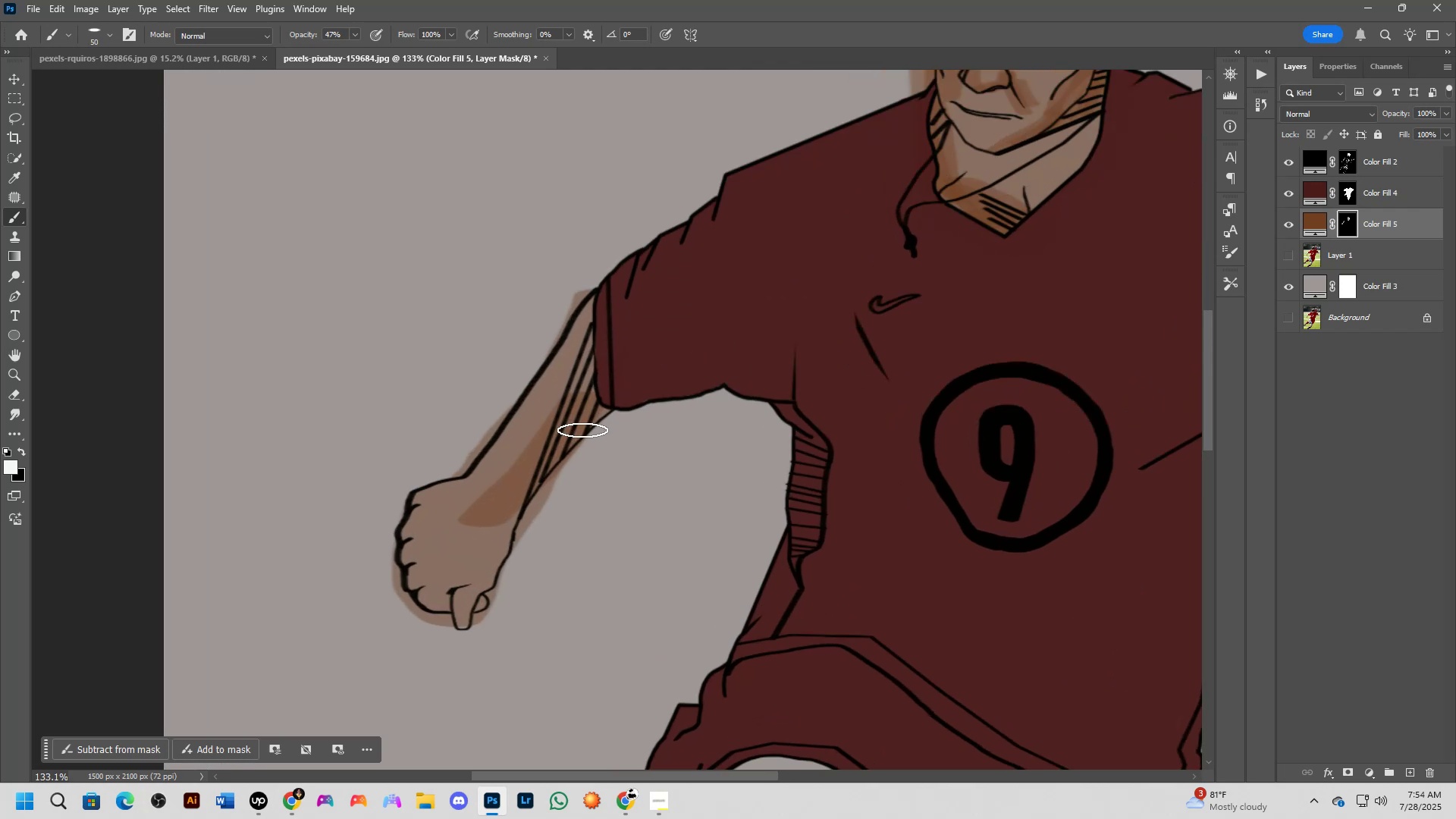 
key(Control+ControlLeft)
 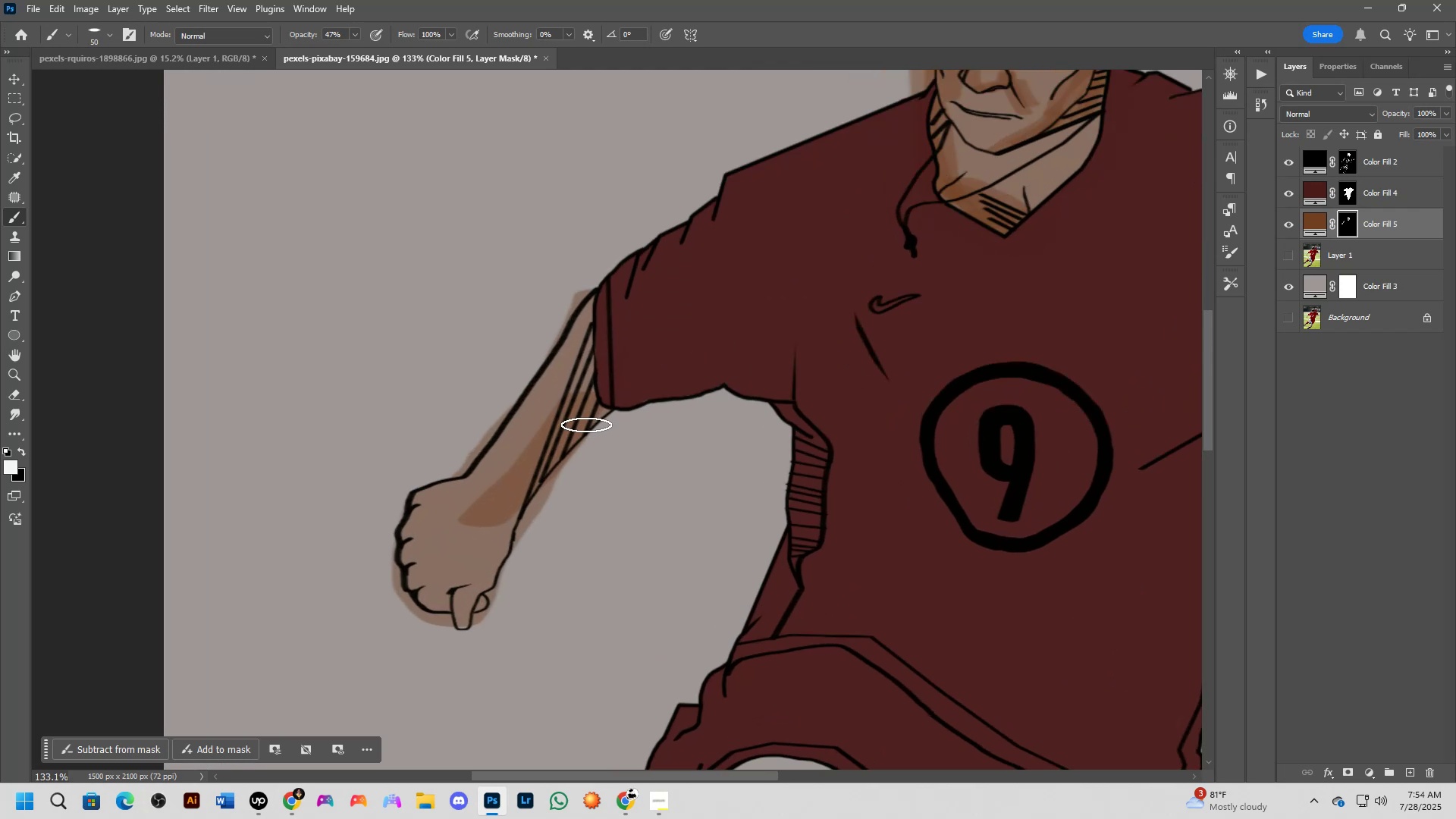 
key(Control+Z)
 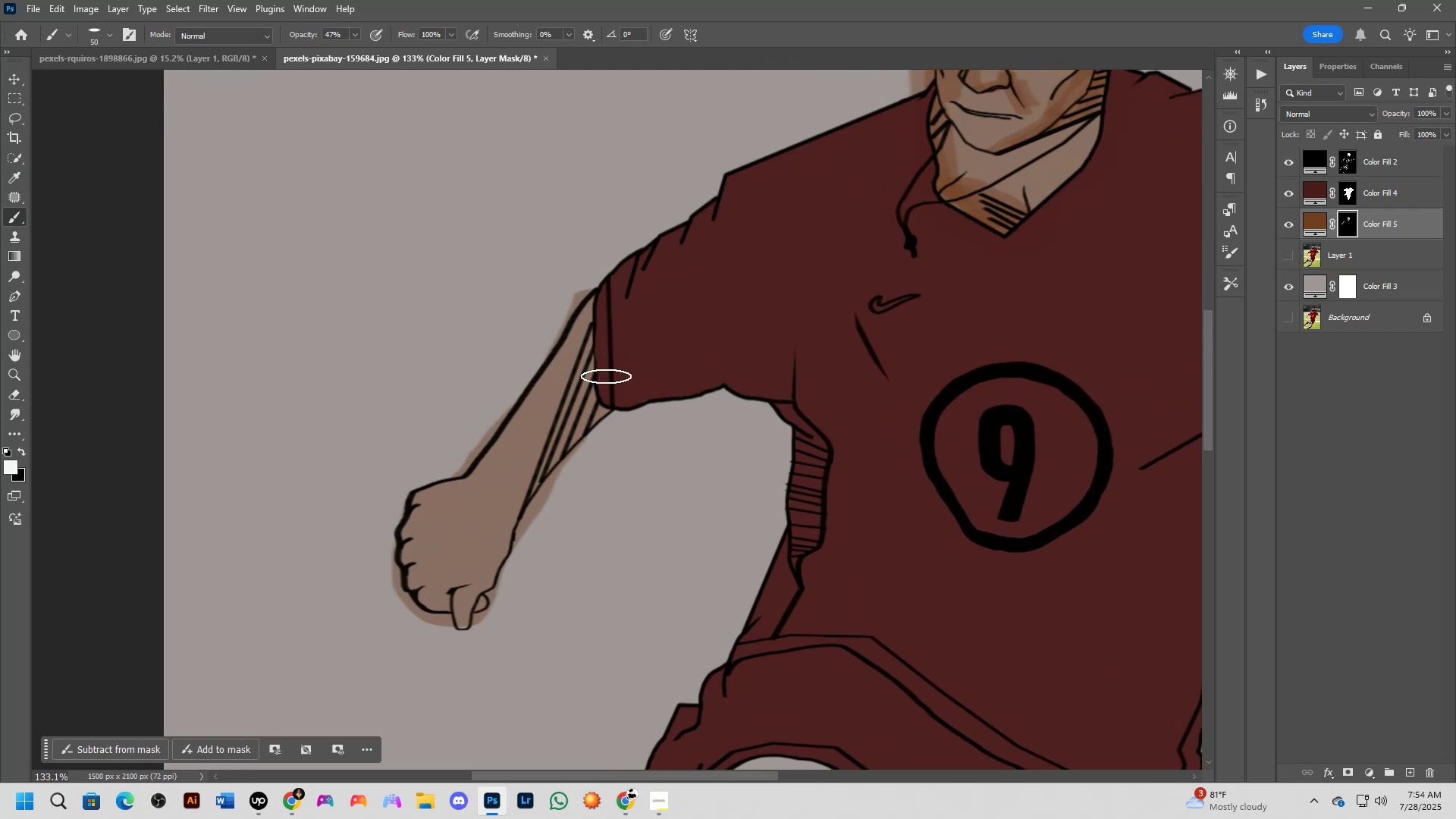 
key(Alt+AltLeft)
 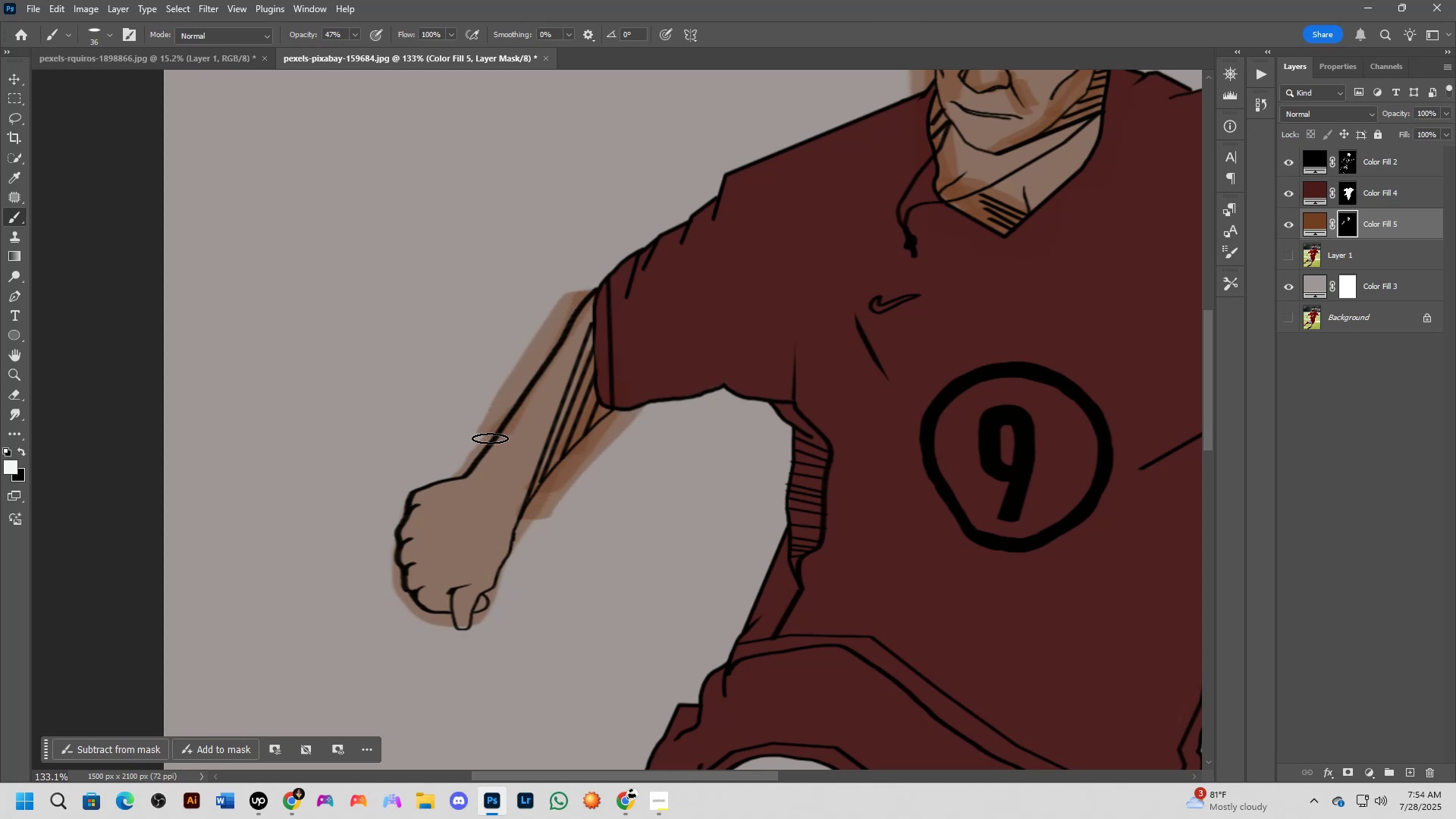 
wait(9.3)
 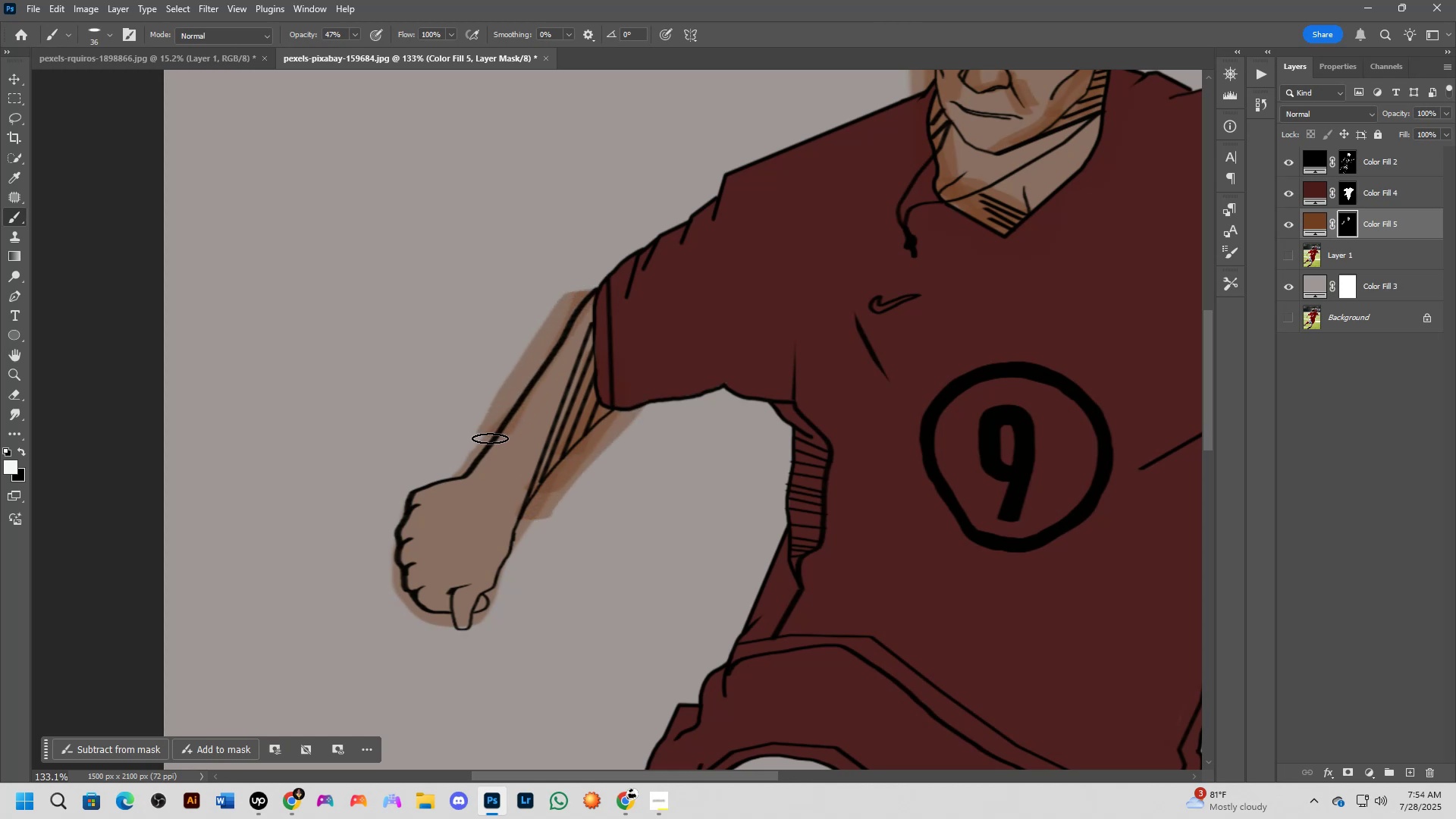 
key(Shift+ShiftLeft)
 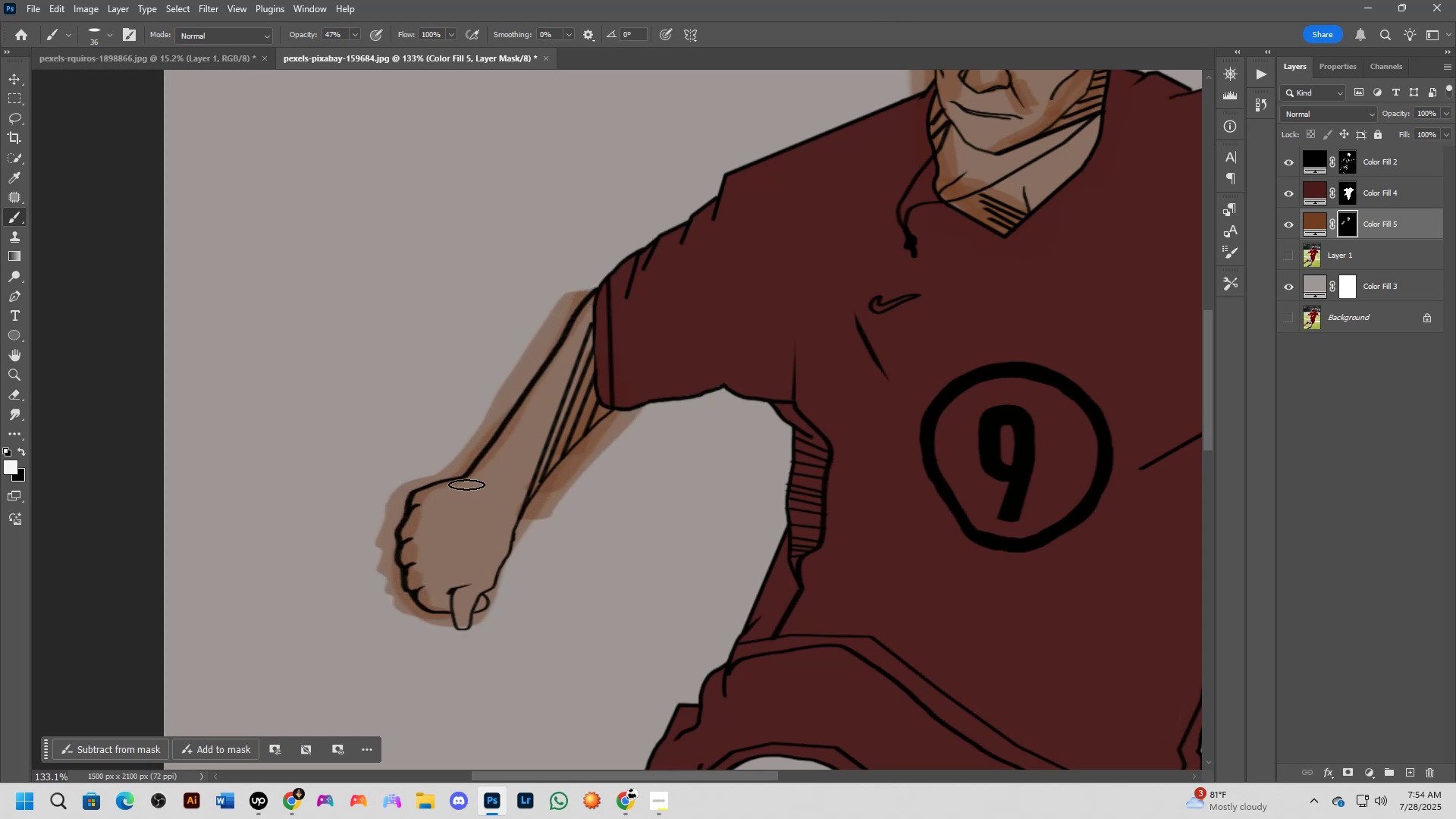 
scroll: coordinate [492, 497], scroll_direction: down, amount: 2.0
 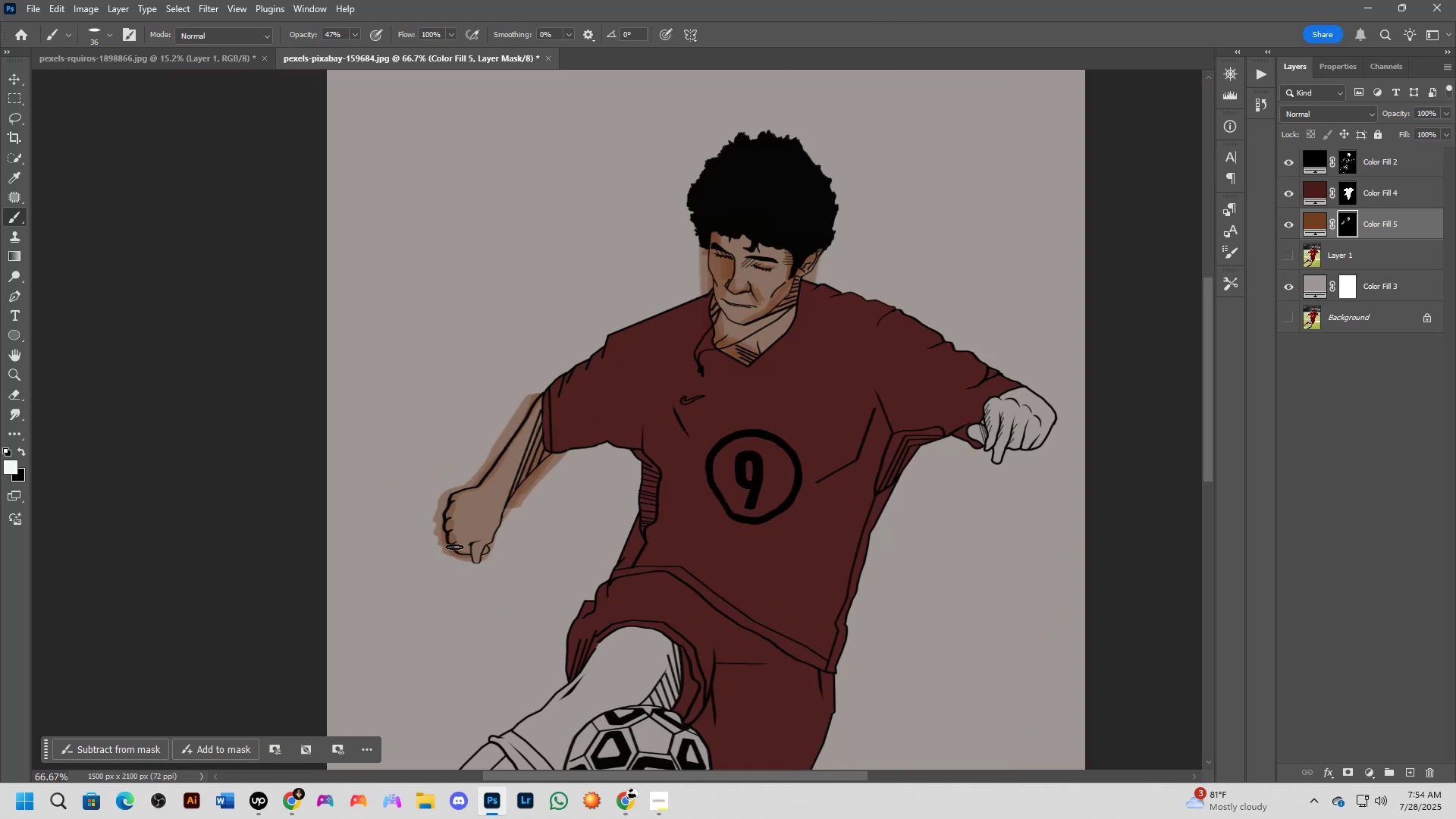 
scroll: coordinate [469, 538], scroll_direction: up, amount: 7.0
 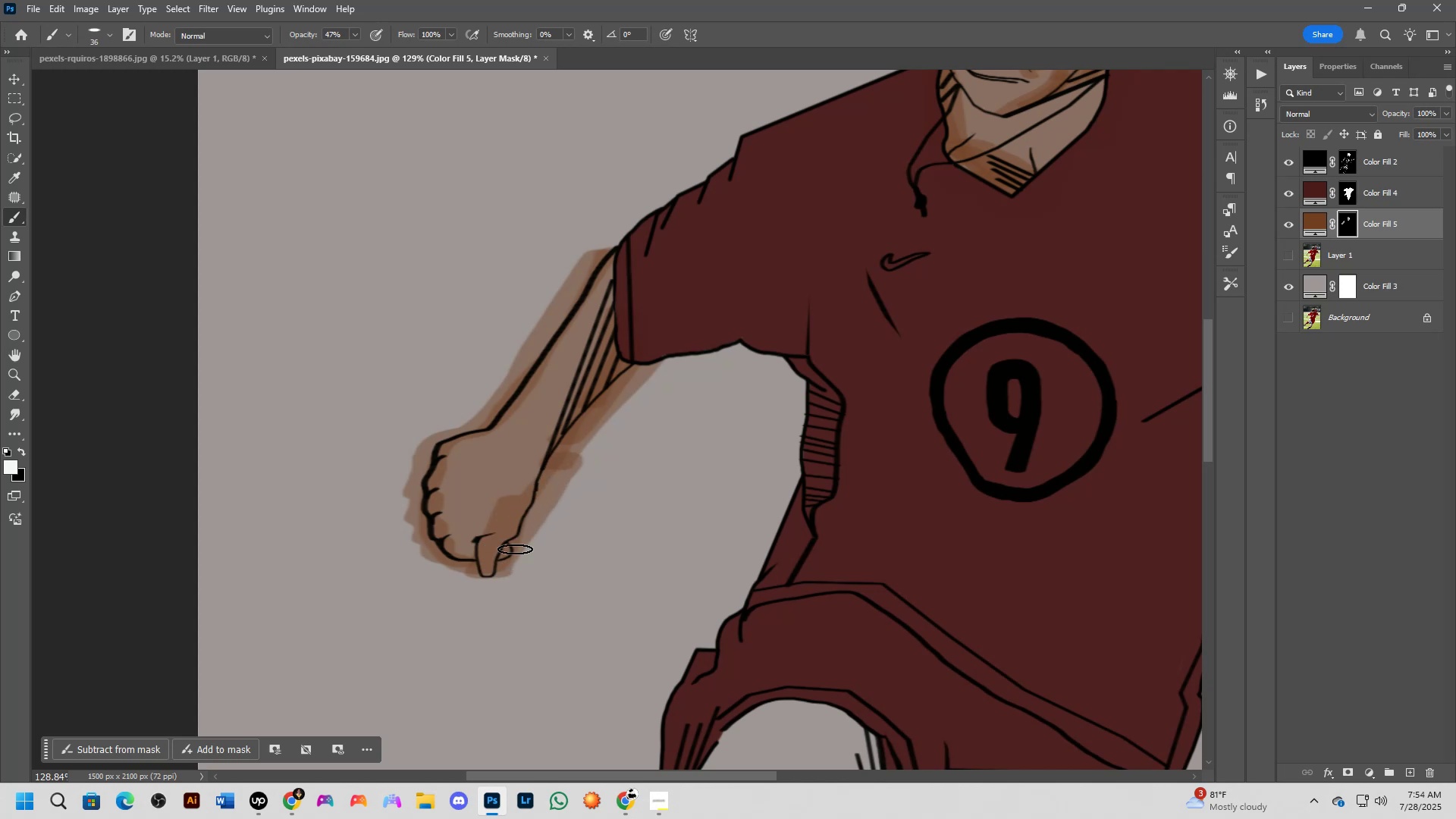 
scroll: coordinate [606, 497], scroll_direction: down, amount: 3.0
 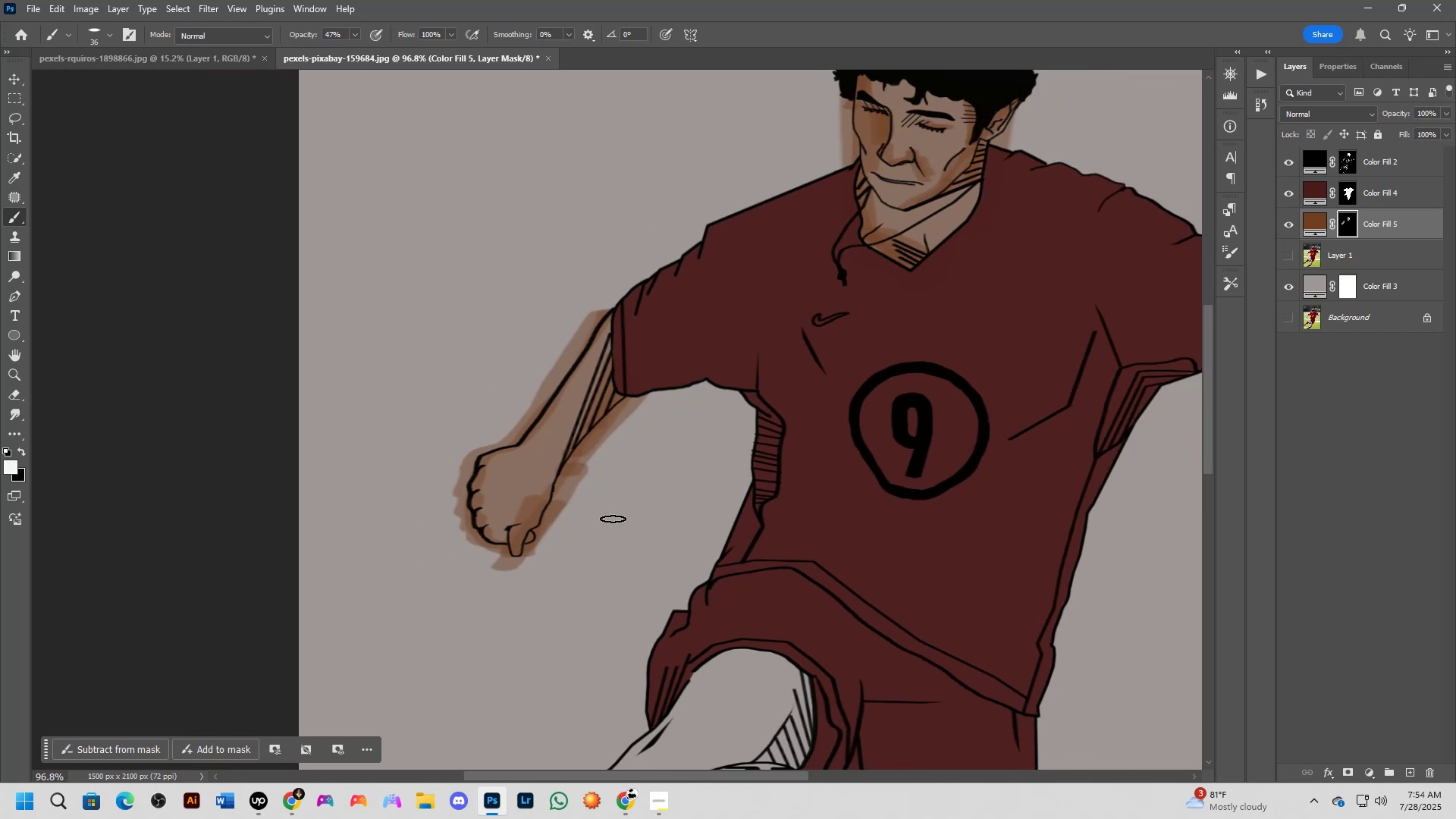 
hold_key(key=Space, duration=0.5)
 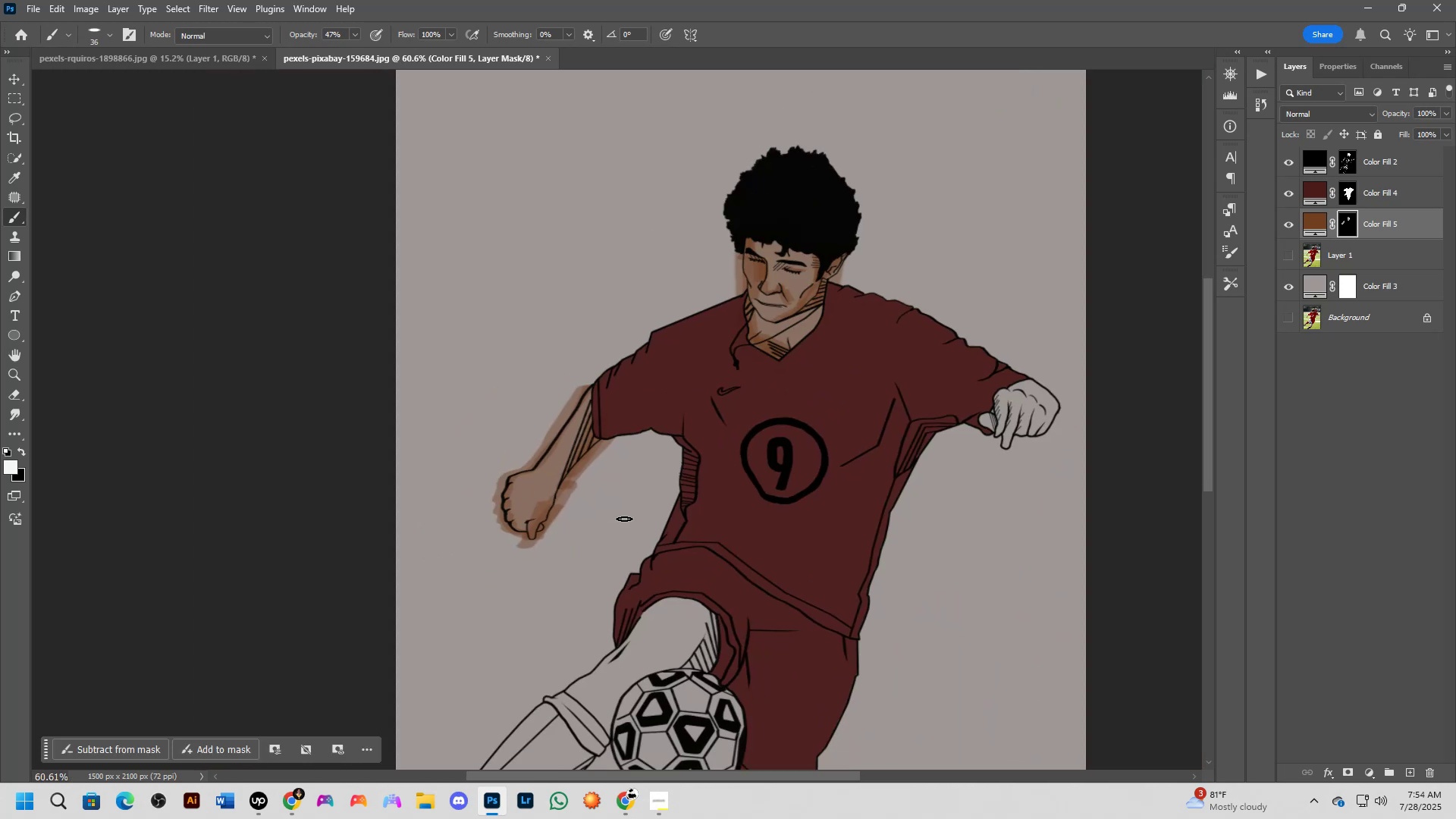 
key(Shift+ShiftLeft)
 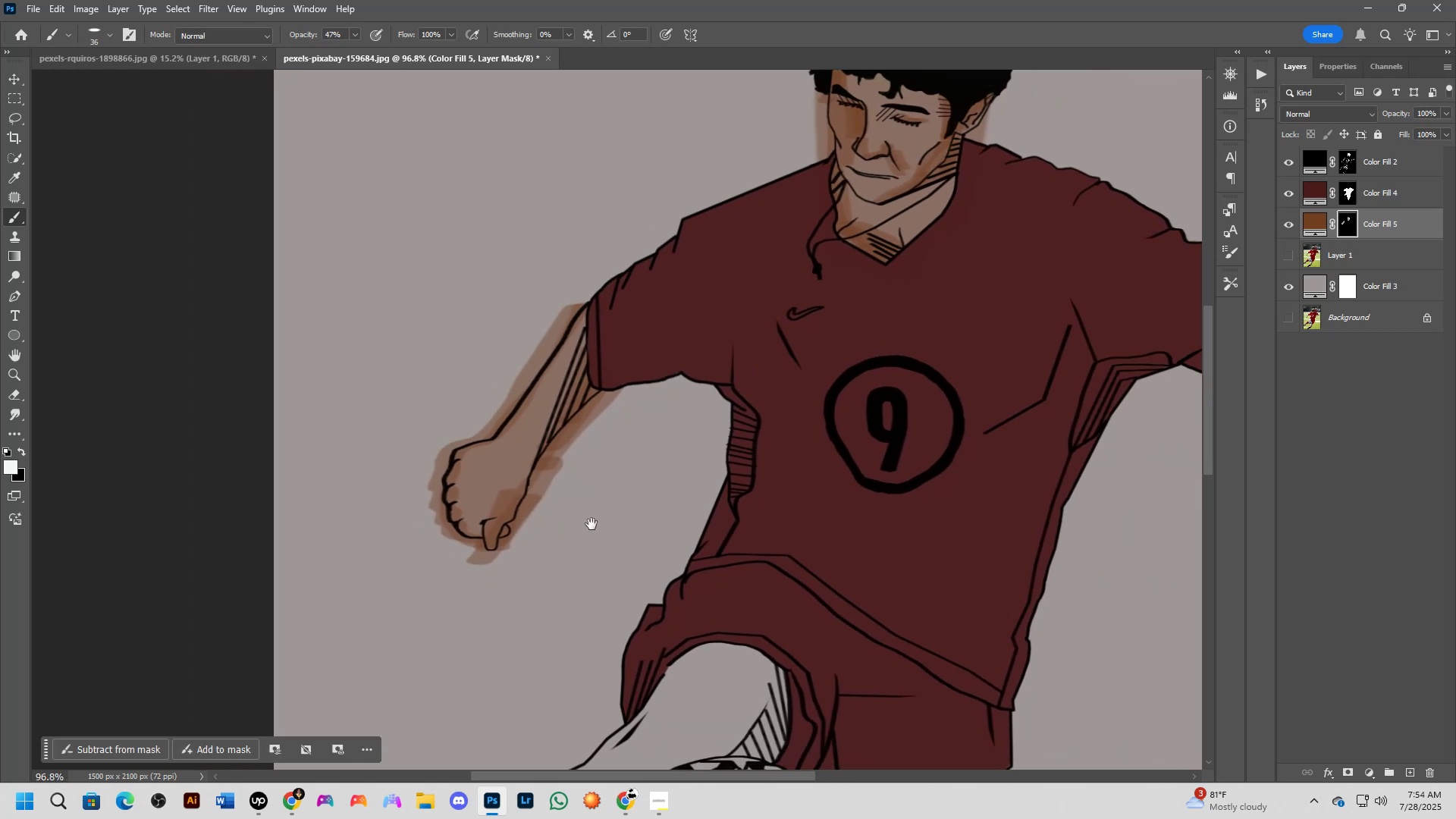 
scroll: coordinate [627, 516], scroll_direction: down, amount: 5.0
 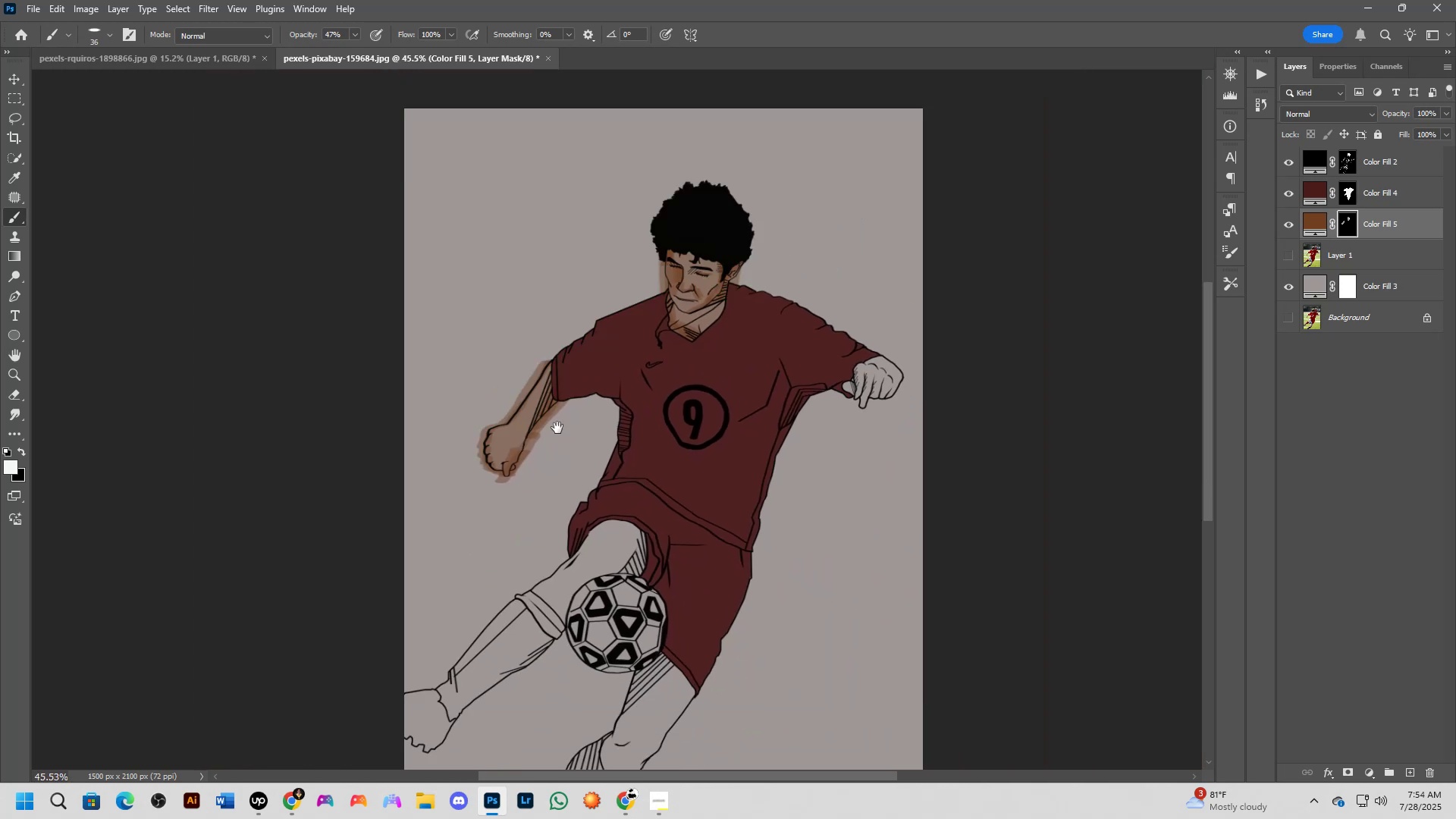 
key(Shift+ShiftLeft)
 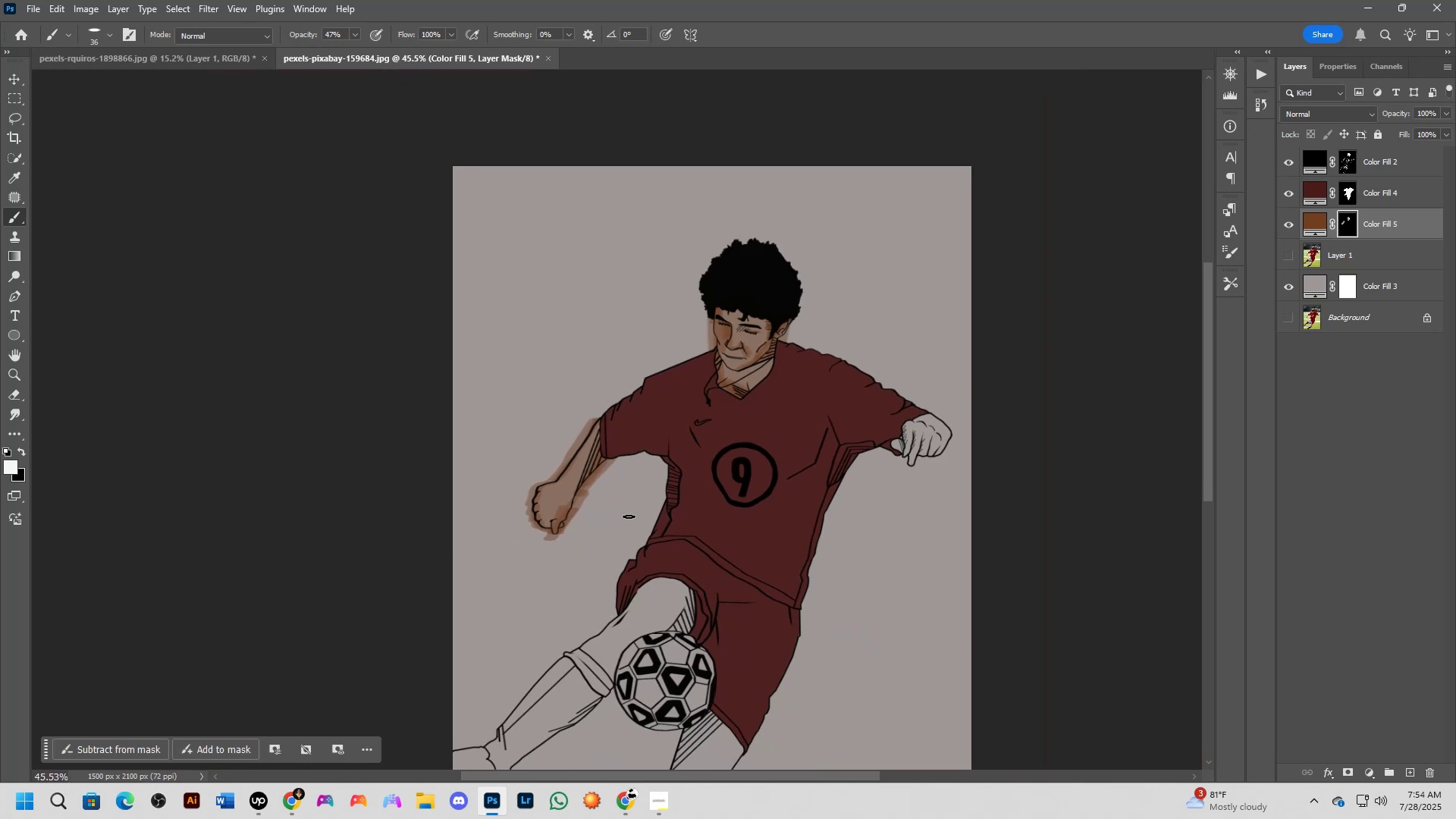 
hold_key(key=Space, duration=1.51)
 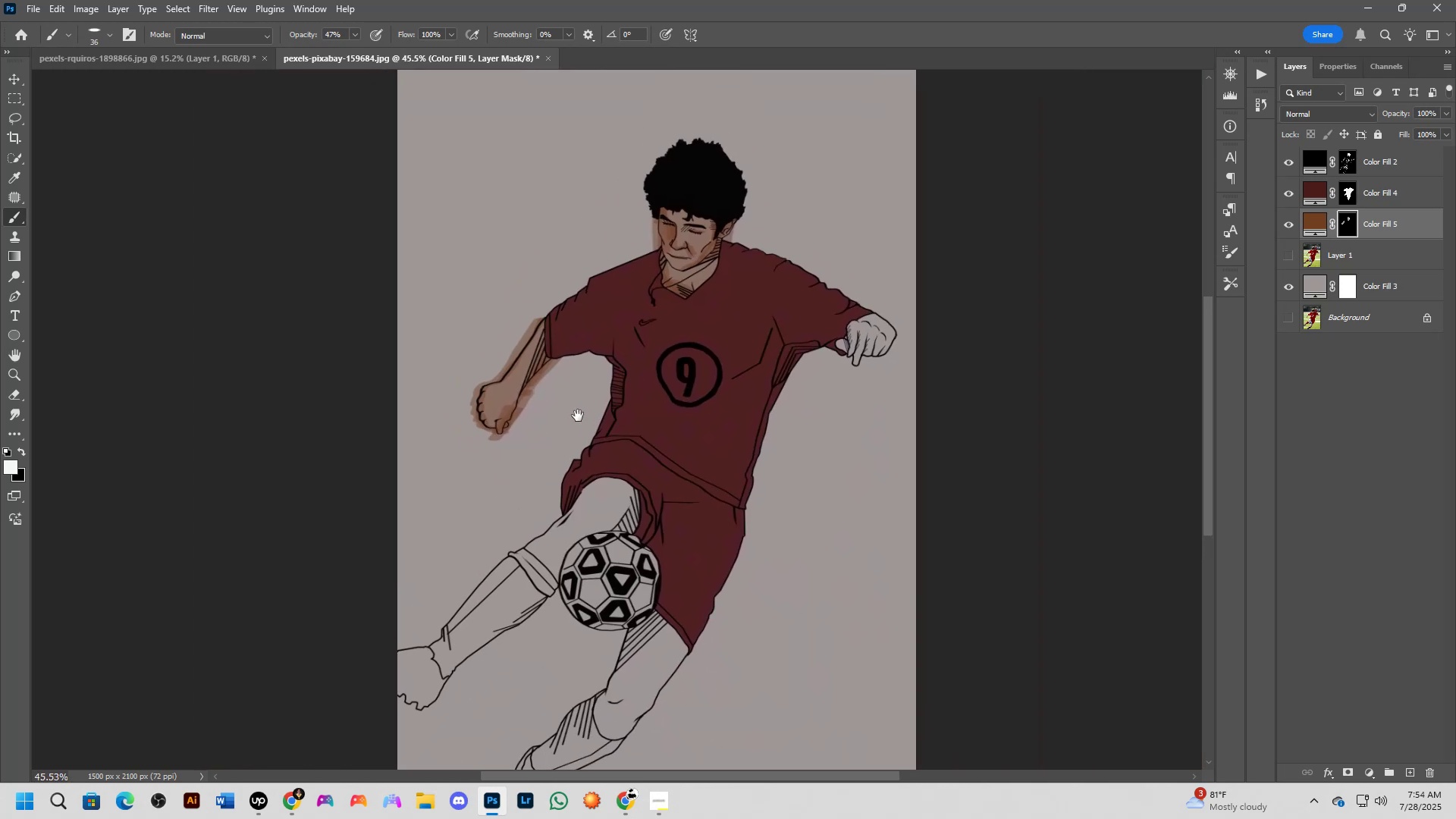 
key(Space)
 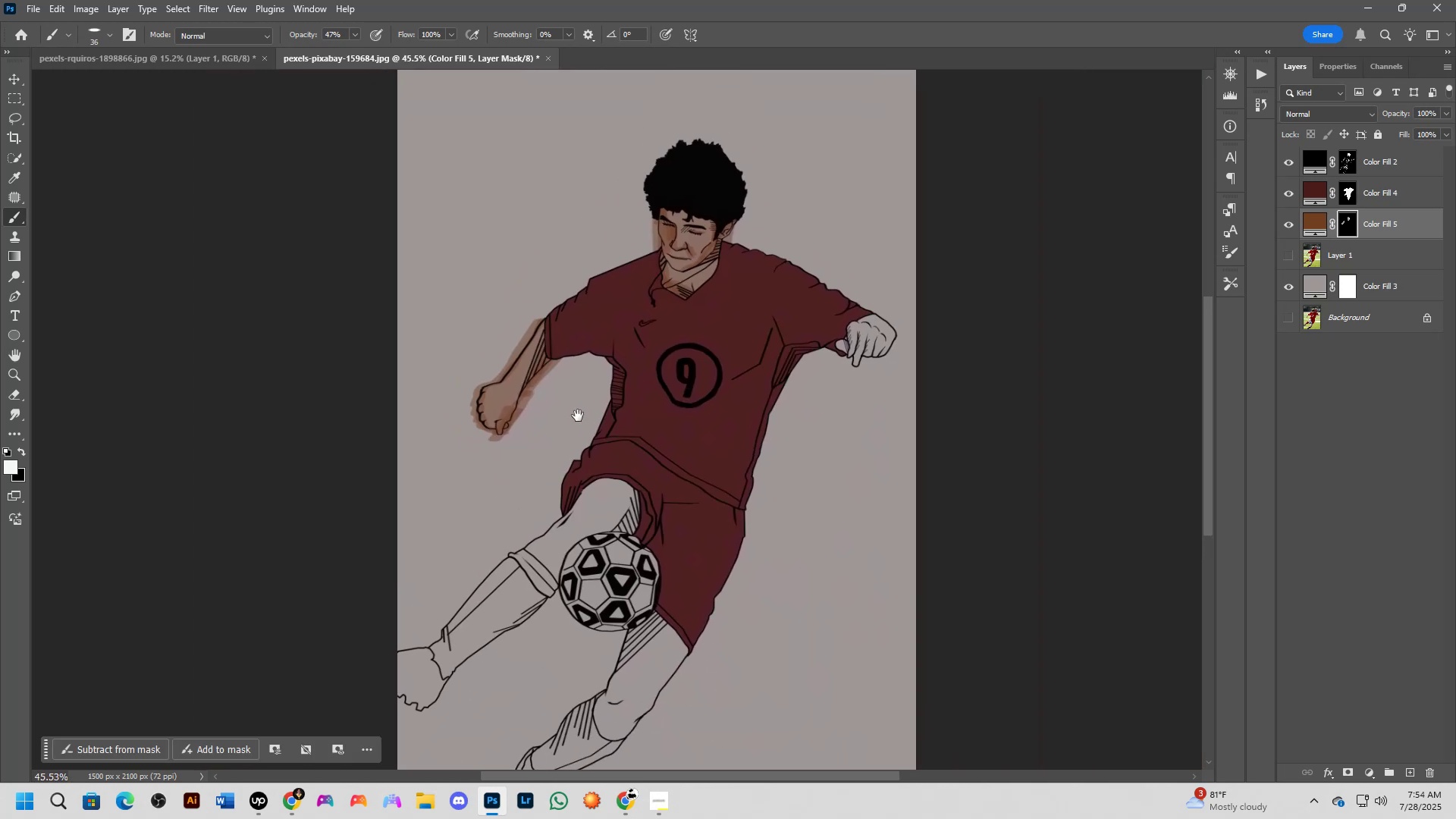 
key(Space)
 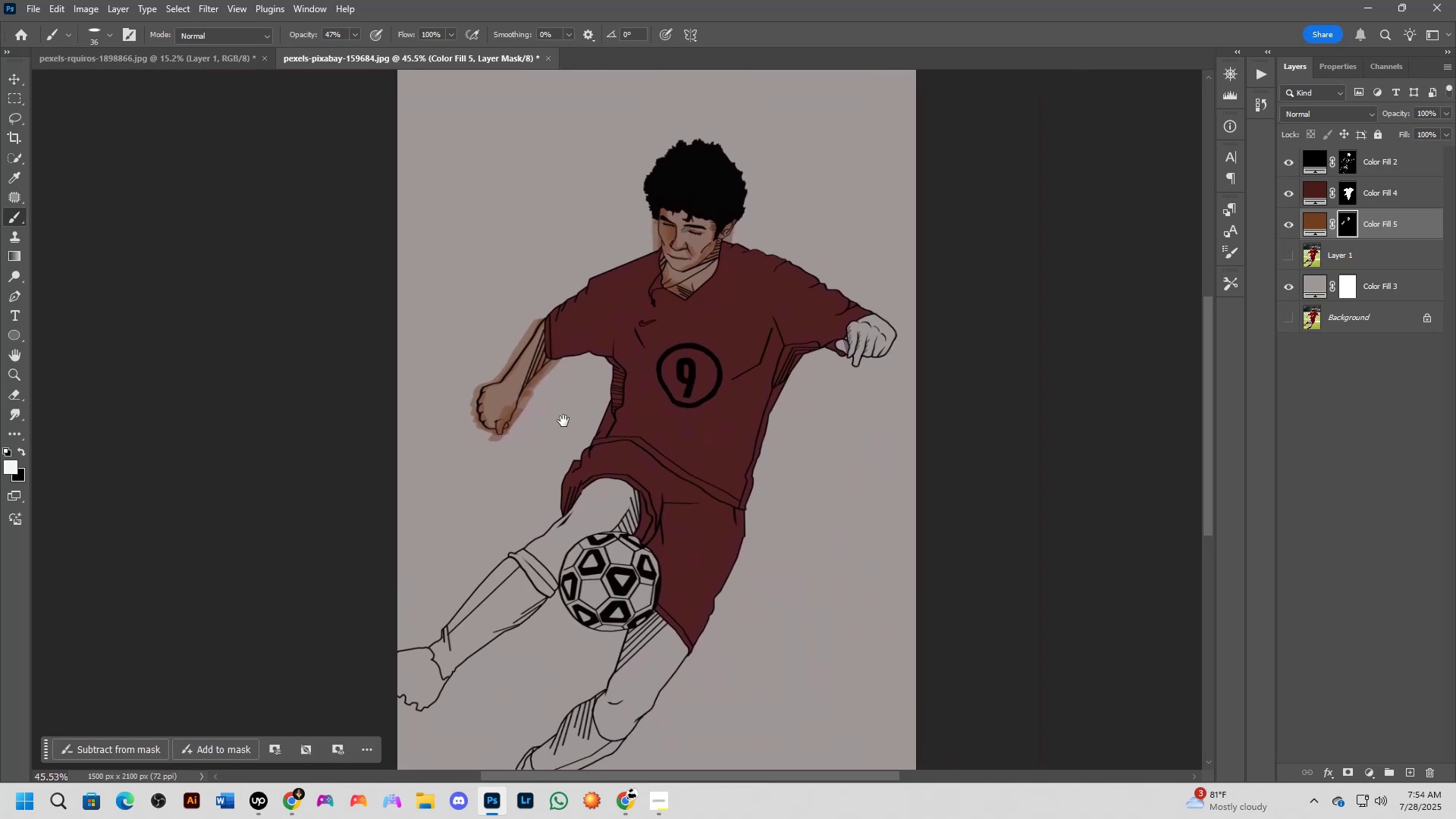 
key(Space)
 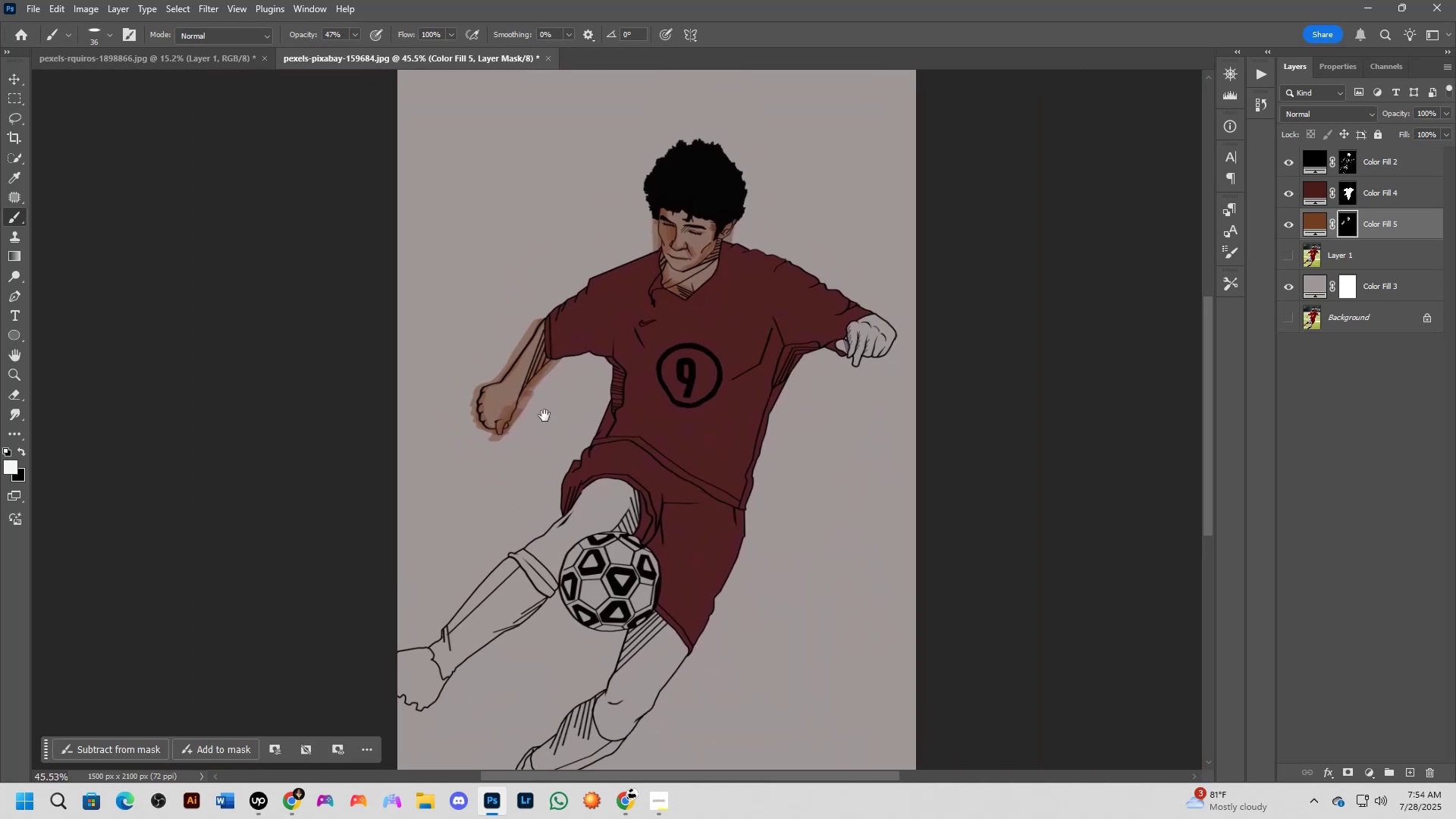 
key(Space)
 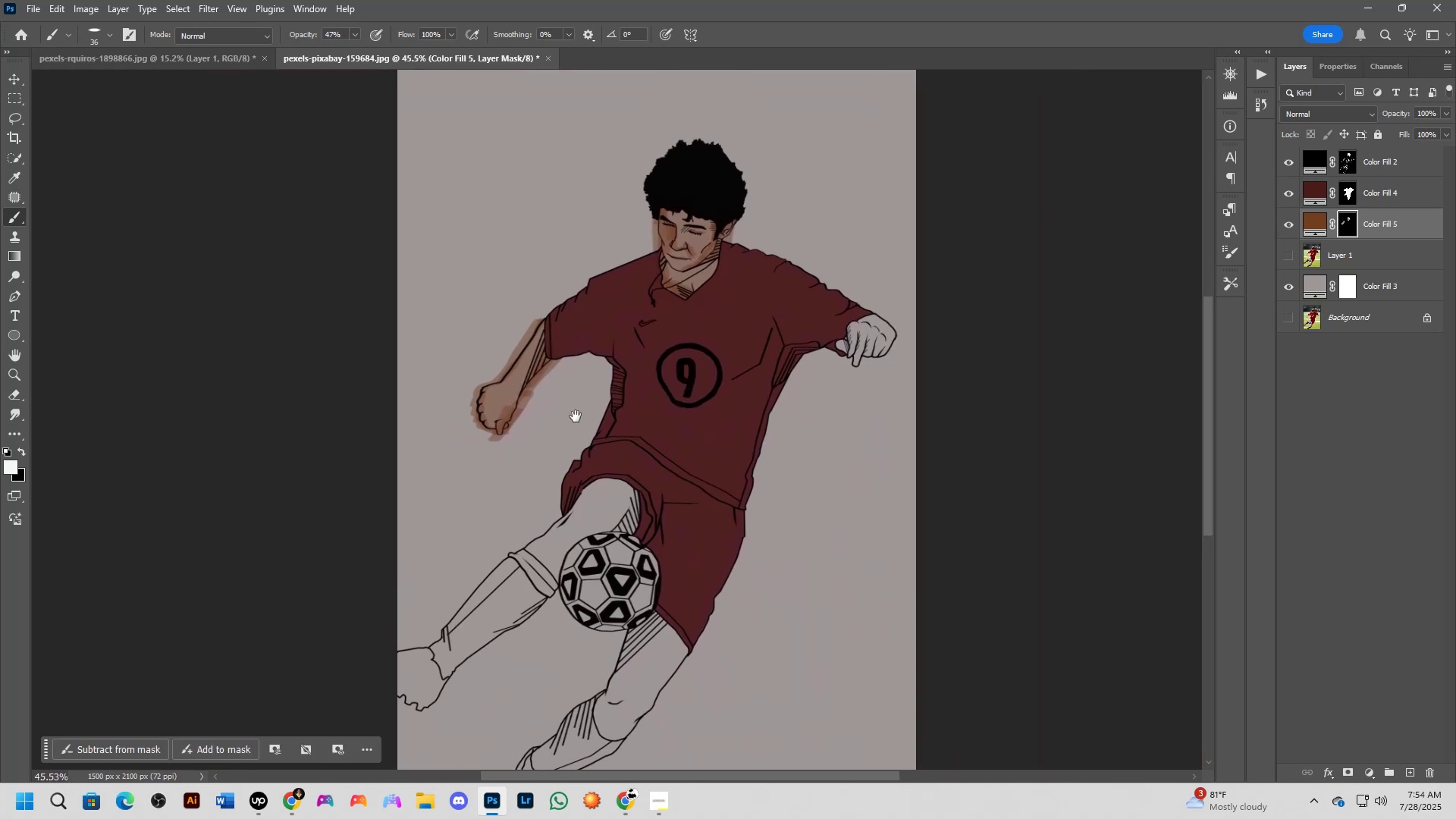 
key(Space)
 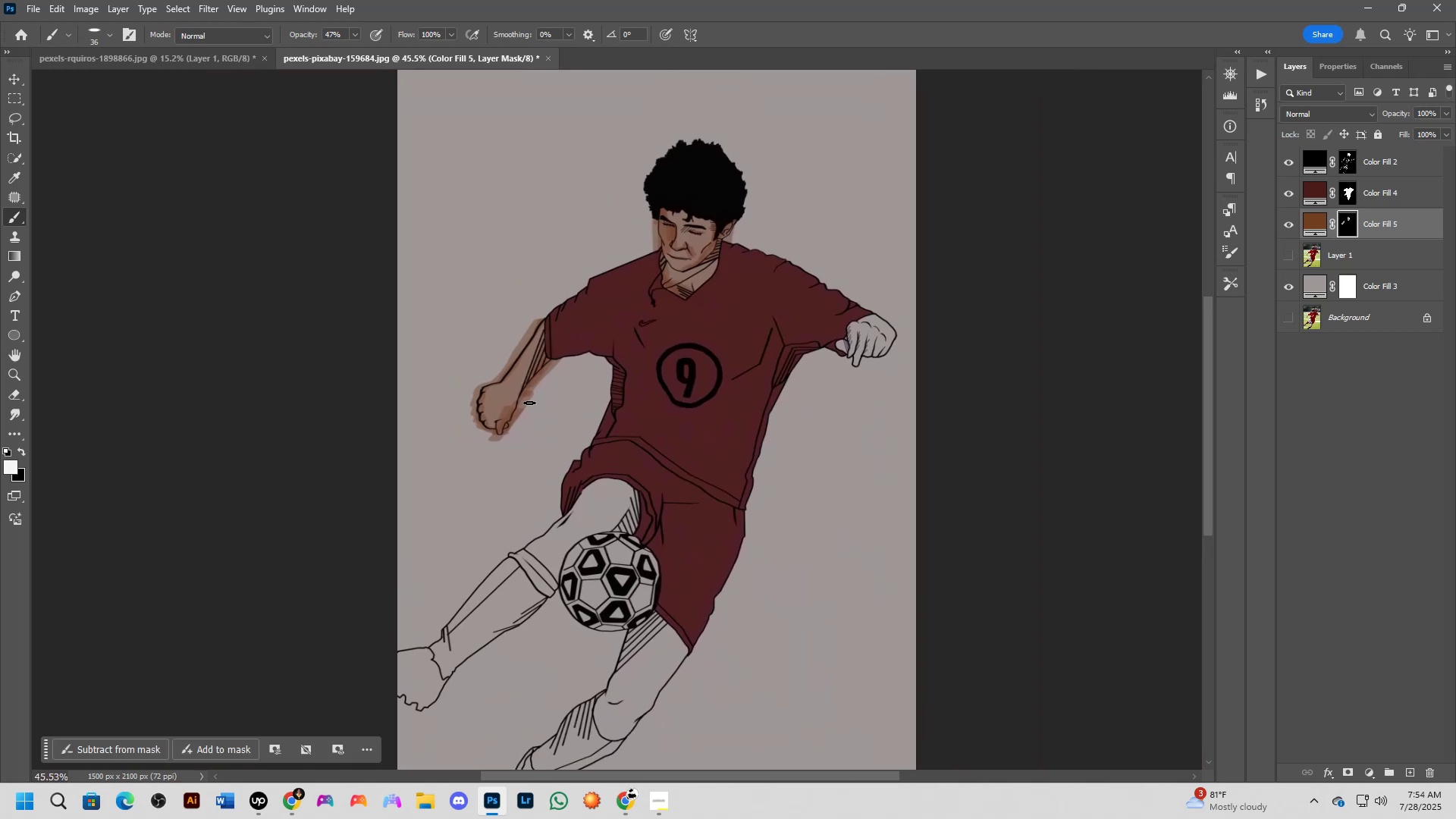 
scroll: coordinate [513, 399], scroll_direction: up, amount: 5.0
 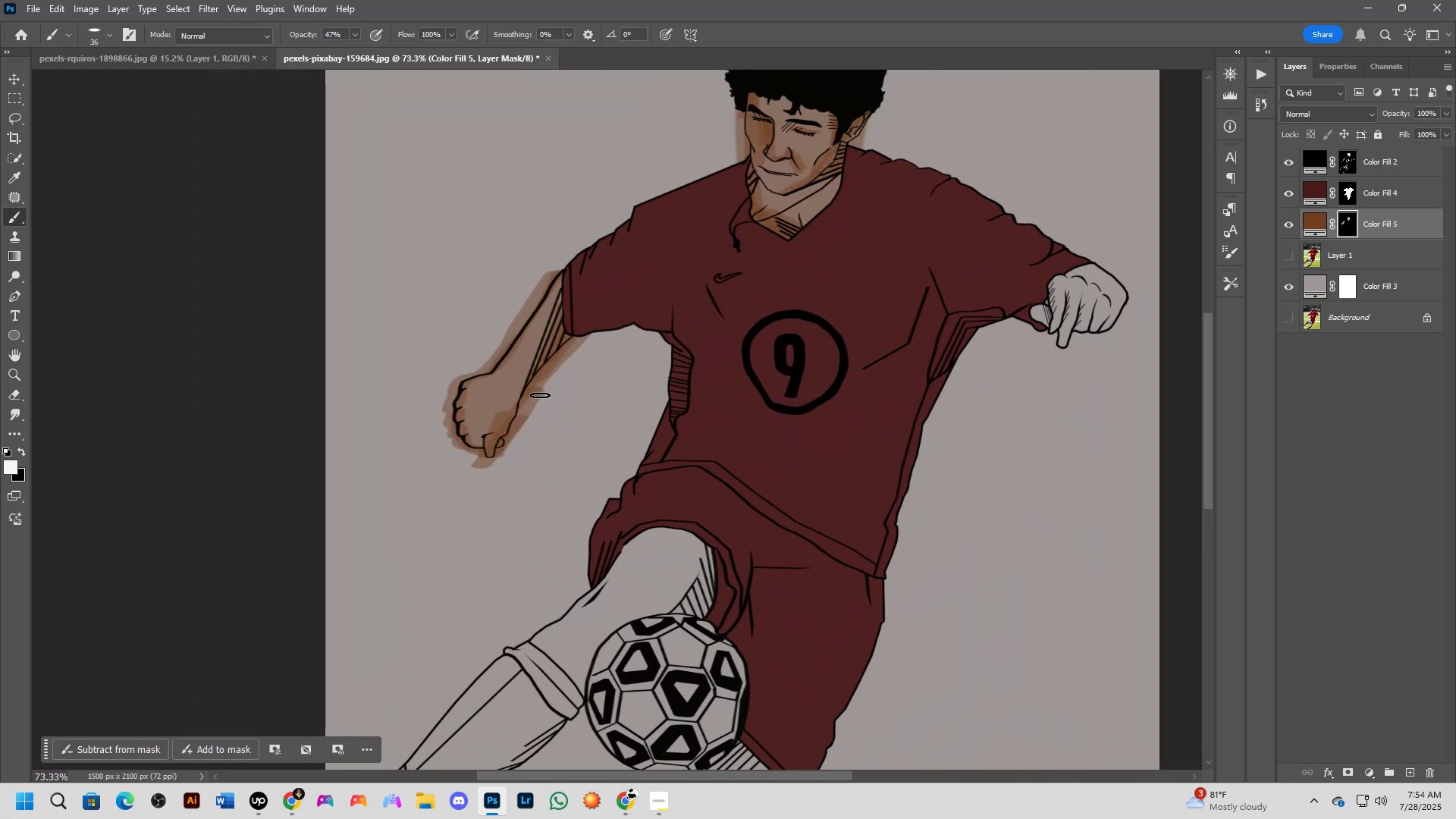 
key(Alt+AltLeft)
 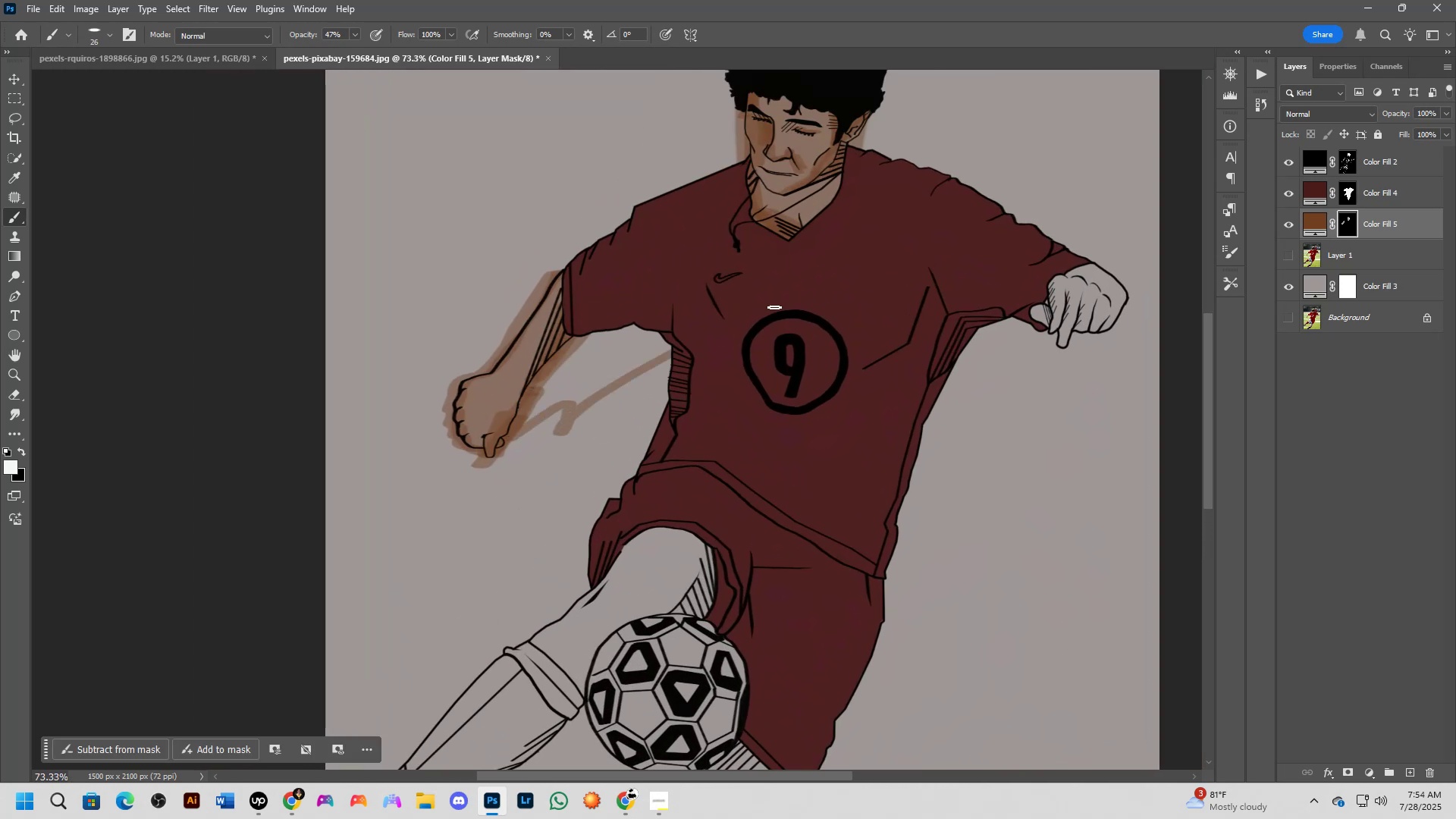 
hold_key(key=Space, duration=0.47)
 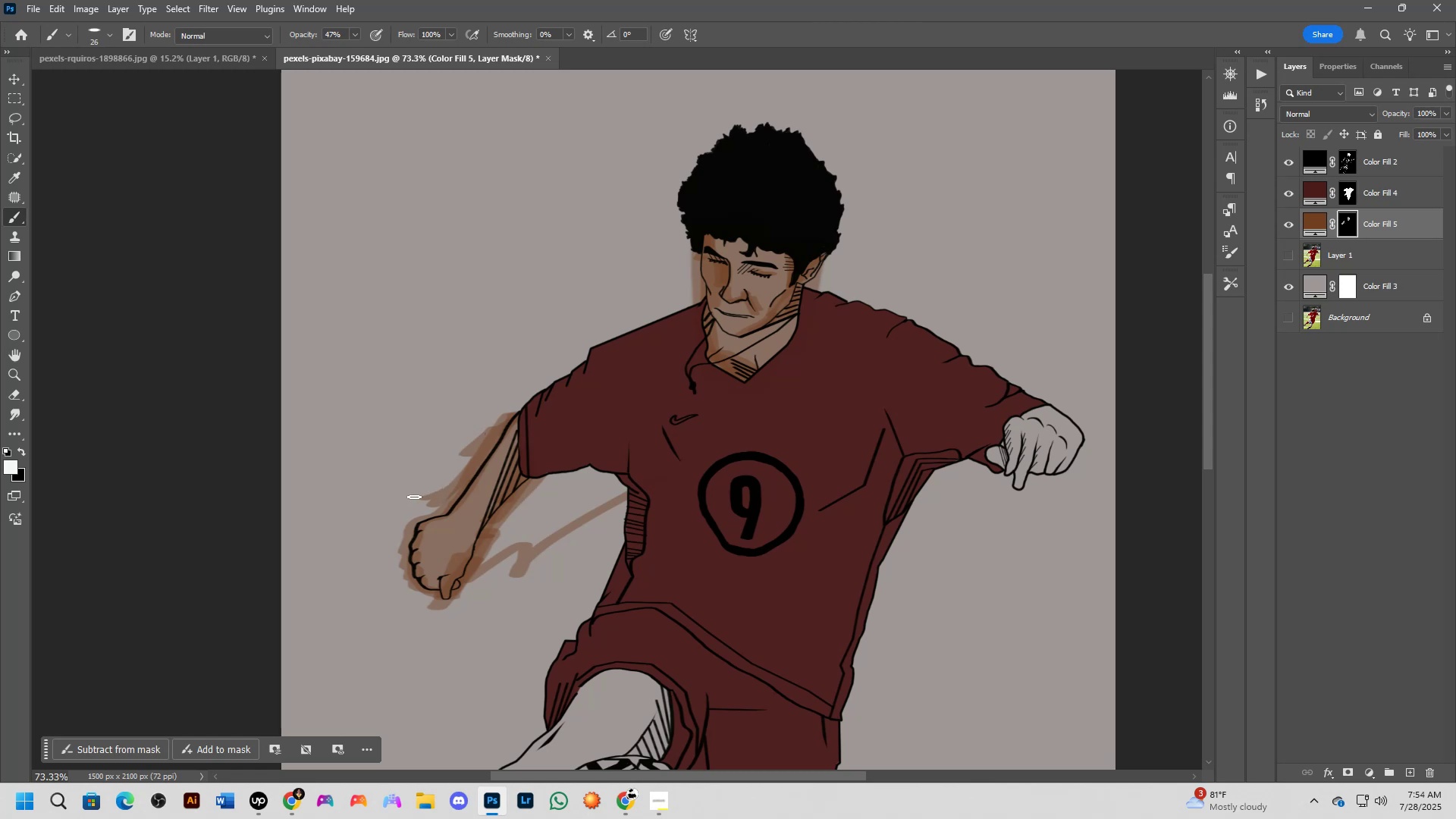 
hold_key(key=Space, duration=0.48)
 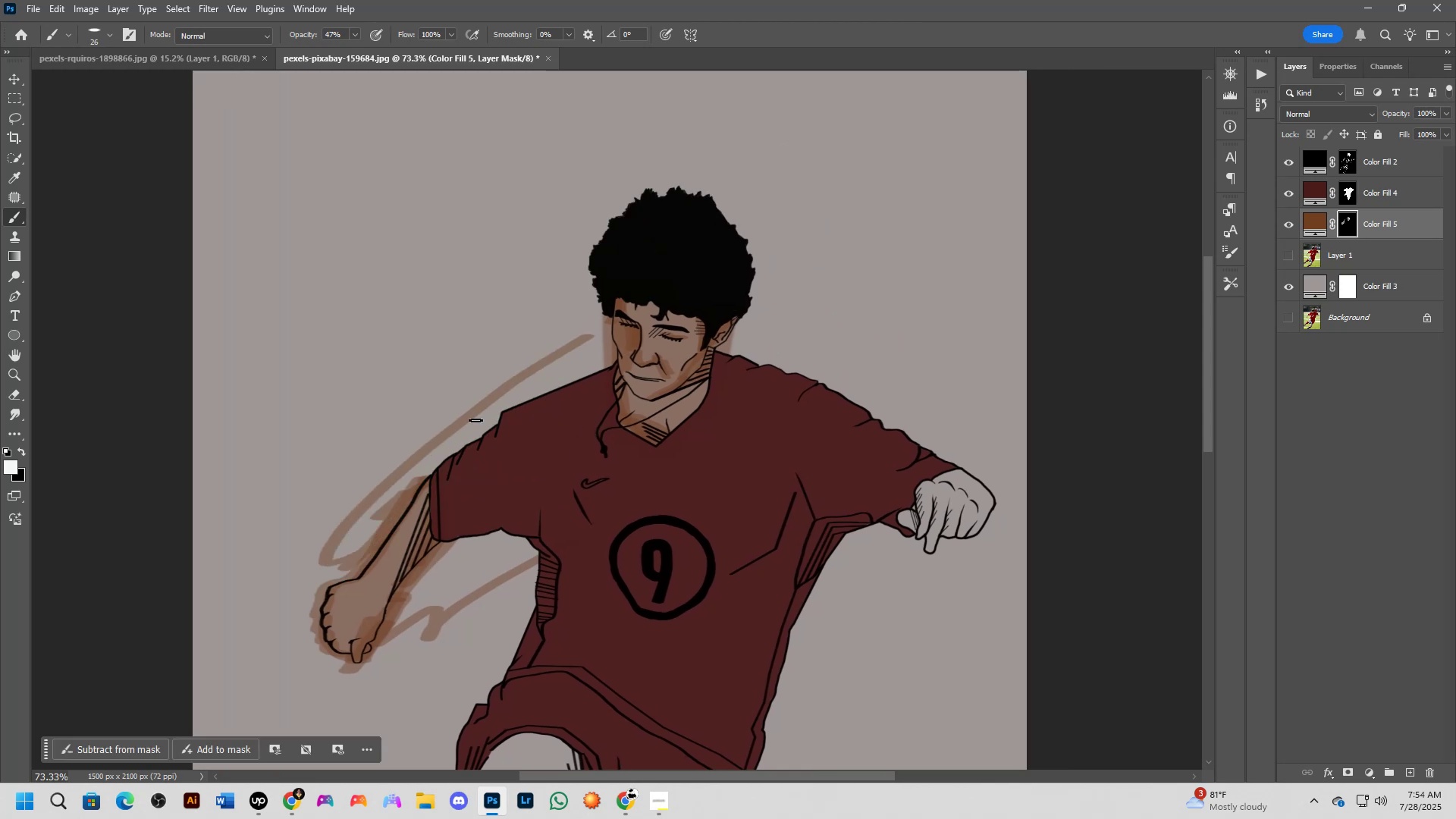 
key(Control+ControlLeft)
 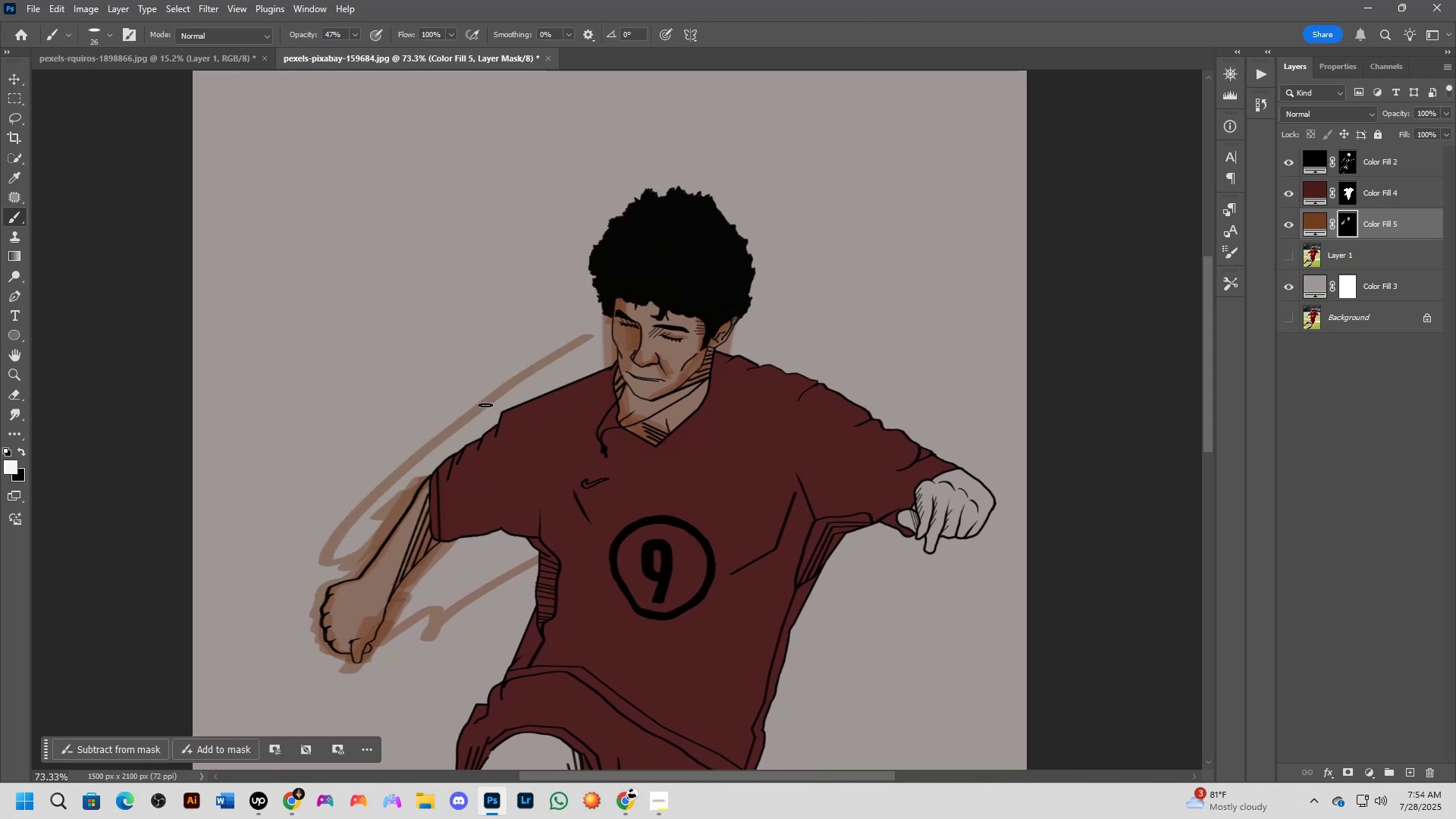 
key(Control+Z)
 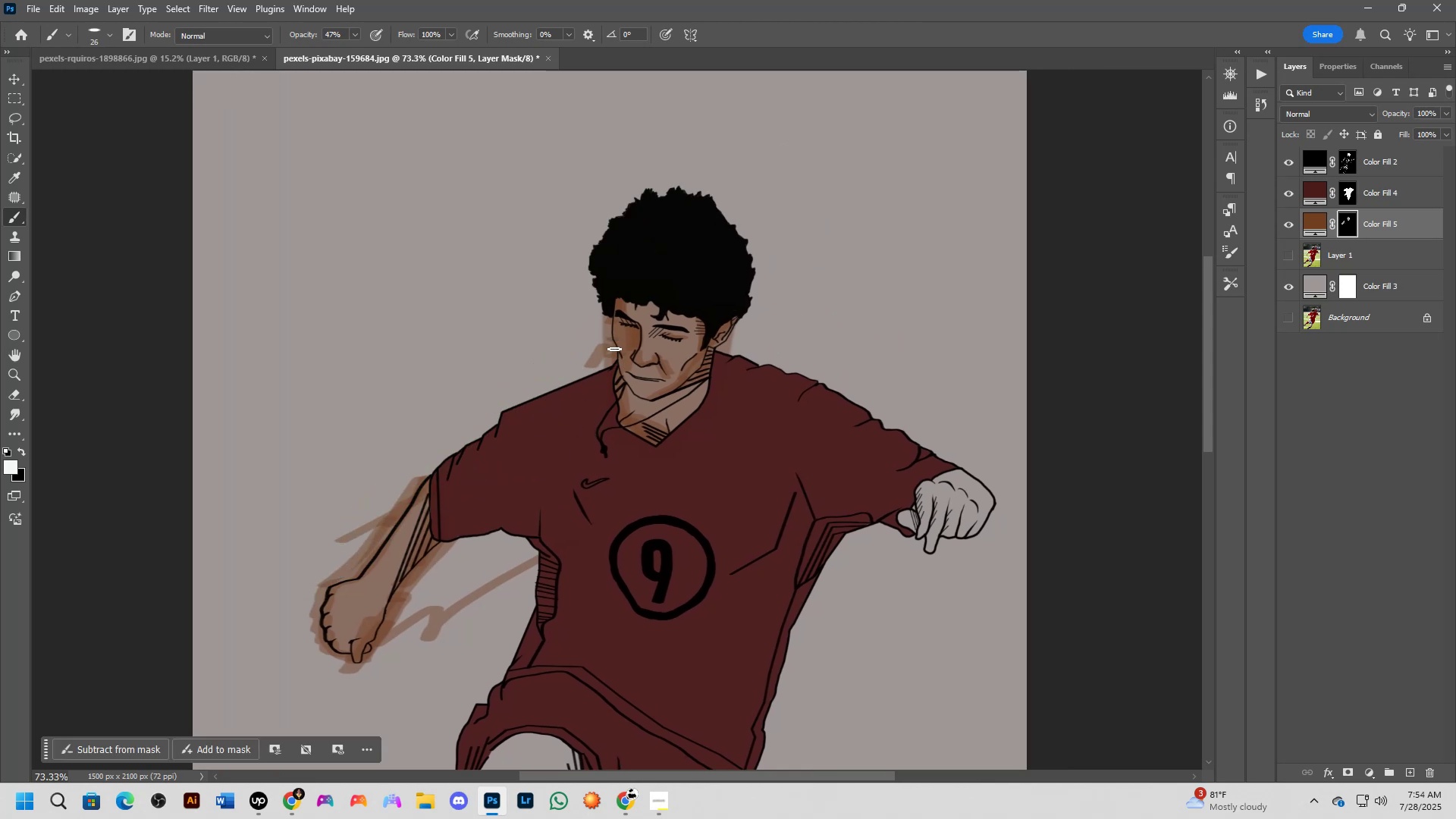 
key(Alt+AltLeft)
 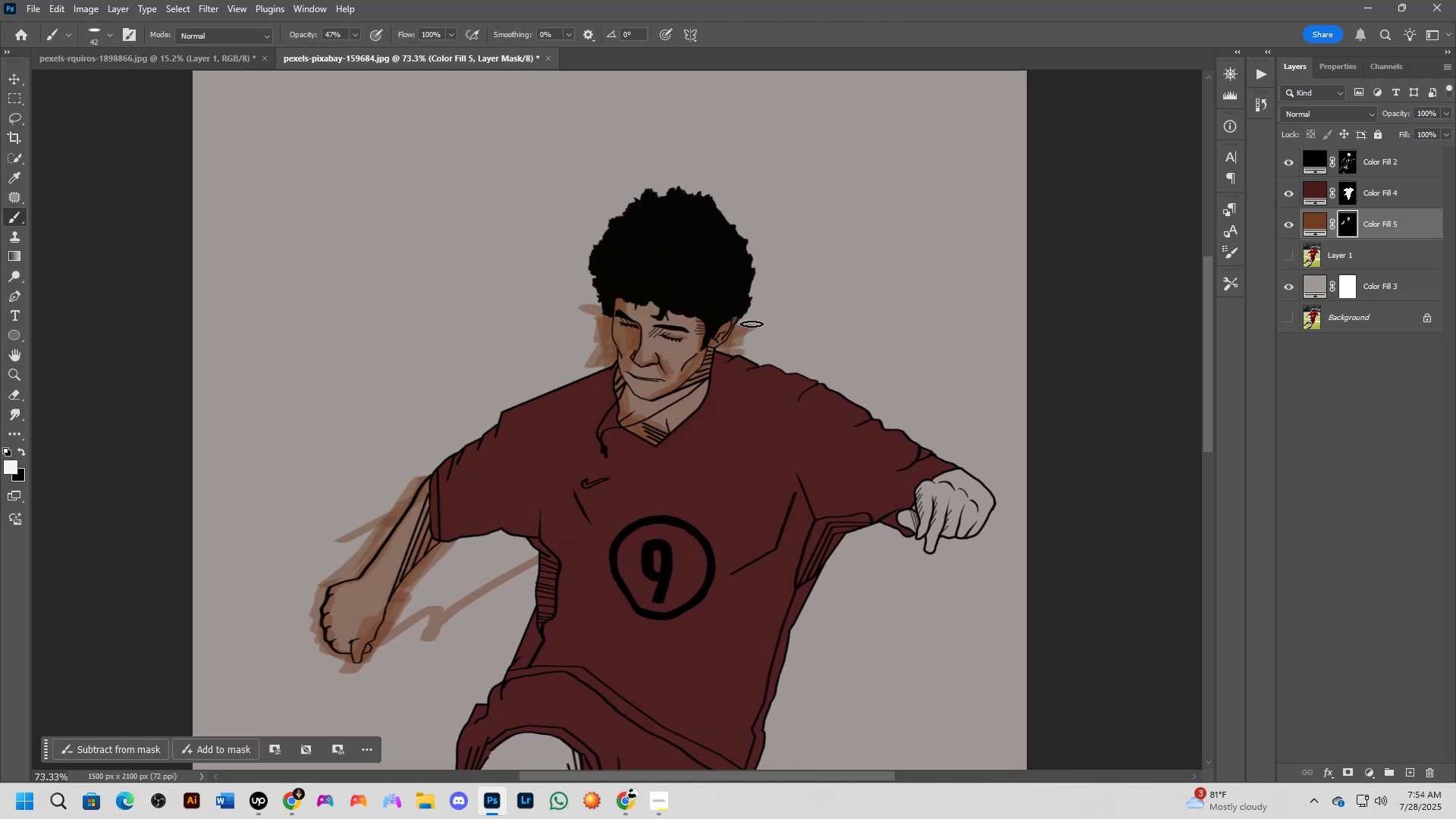 
hold_key(key=Space, duration=0.51)
 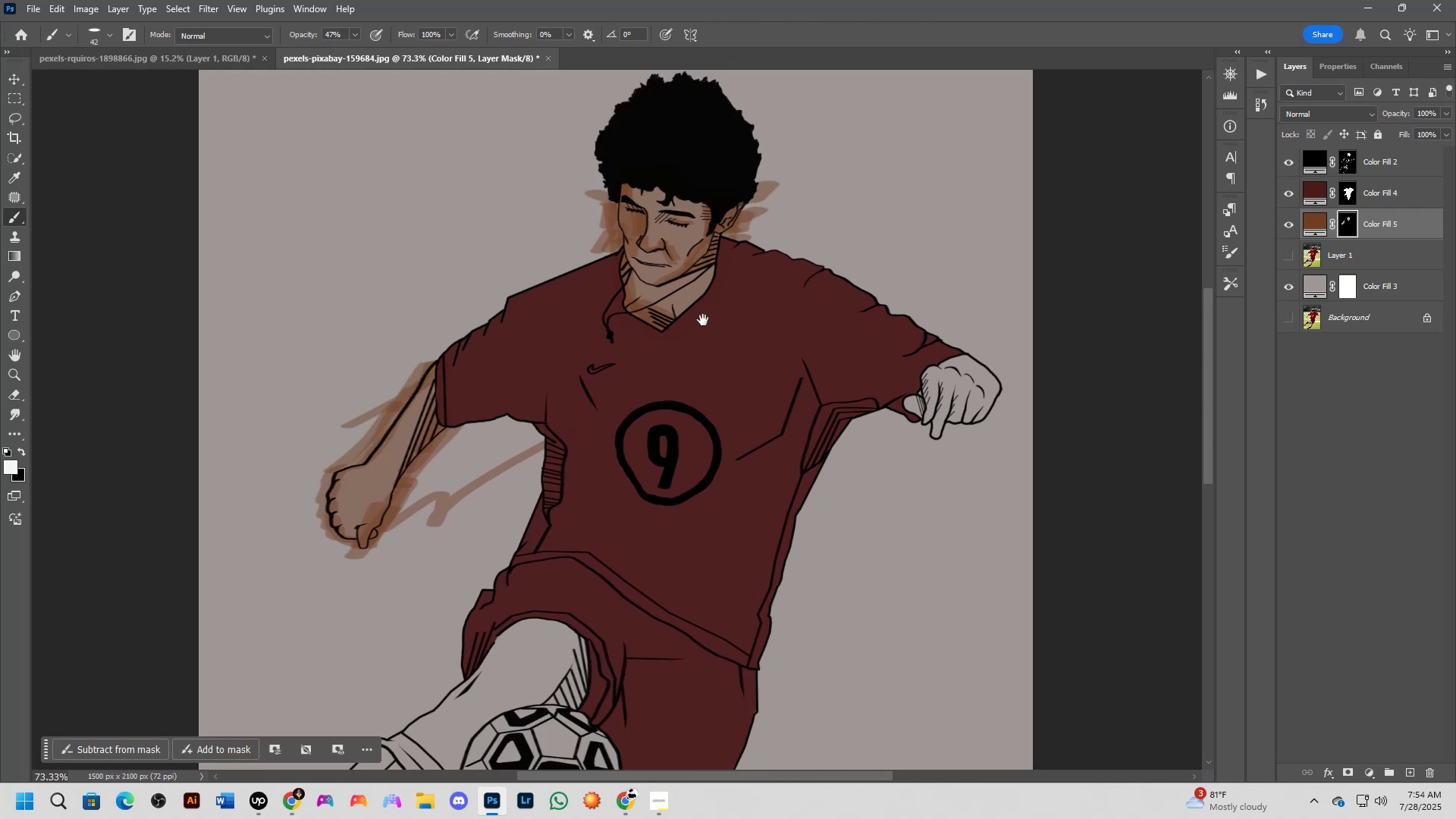 
key(Shift+ShiftLeft)
 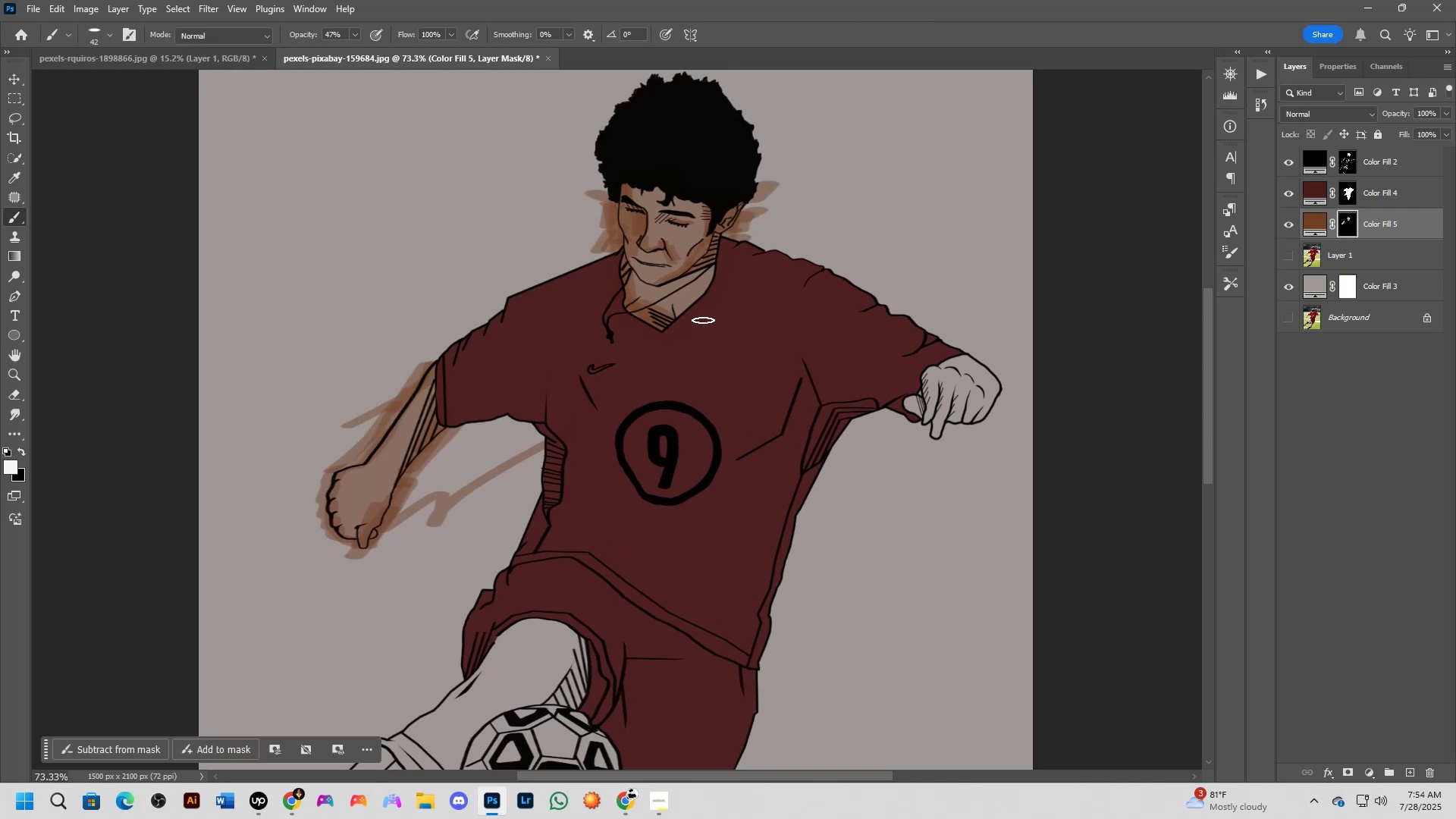 
scroll: coordinate [704, 325], scroll_direction: down, amount: 1.0
 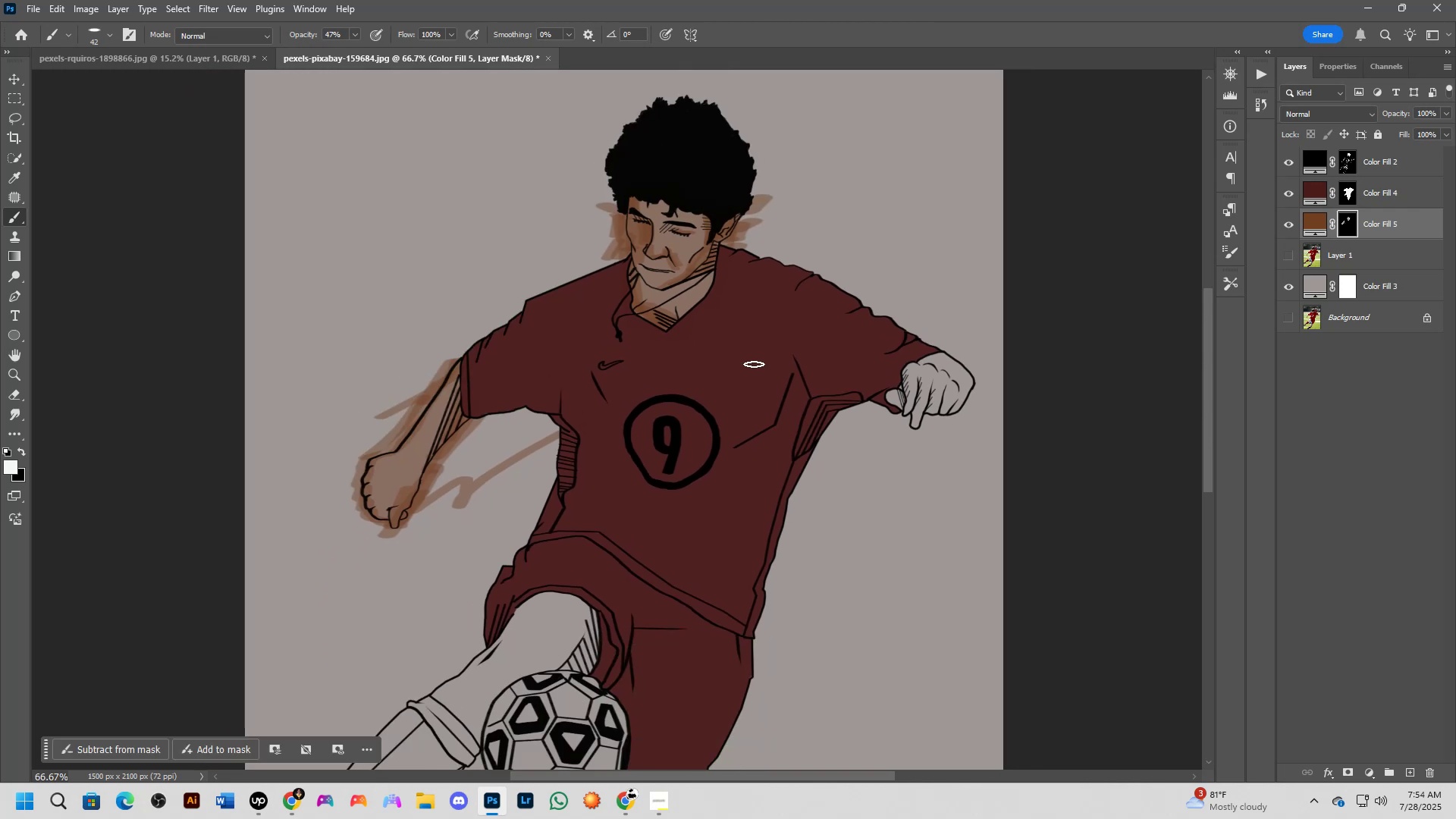 
hold_key(key=Space, duration=0.52)
 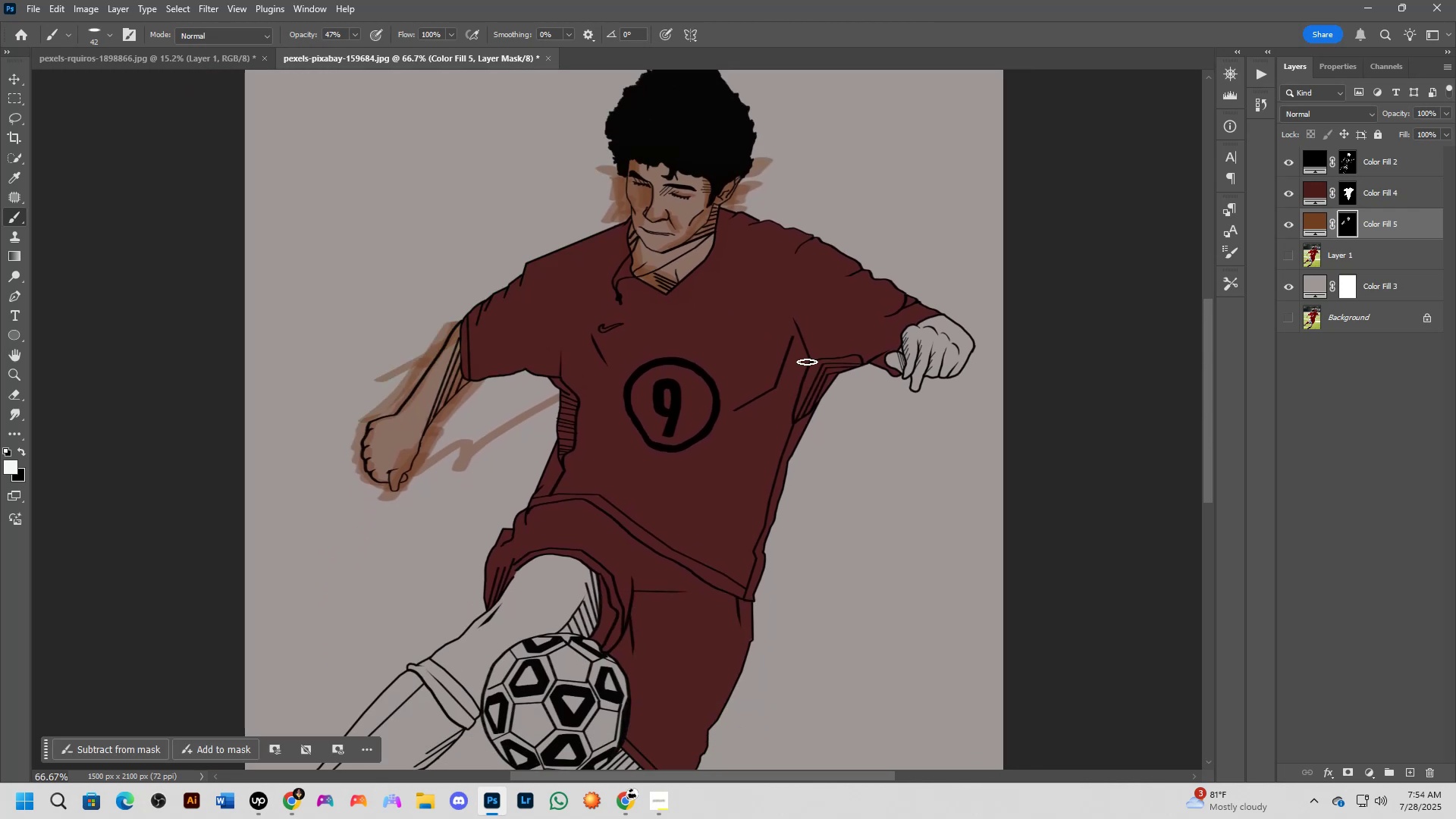 
hold_key(key=Space, duration=0.48)
 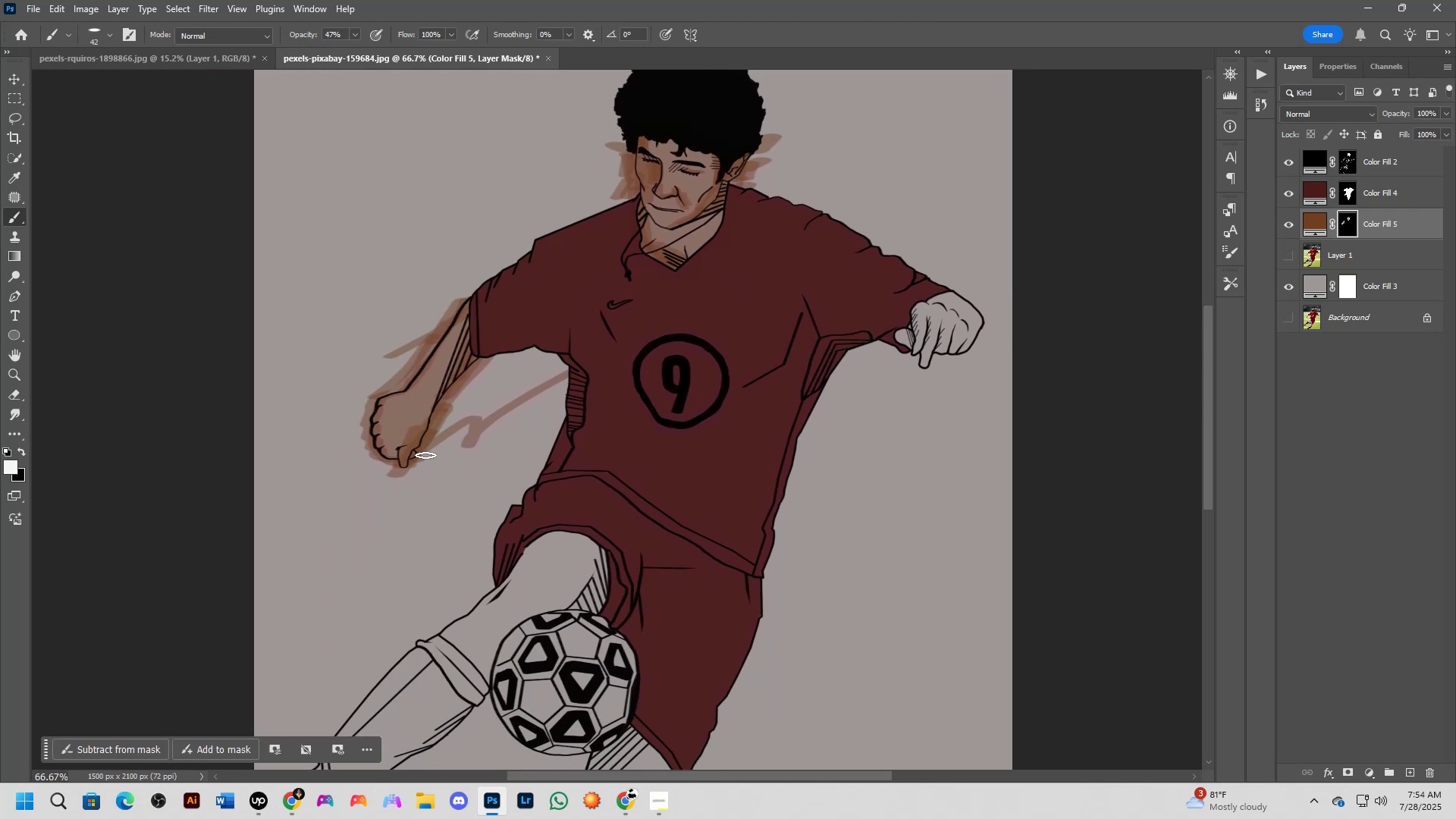 
hold_key(key=Space, duration=0.37)
 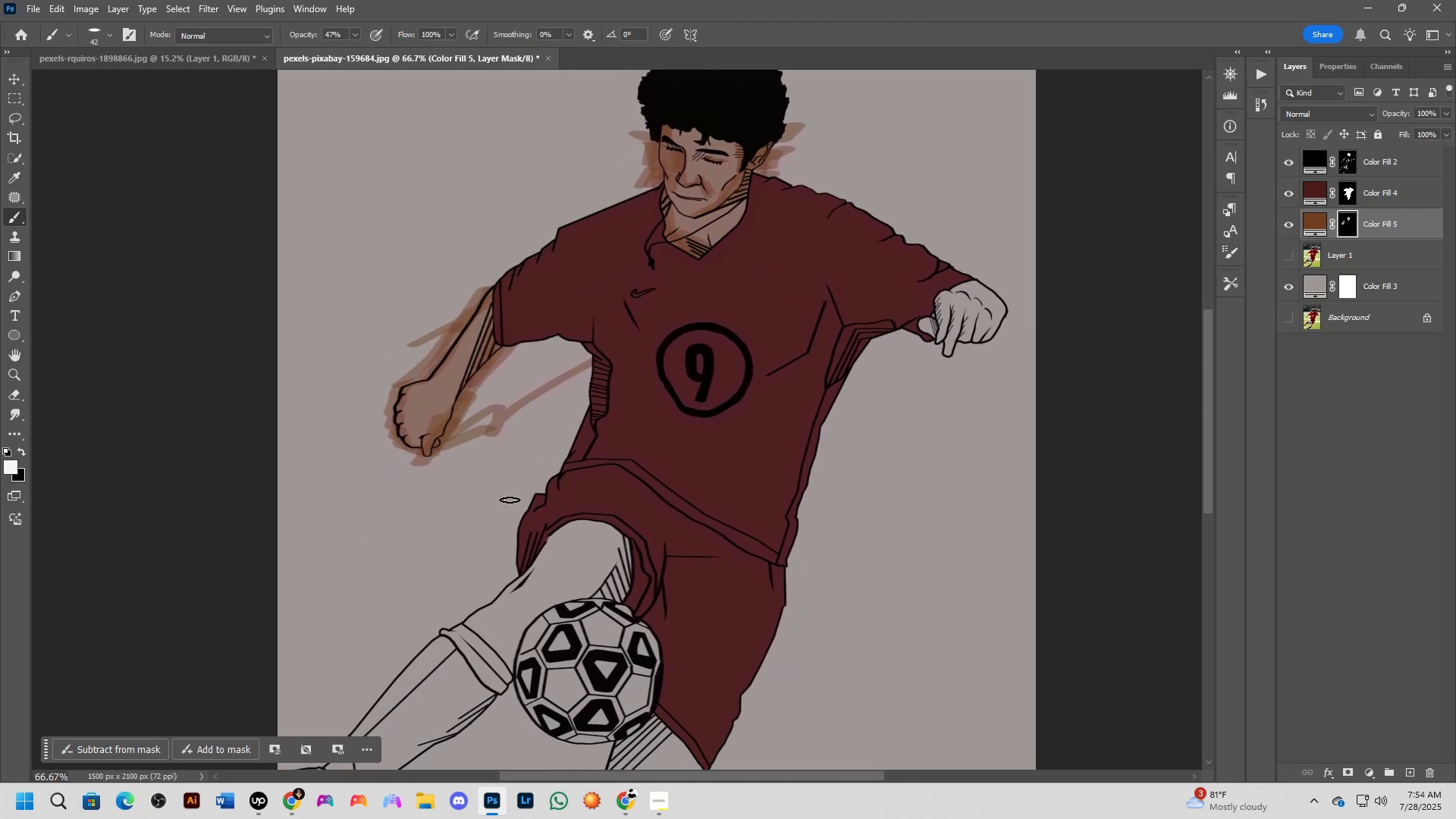 
key(Control+ControlLeft)
 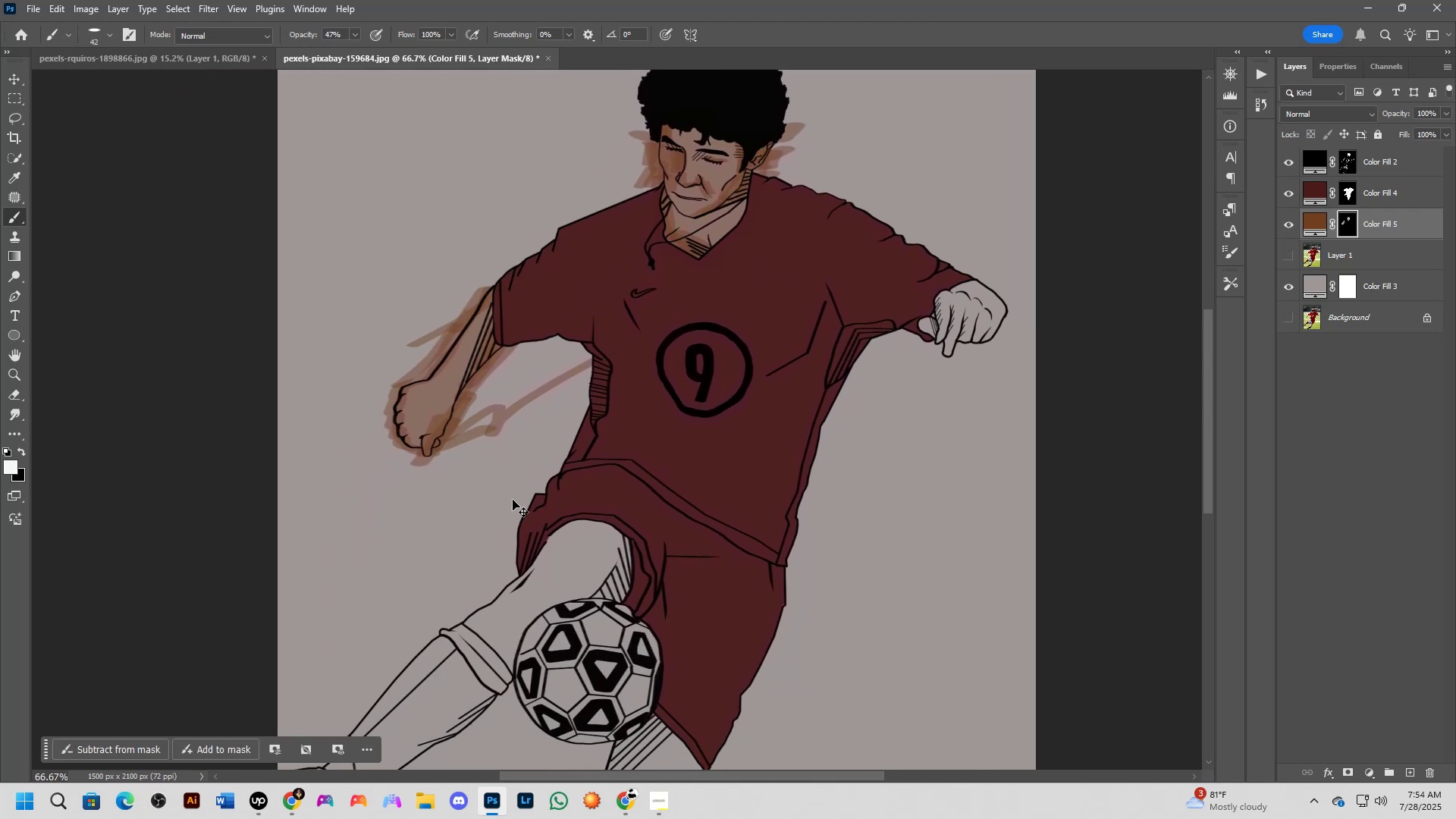 
key(Control+Z)
 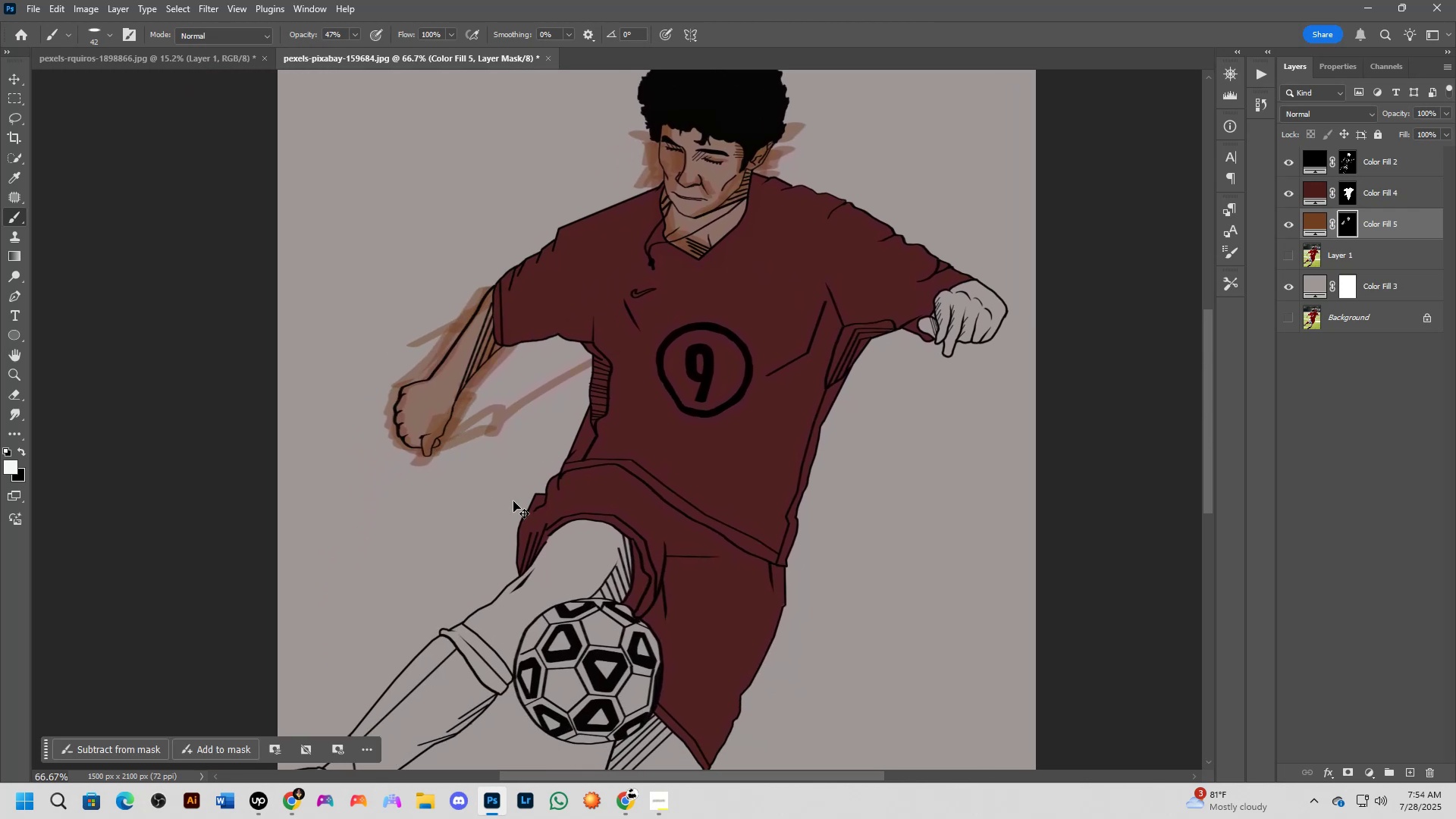 
key(Control+X)
 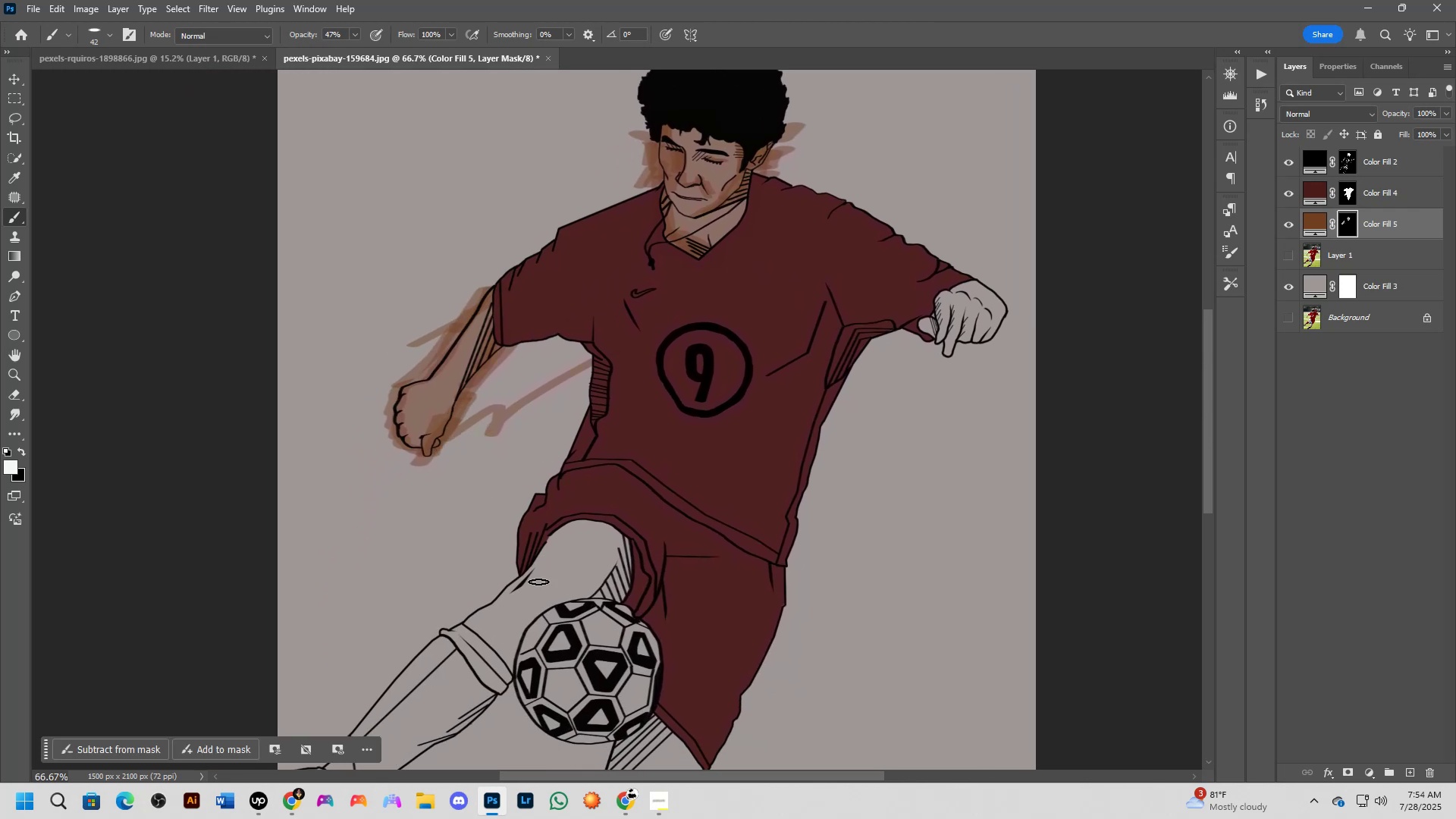 
hold_key(key=Space, duration=0.54)
 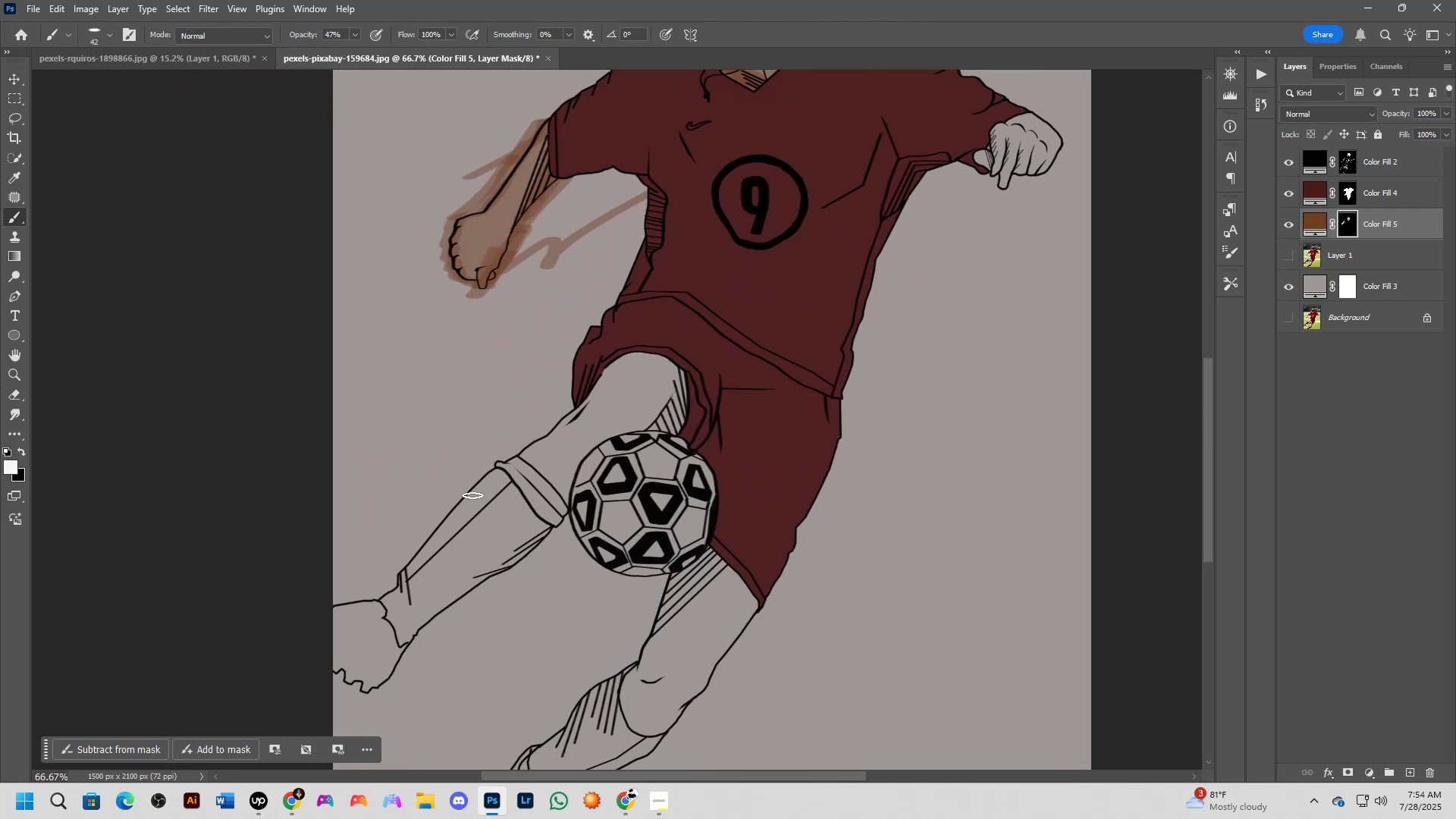 
scroll: coordinate [468, 497], scroll_direction: up, amount: 4.0
 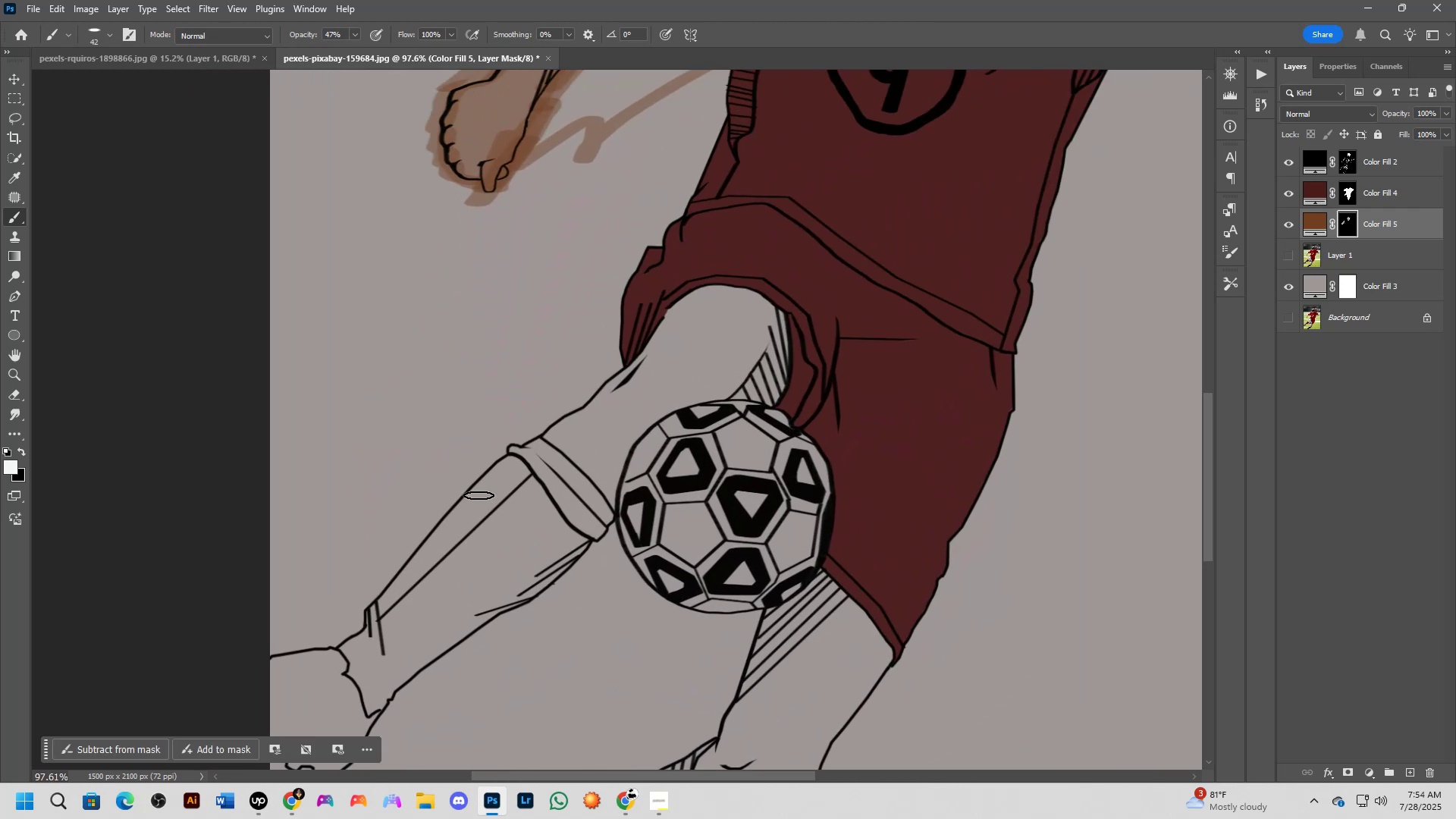 
hold_key(key=Space, duration=0.56)
 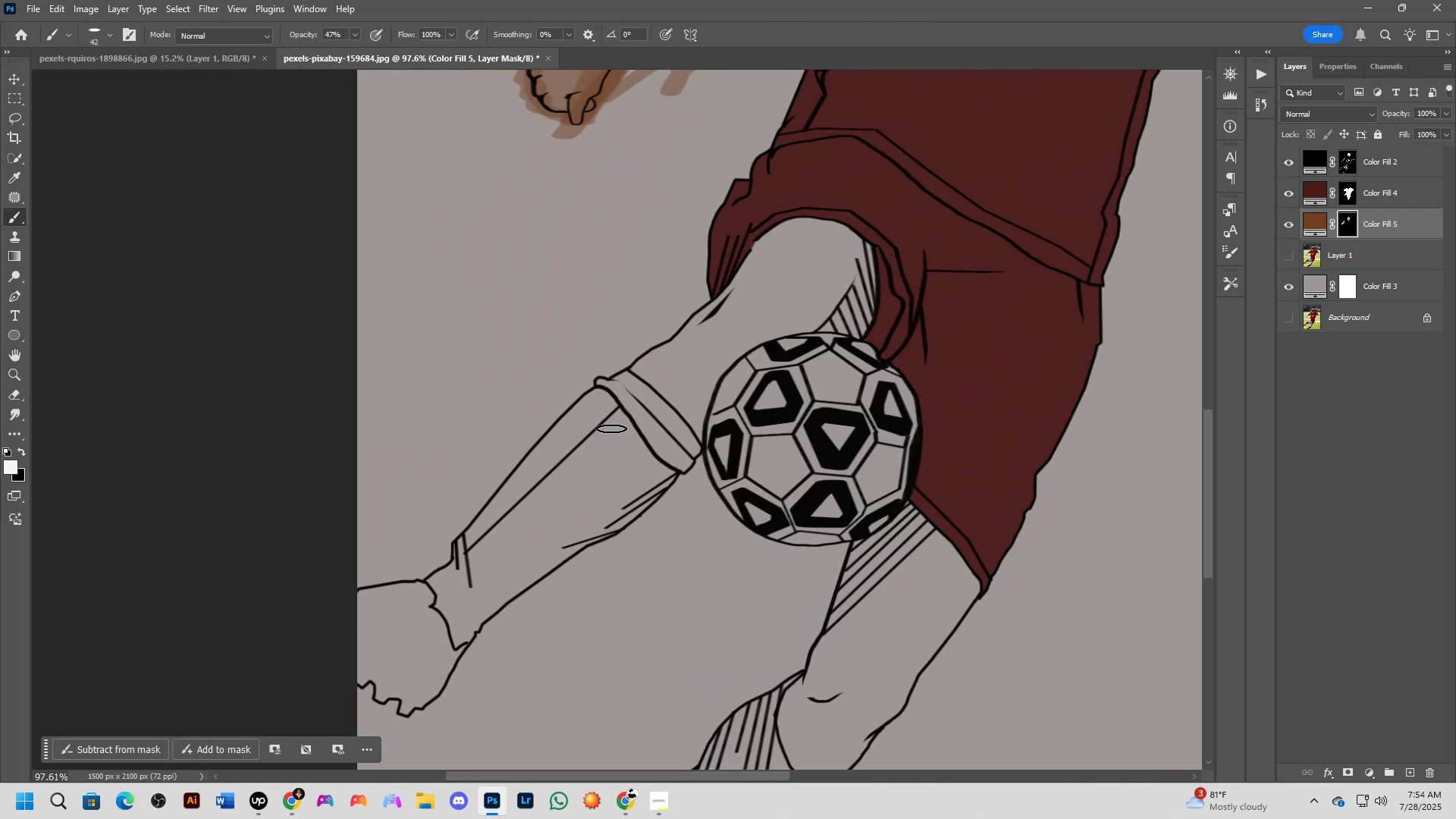 
hold_key(key=Space, duration=0.5)
 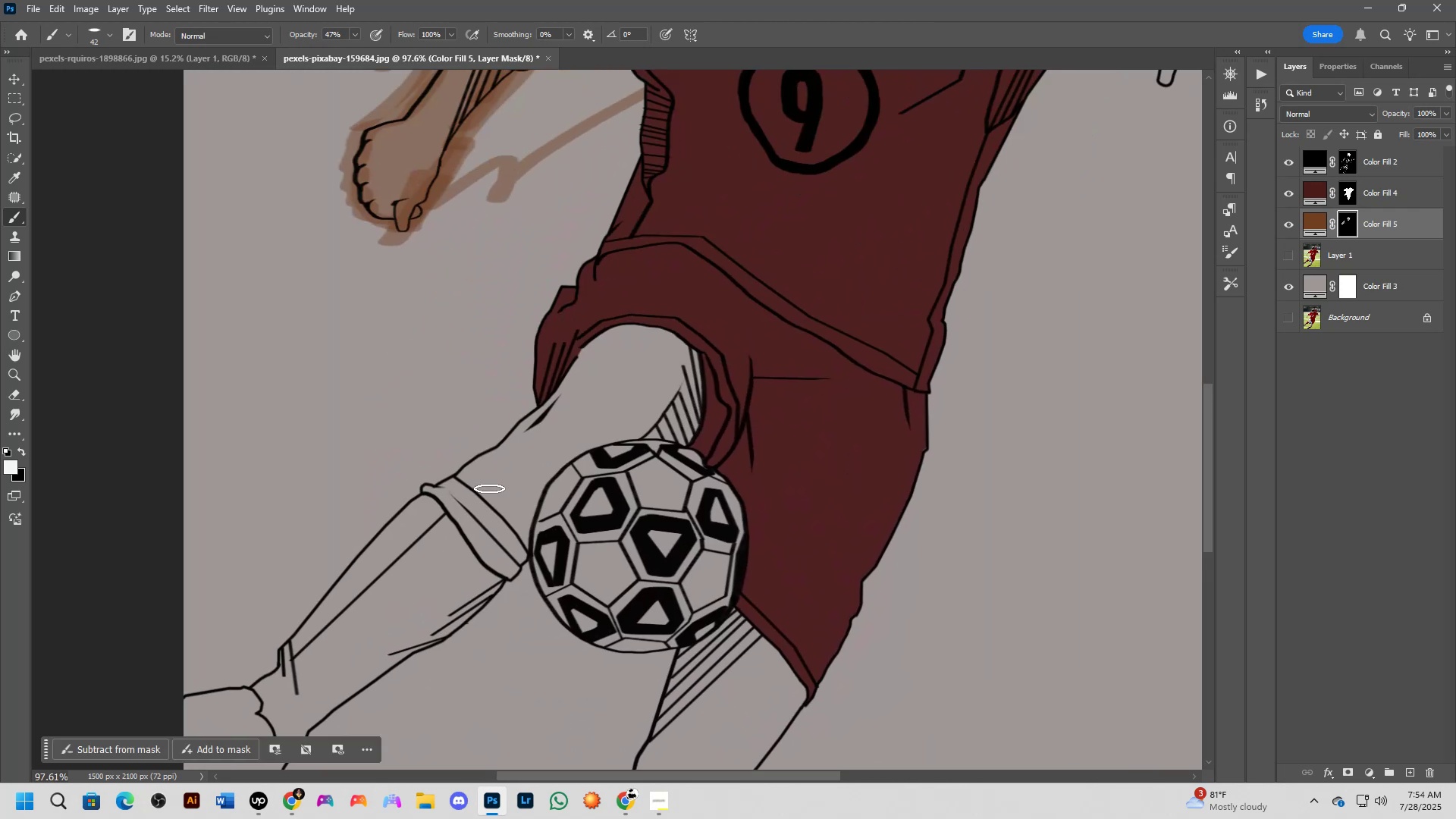 
scroll: coordinate [480, 470], scroll_direction: up, amount: 5.0
 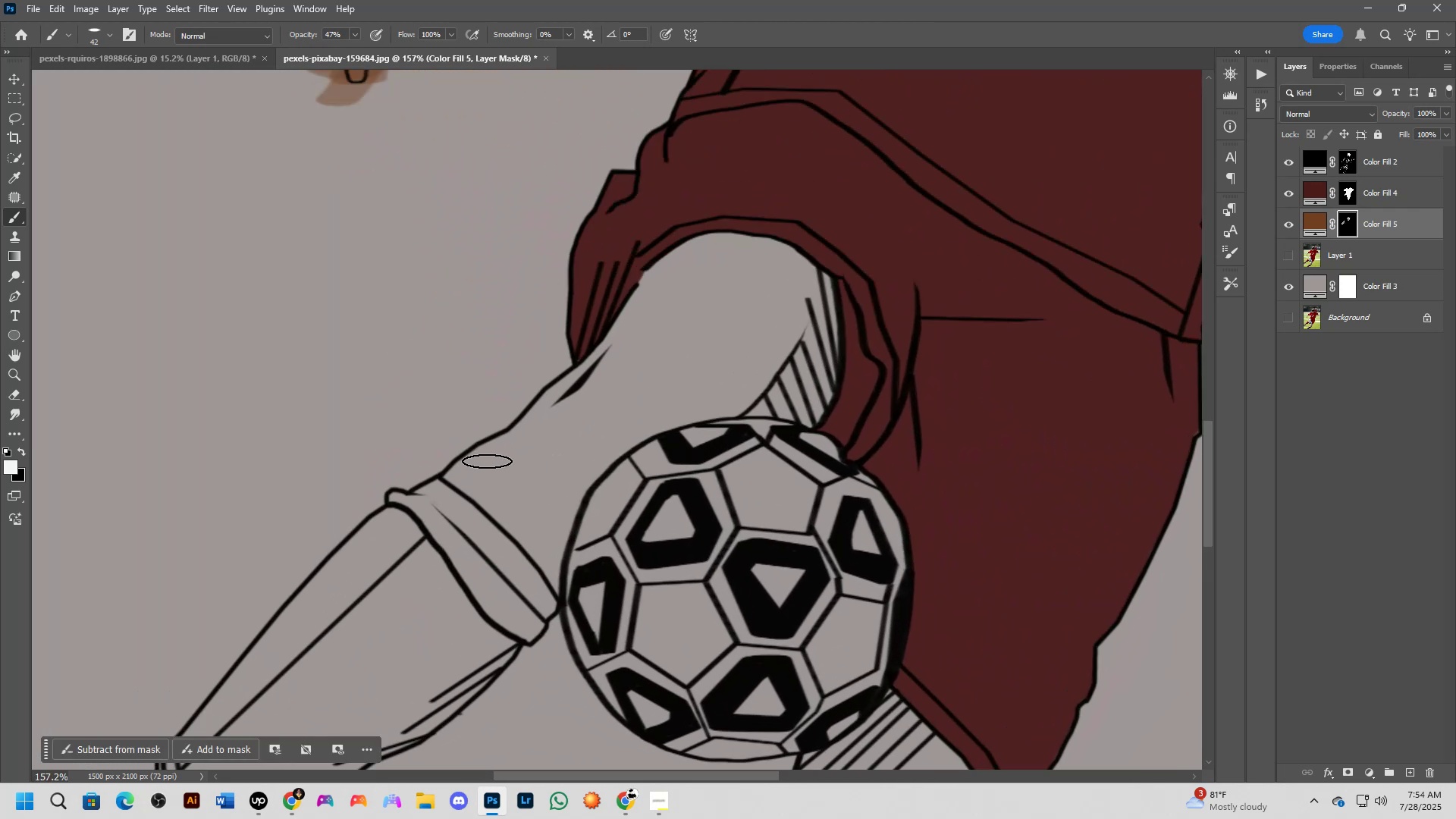 
hold_key(key=AltLeft, duration=0.68)
 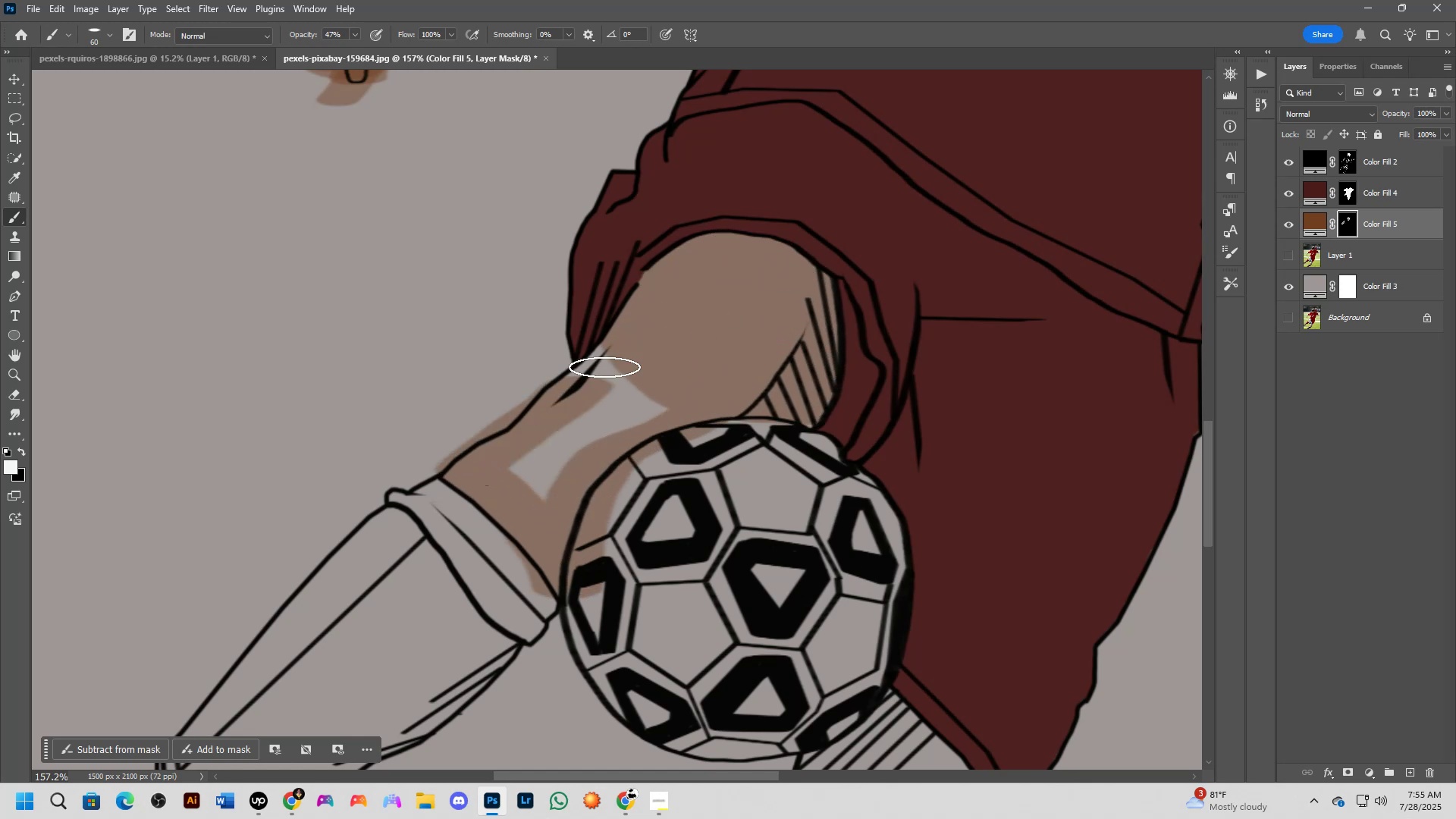 
wait(15.02)
 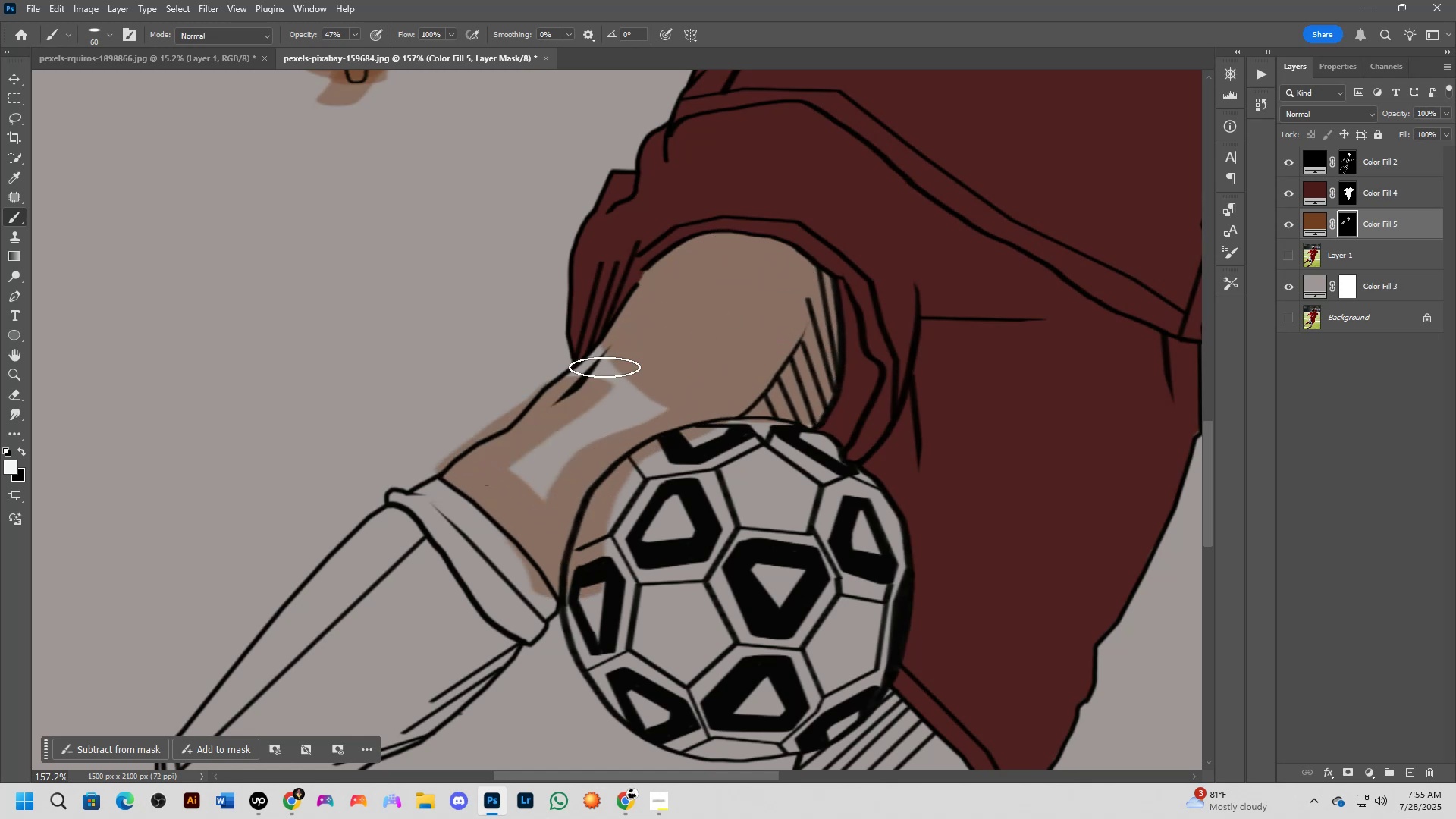 
scroll: coordinate [636, 548], scroll_direction: down, amount: 8.0
 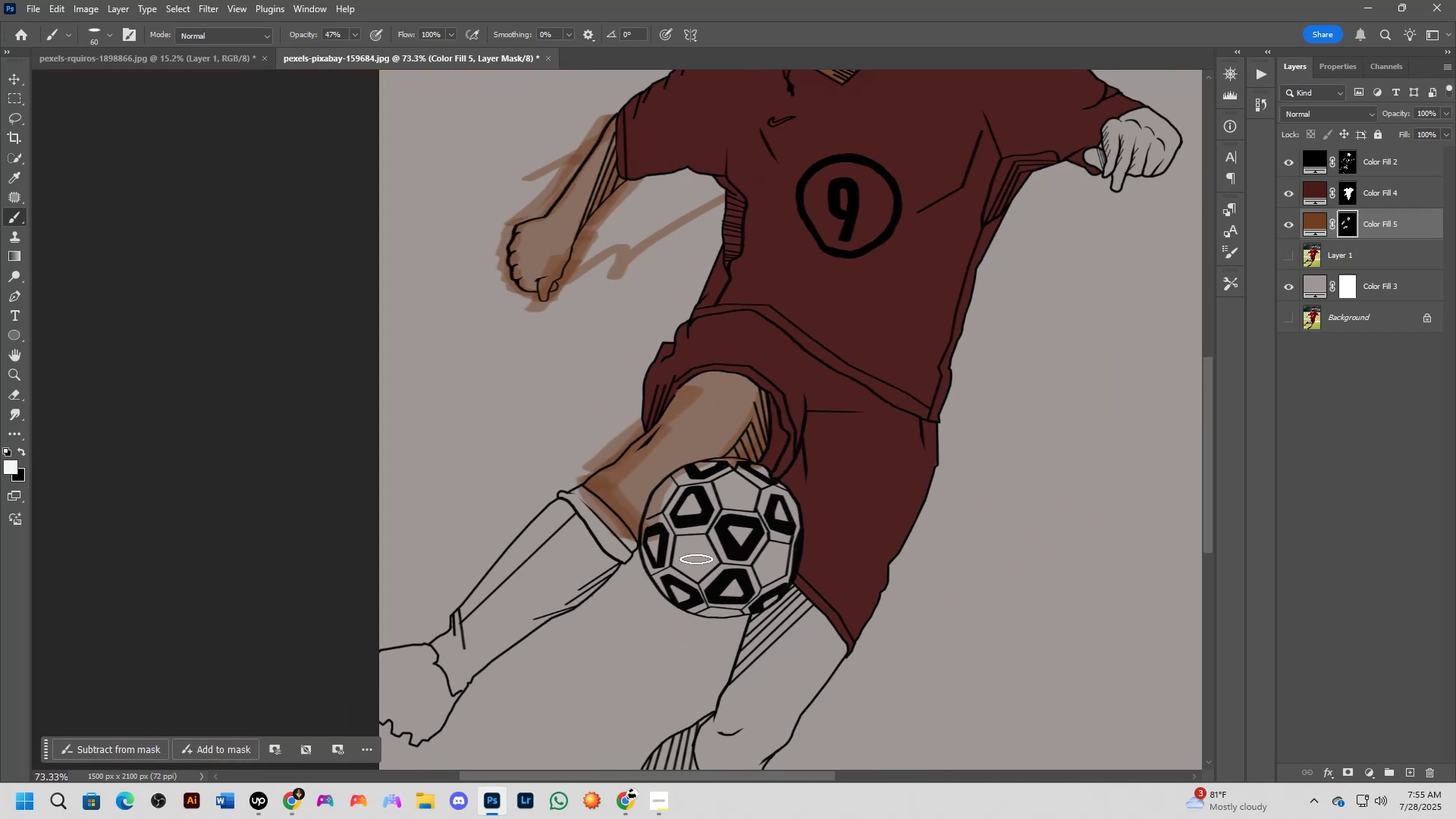 
hold_key(key=Space, duration=0.55)
 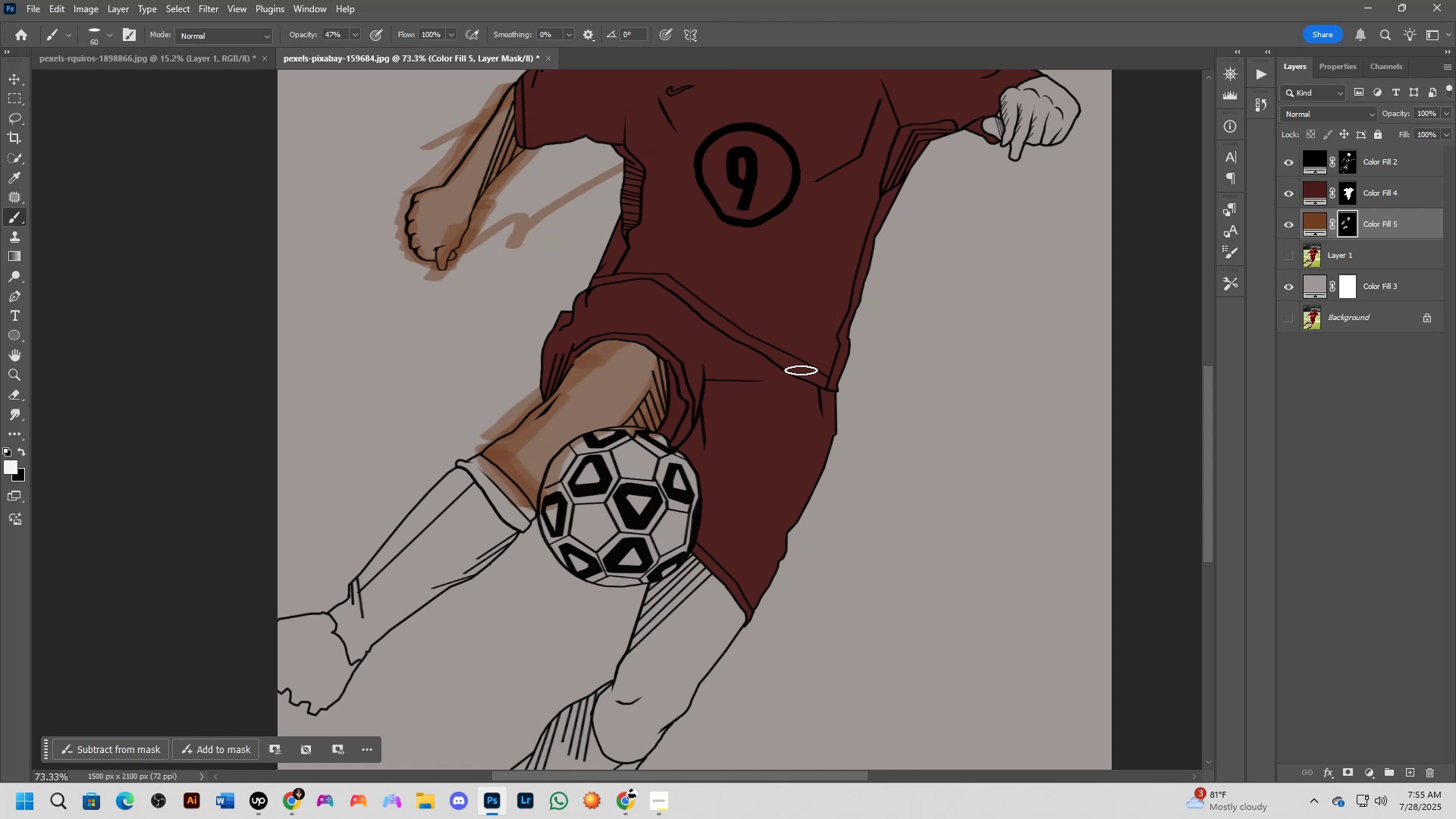 
hold_key(key=Space, duration=0.53)
 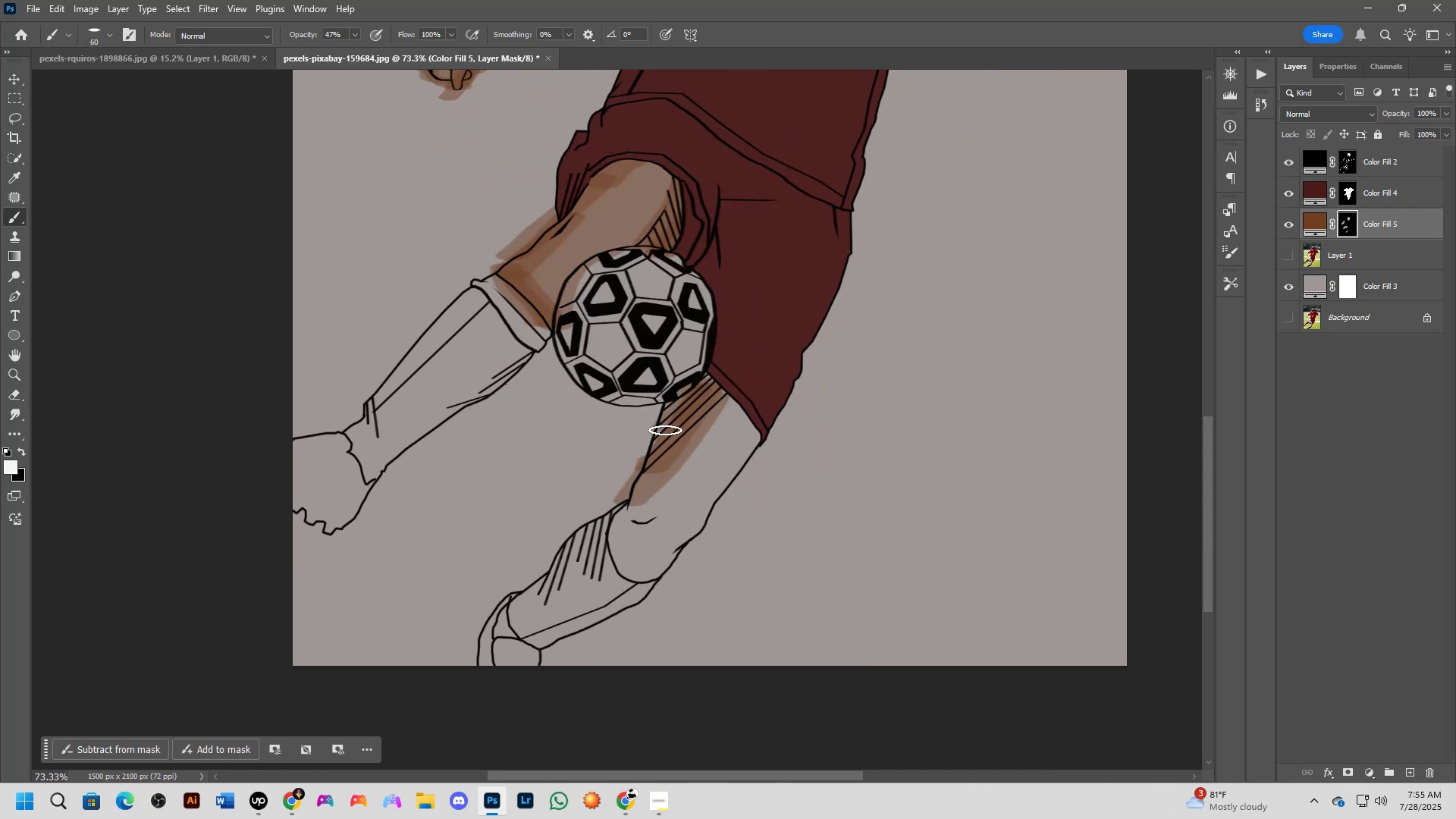 
scroll: coordinate [682, 457], scroll_direction: down, amount: 3.0
 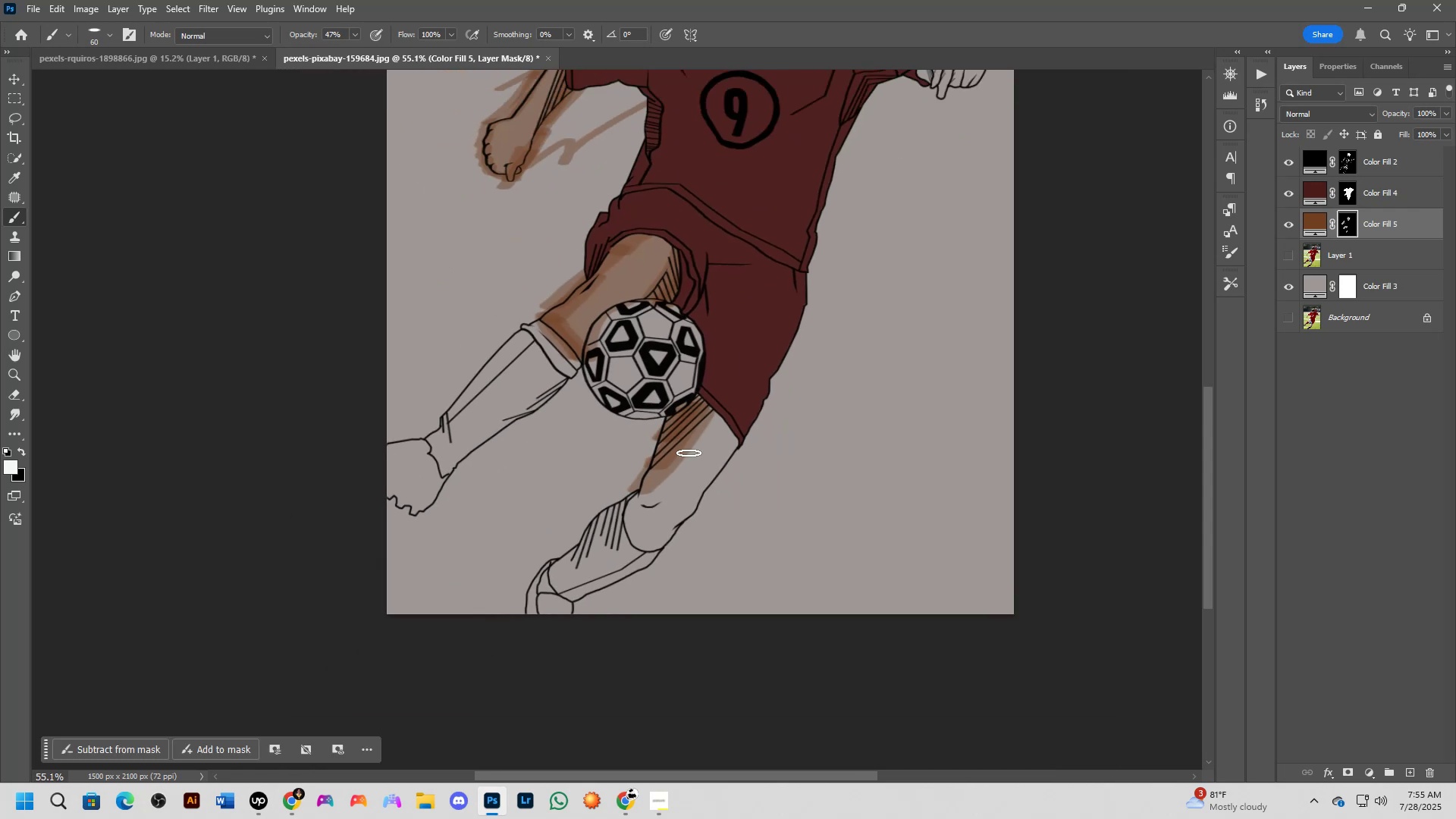 
key(Alt+Tab)
 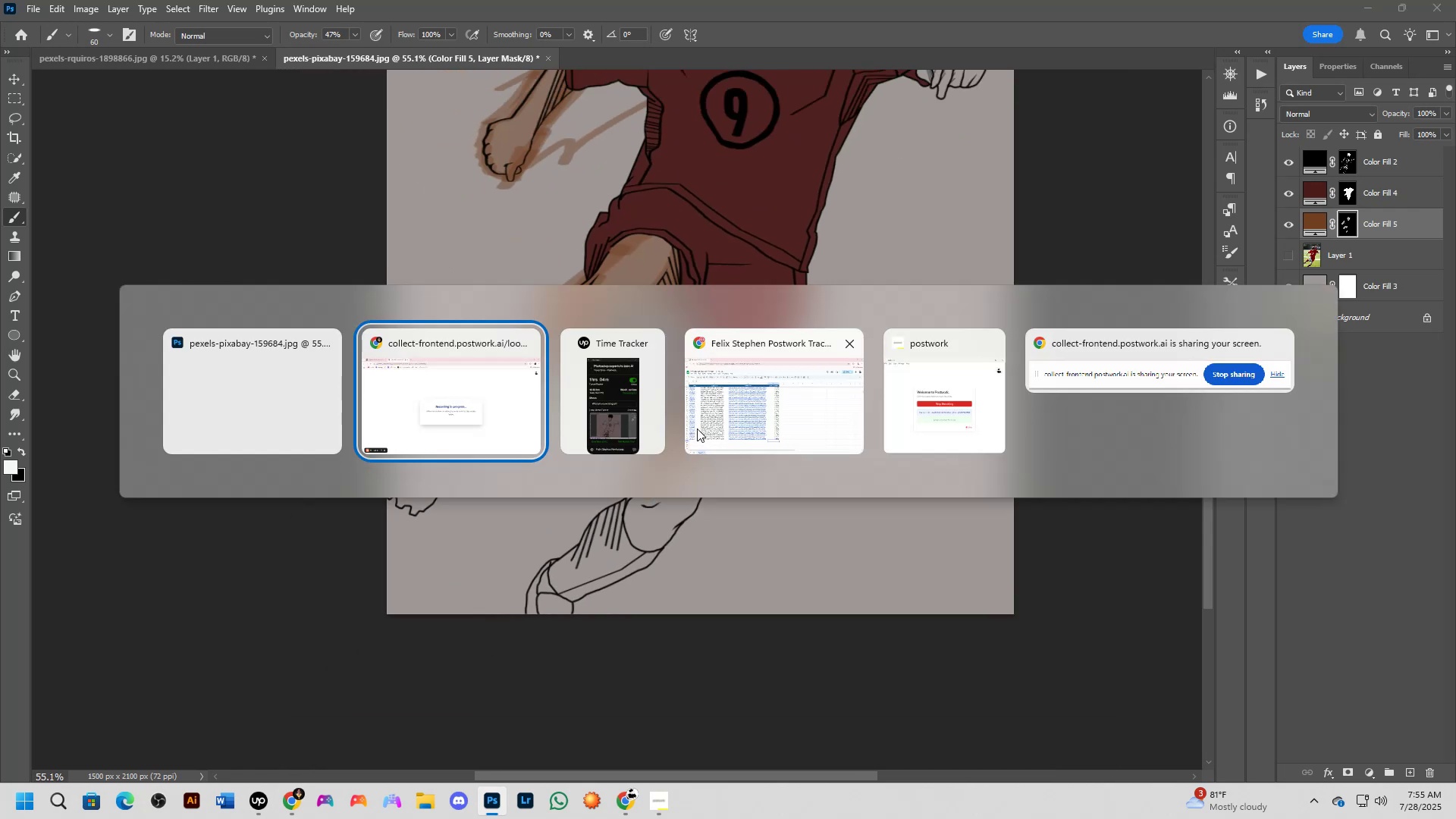 
key(Alt+Tab)
 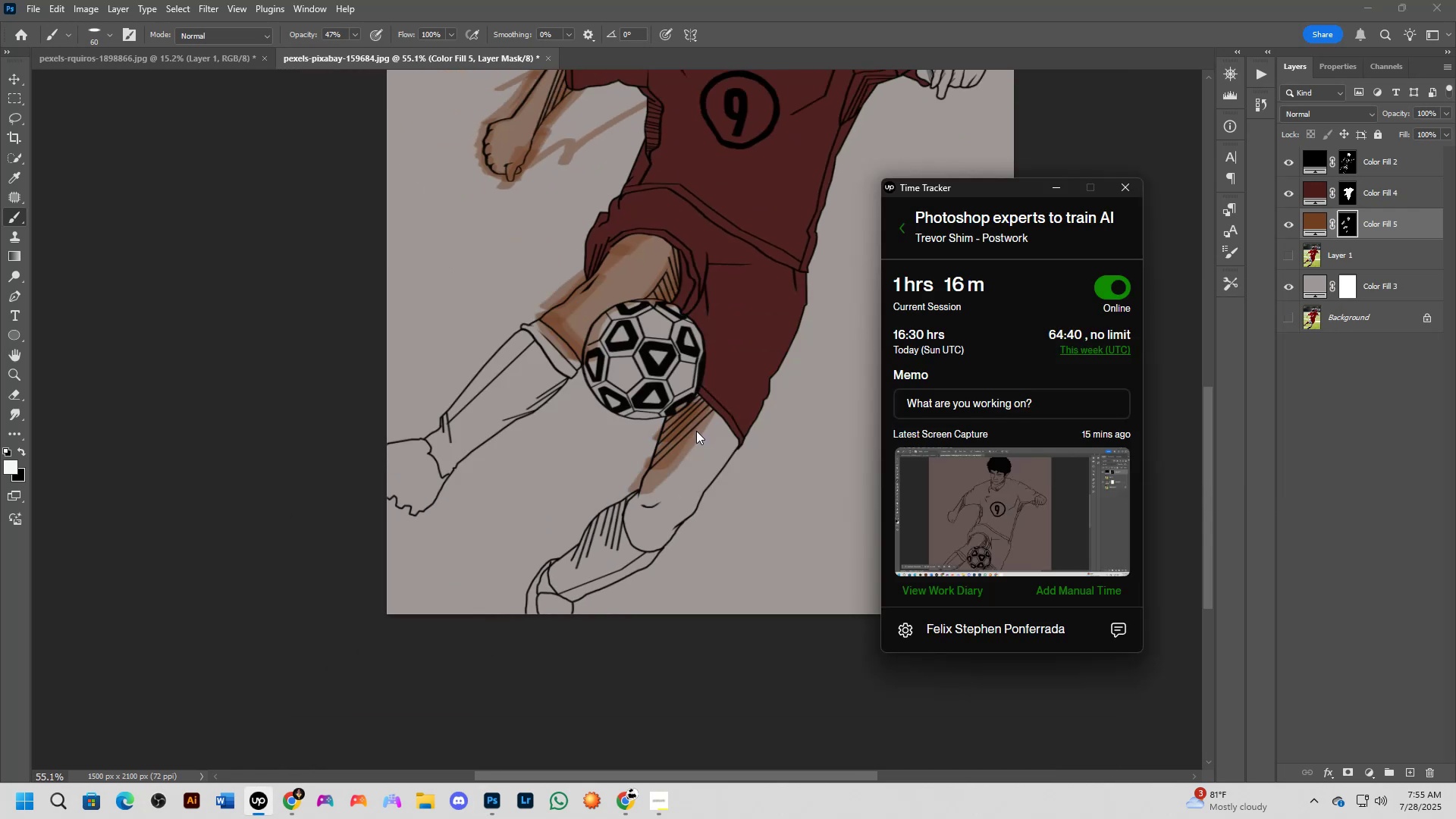 
key(Alt+AltLeft)
 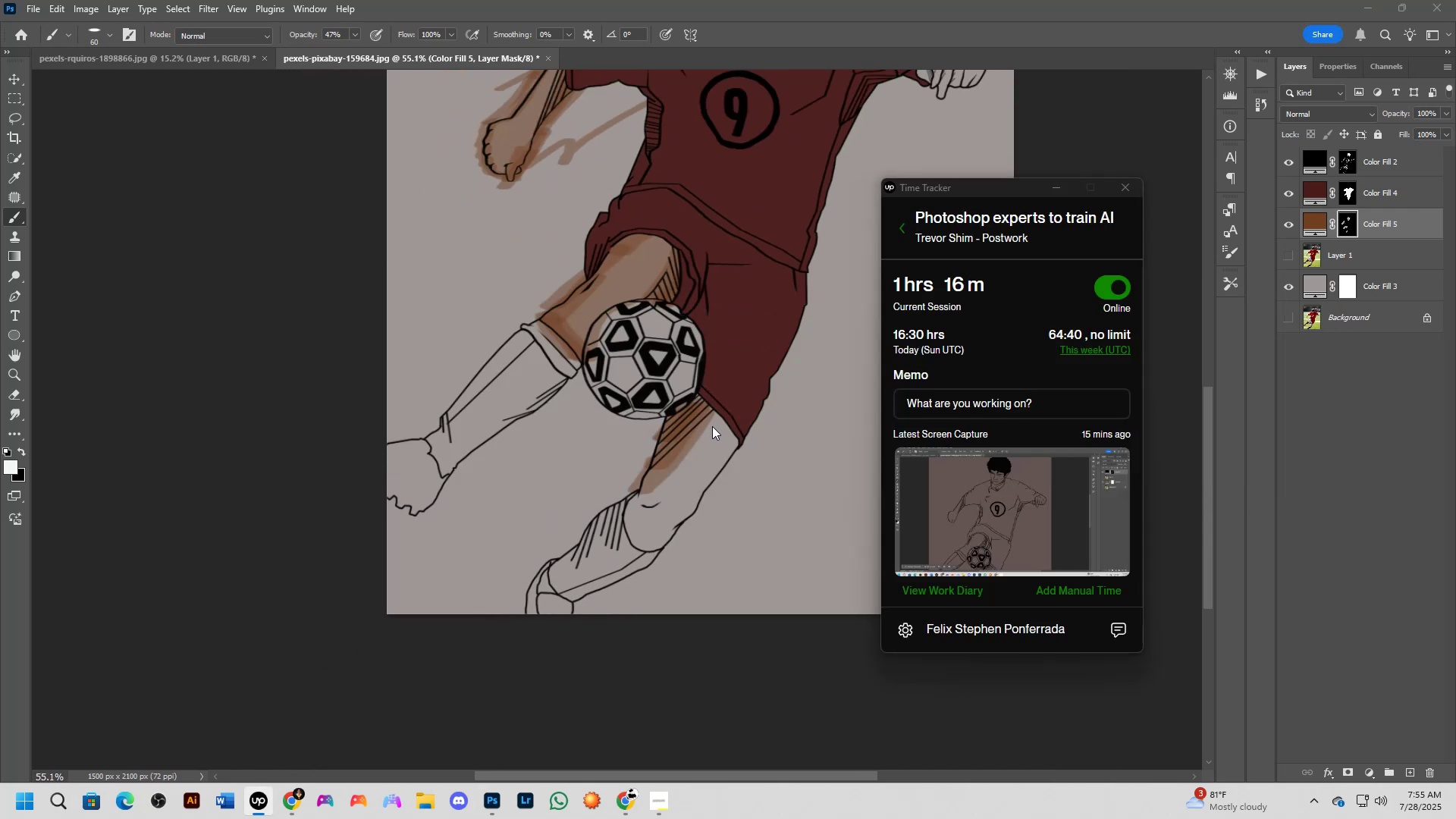 
key(Alt+Tab)
 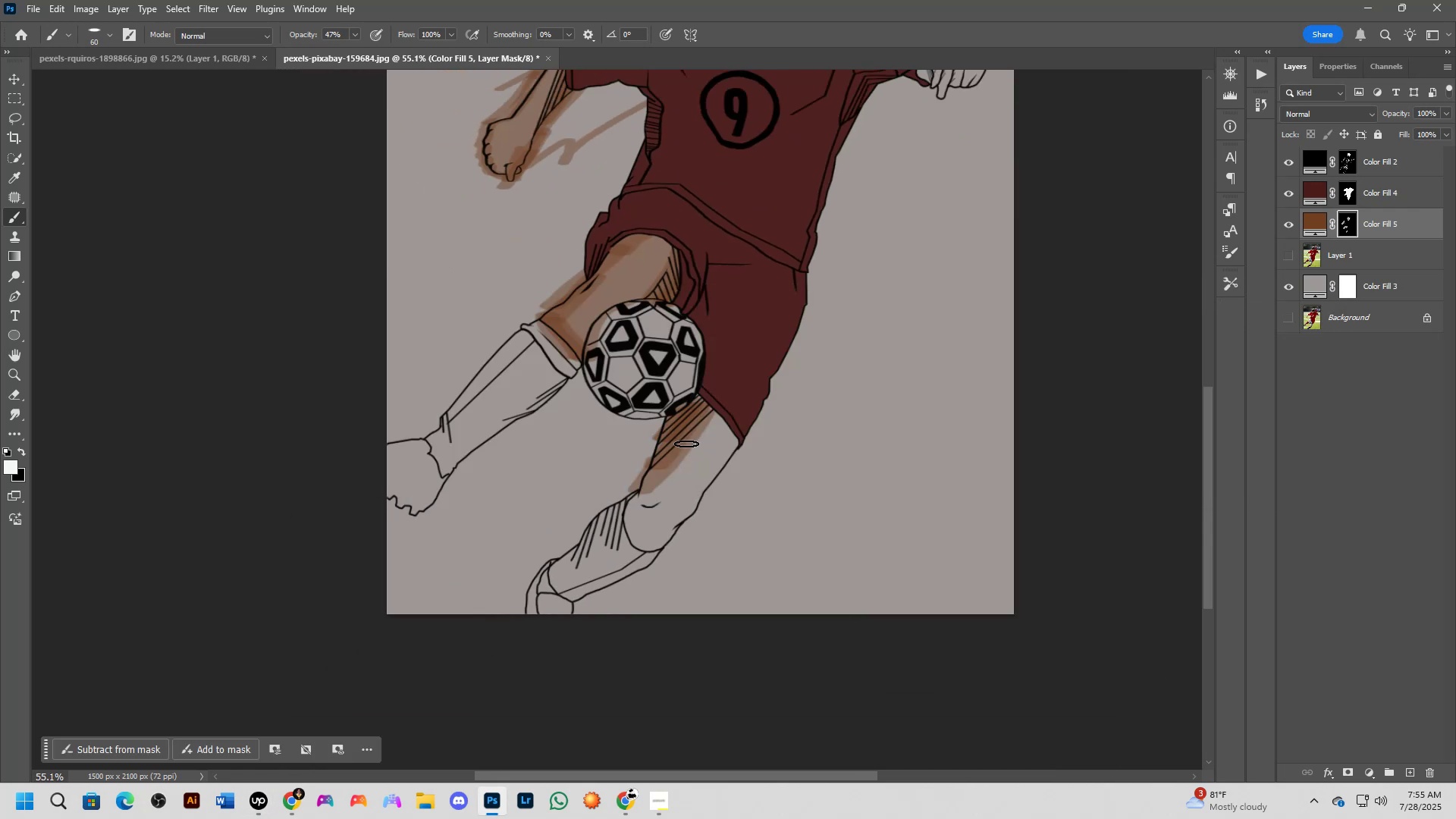 
scroll: coordinate [665, 453], scroll_direction: up, amount: 4.0
 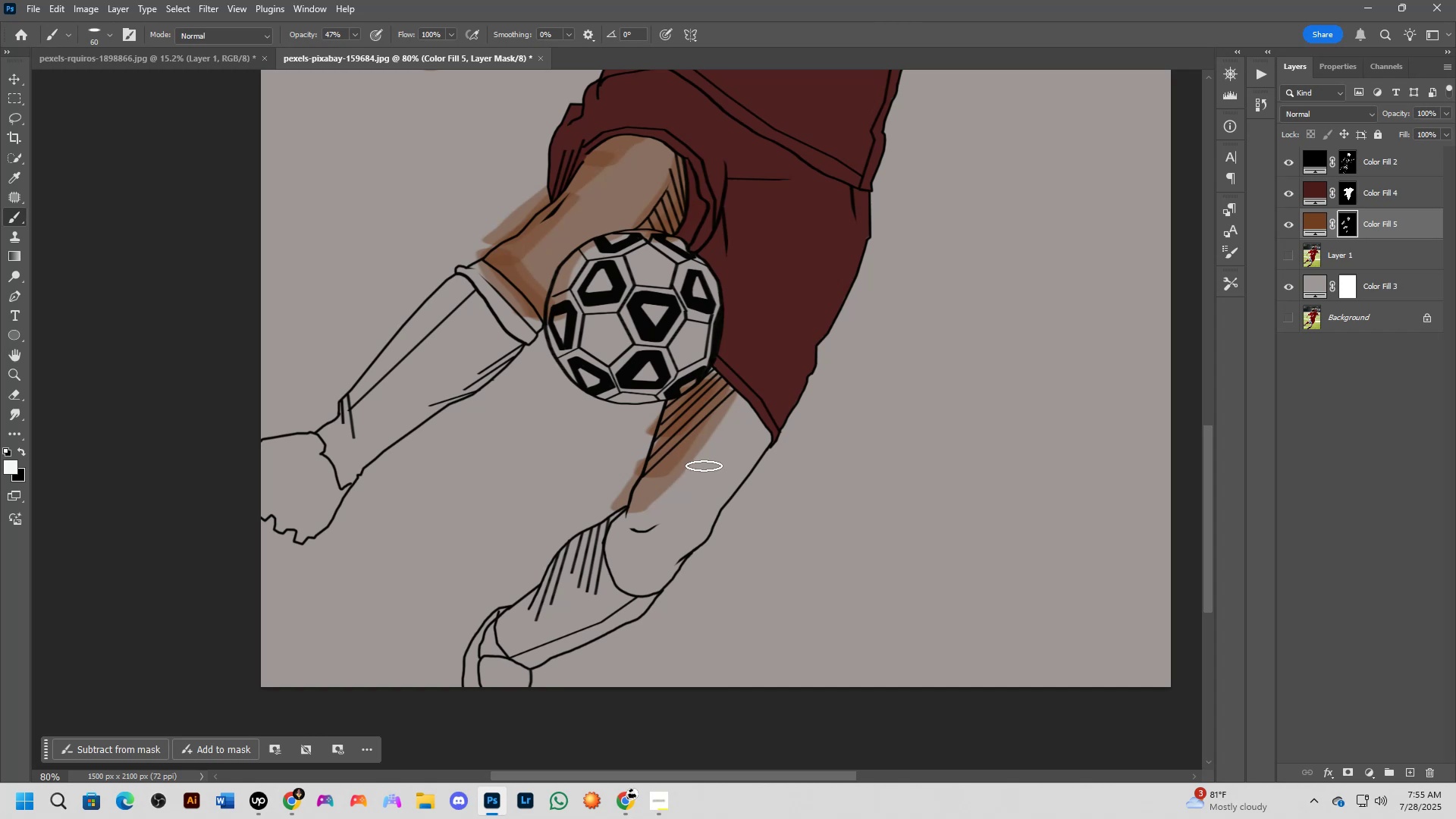 
key(Alt+AltLeft)
 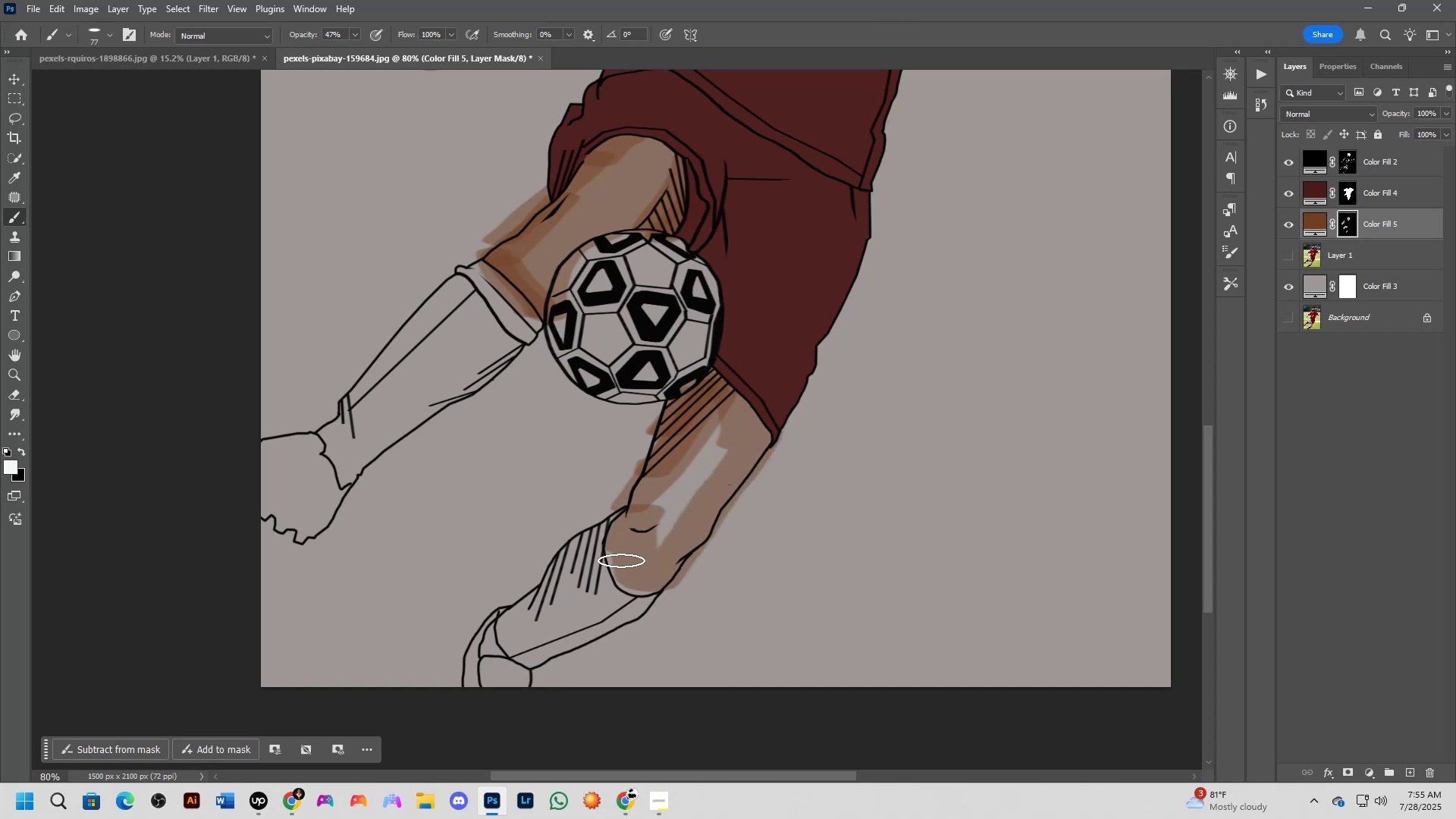 
wait(9.29)
 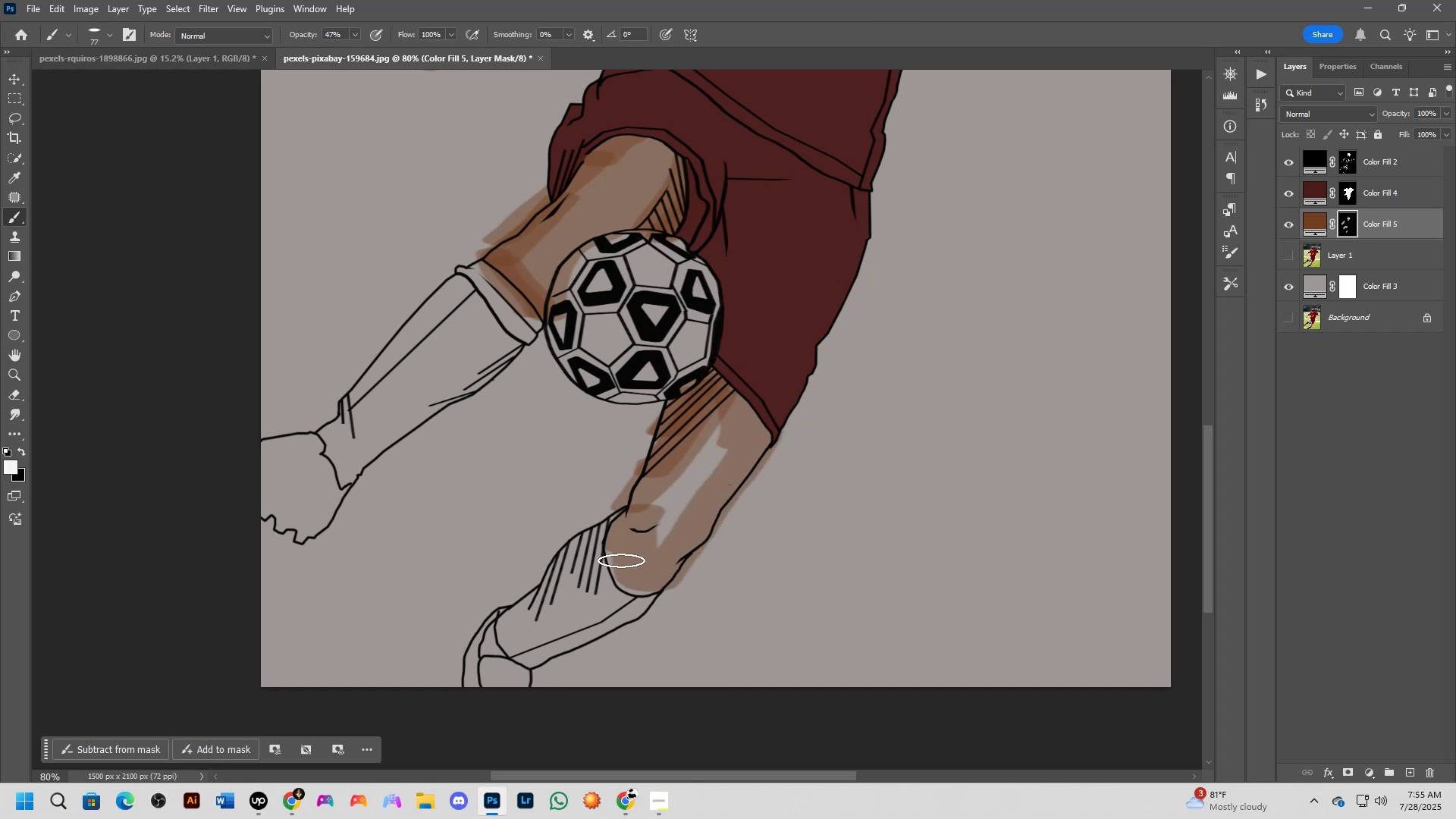 
scroll: coordinate [527, 529], scroll_direction: down, amount: 5.0
 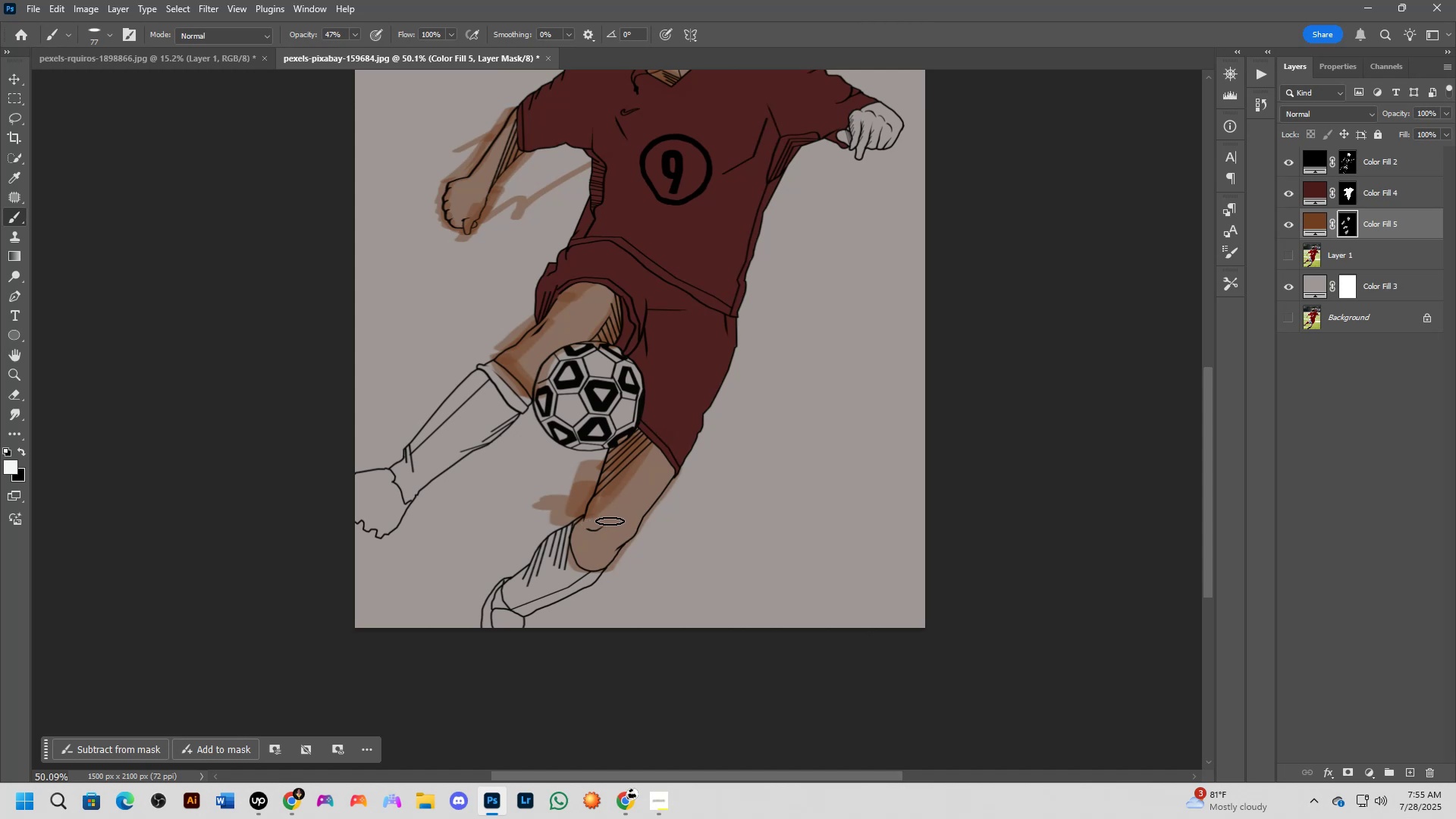 
hold_key(key=AltLeft, duration=0.63)
 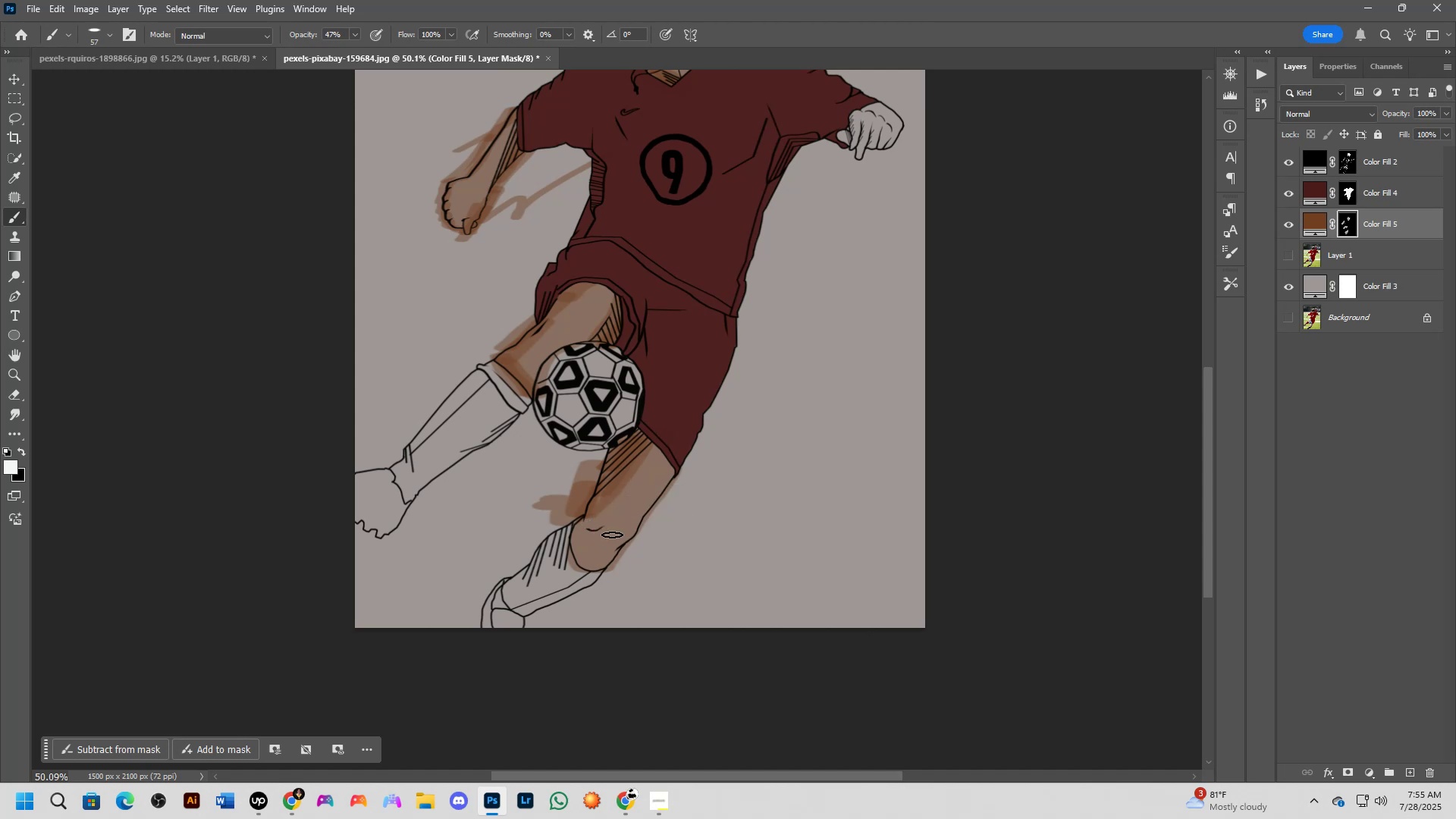 
scroll: coordinate [610, 516], scroll_direction: up, amount: 4.0
 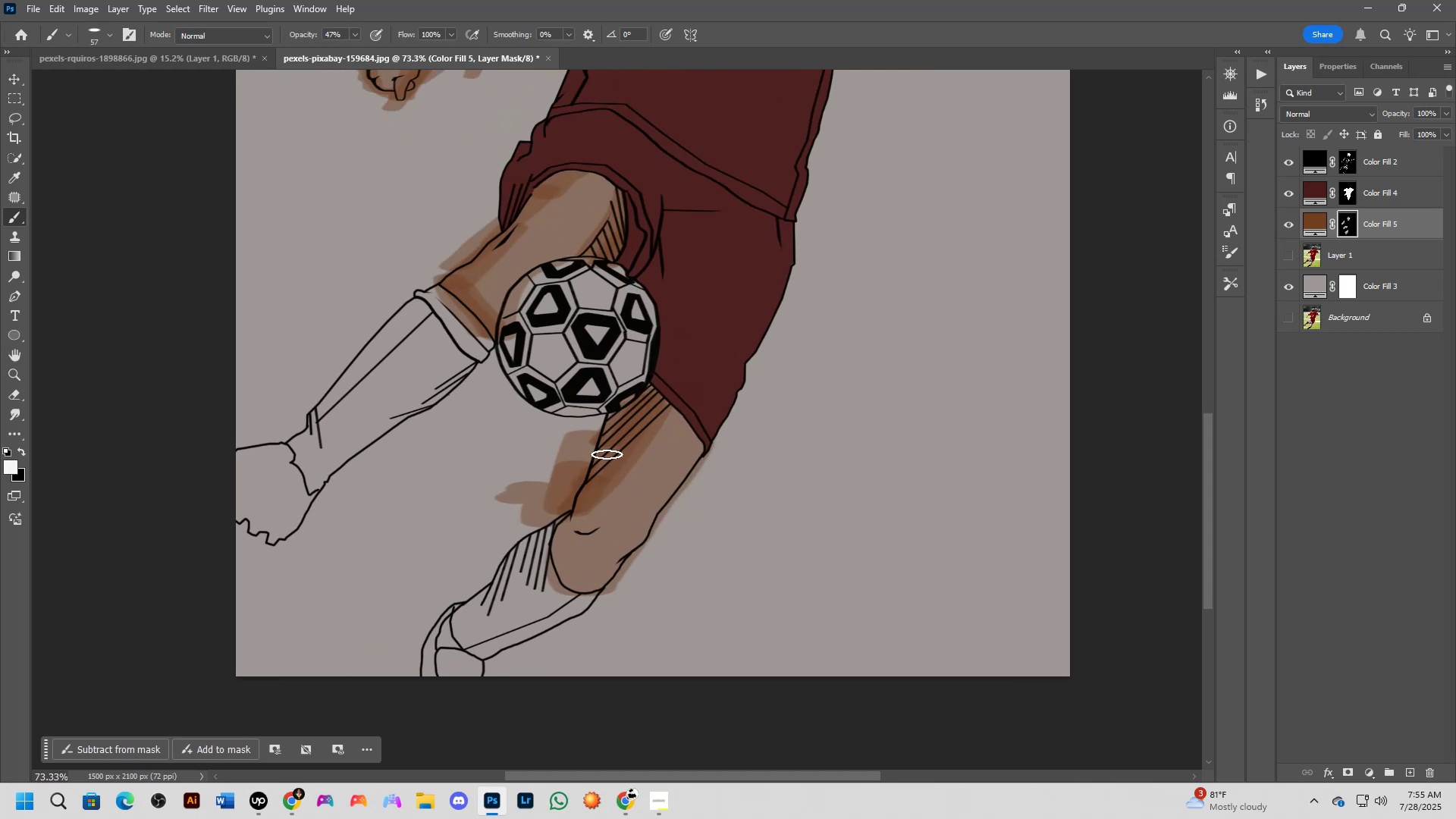 
scroll: coordinate [676, 482], scroll_direction: down, amount: 7.0
 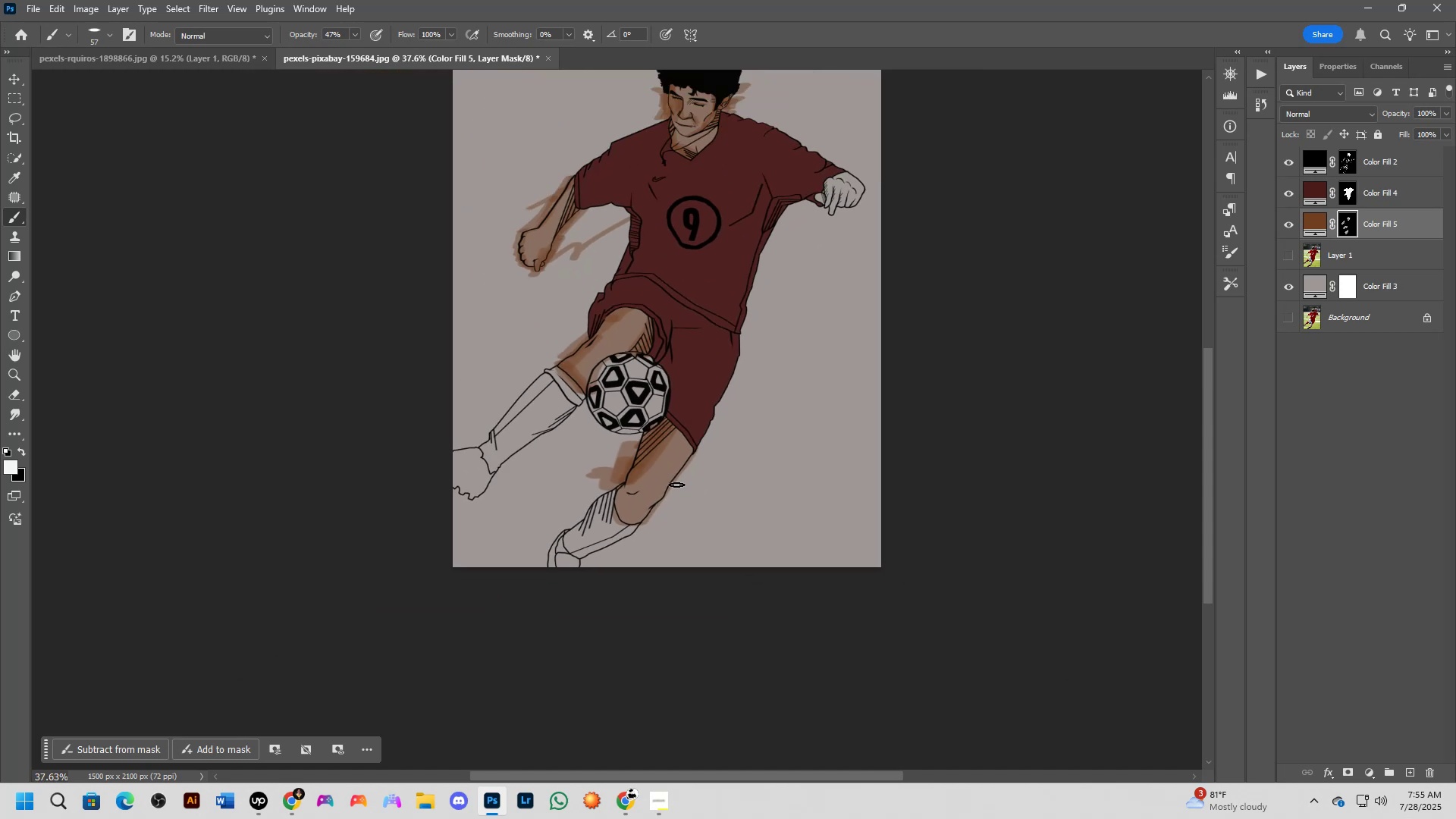 
hold_key(key=Space, duration=0.85)
 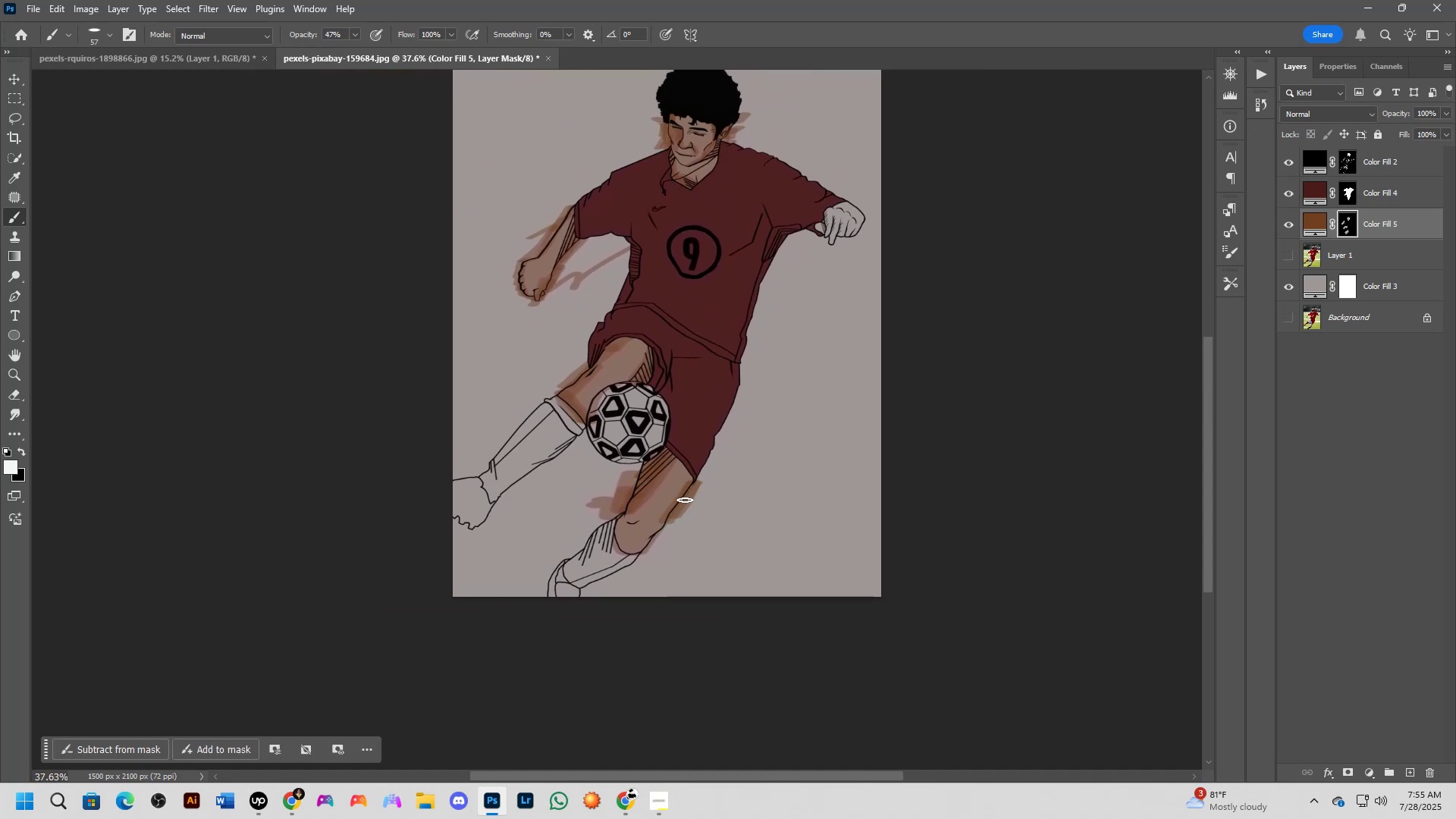 
key(Shift+ShiftLeft)
 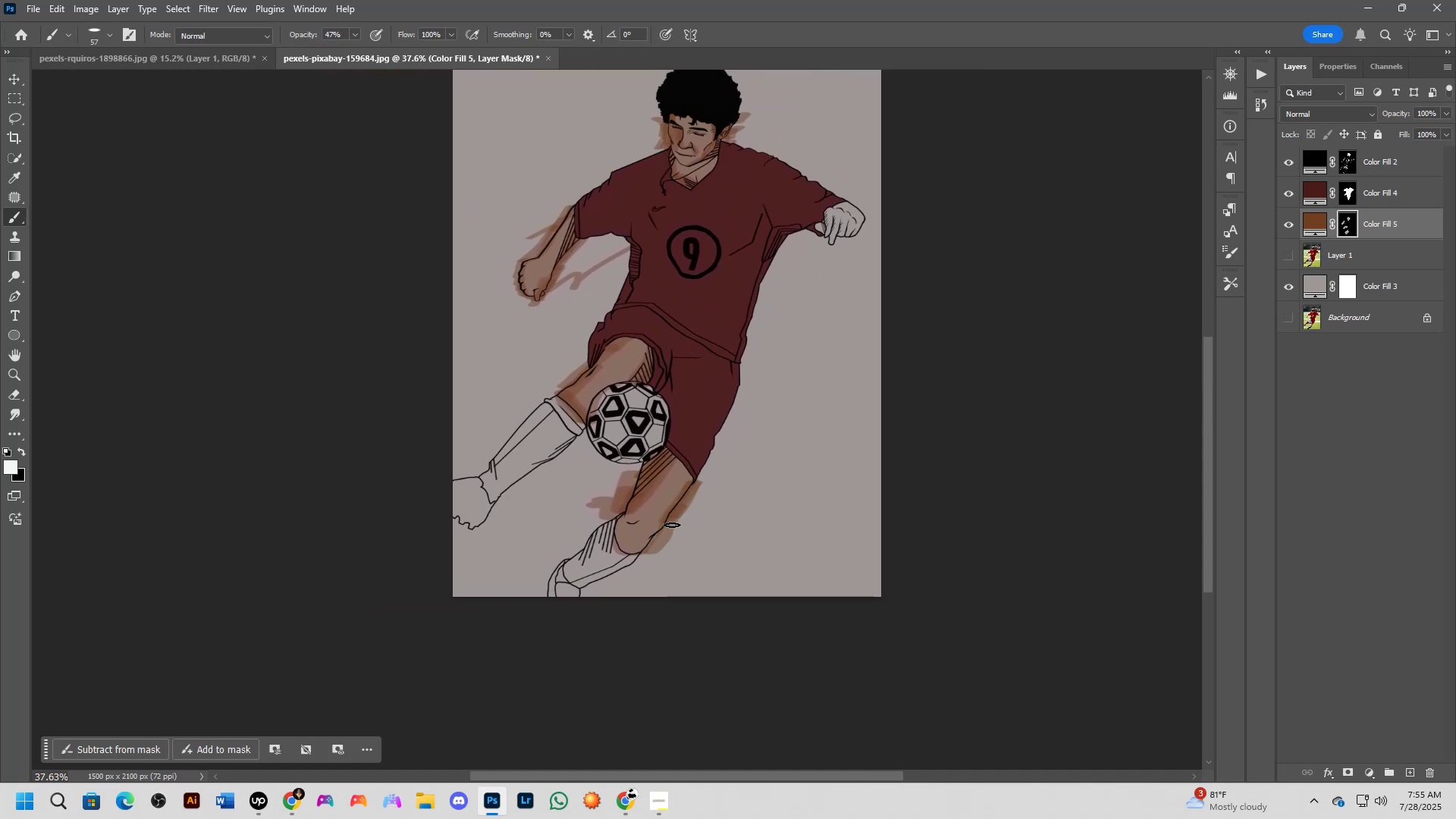 
key(Control+Z)
 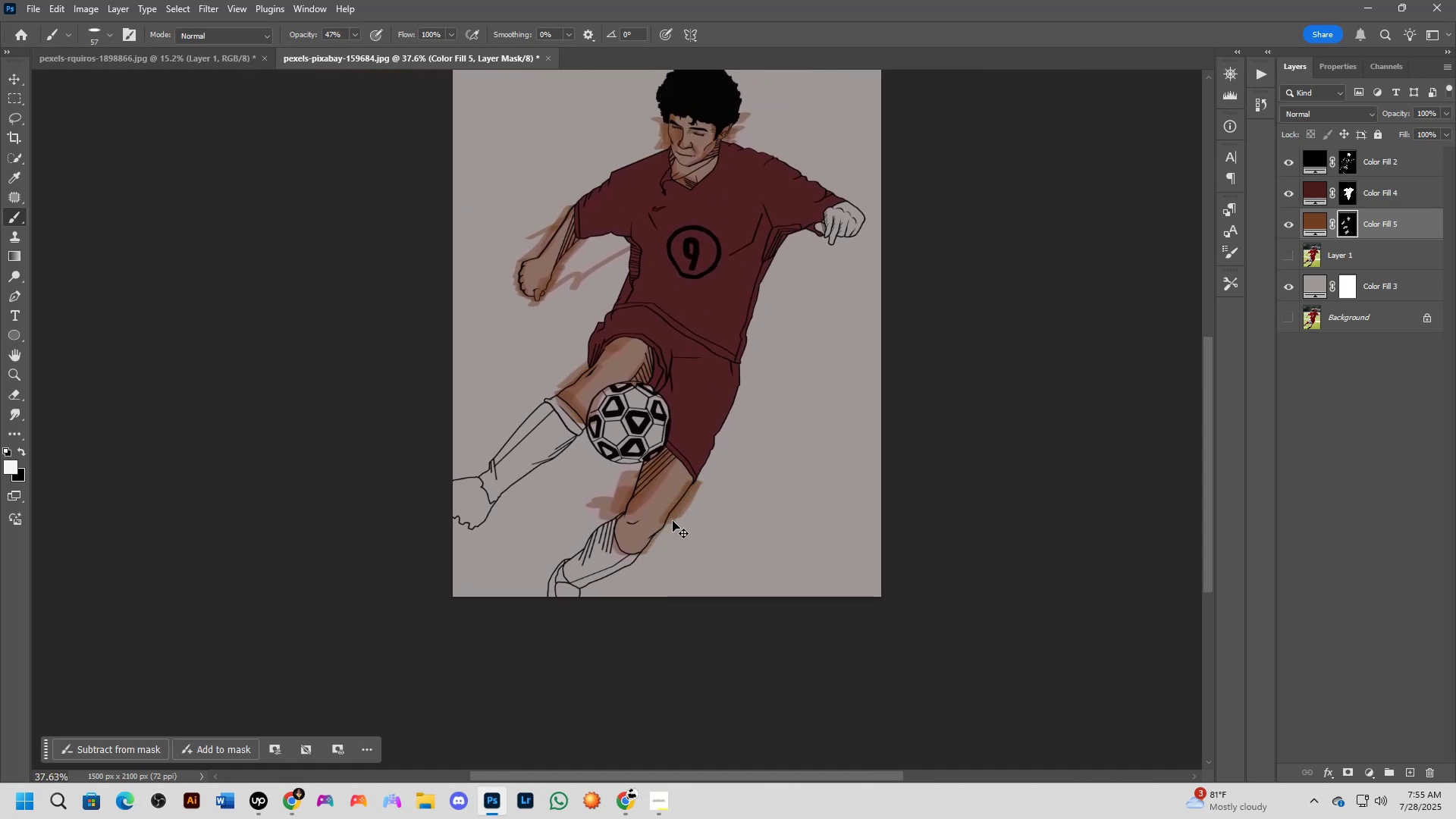 
key(Control+Z)
 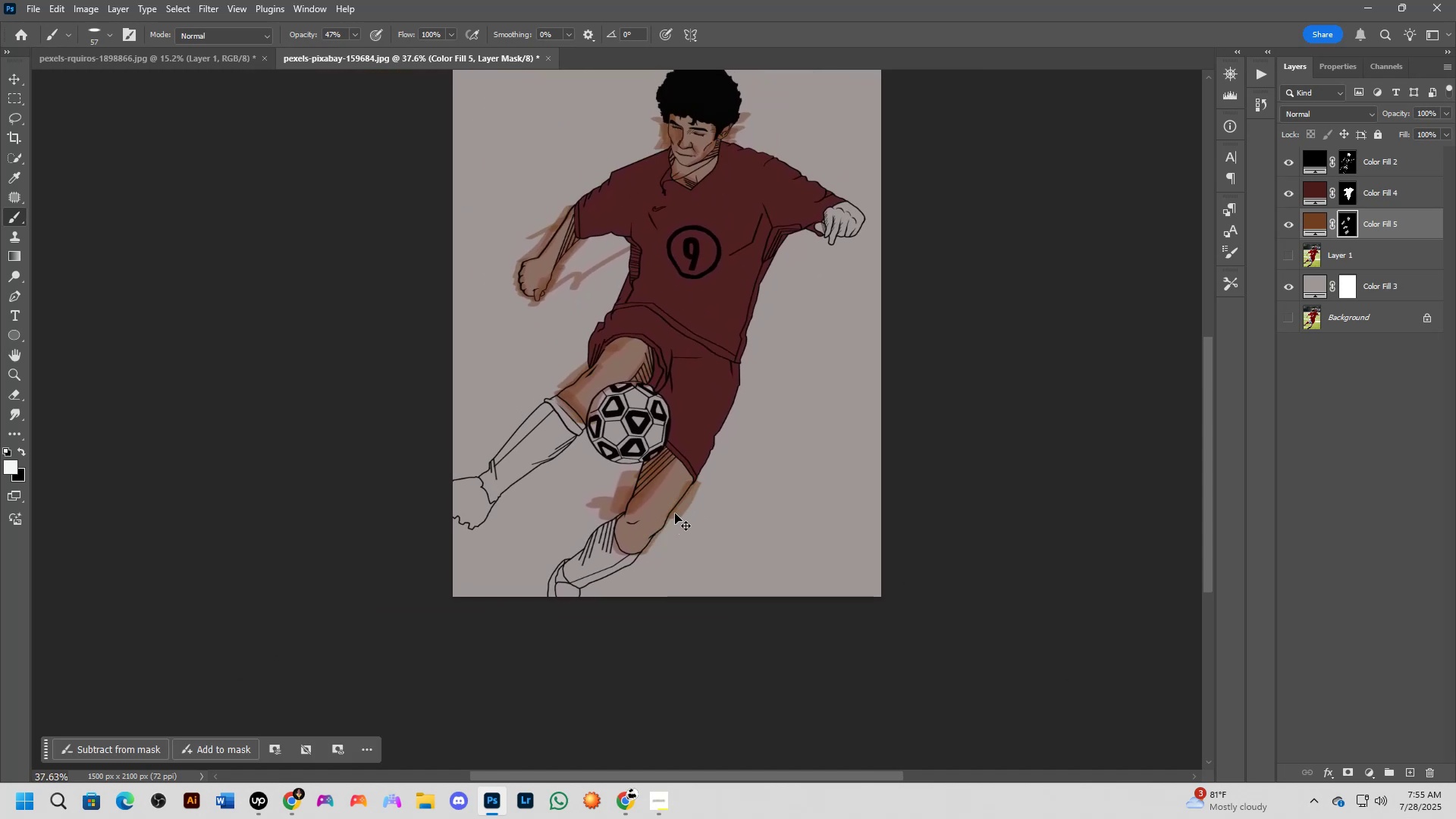 
key(Control+Z)
 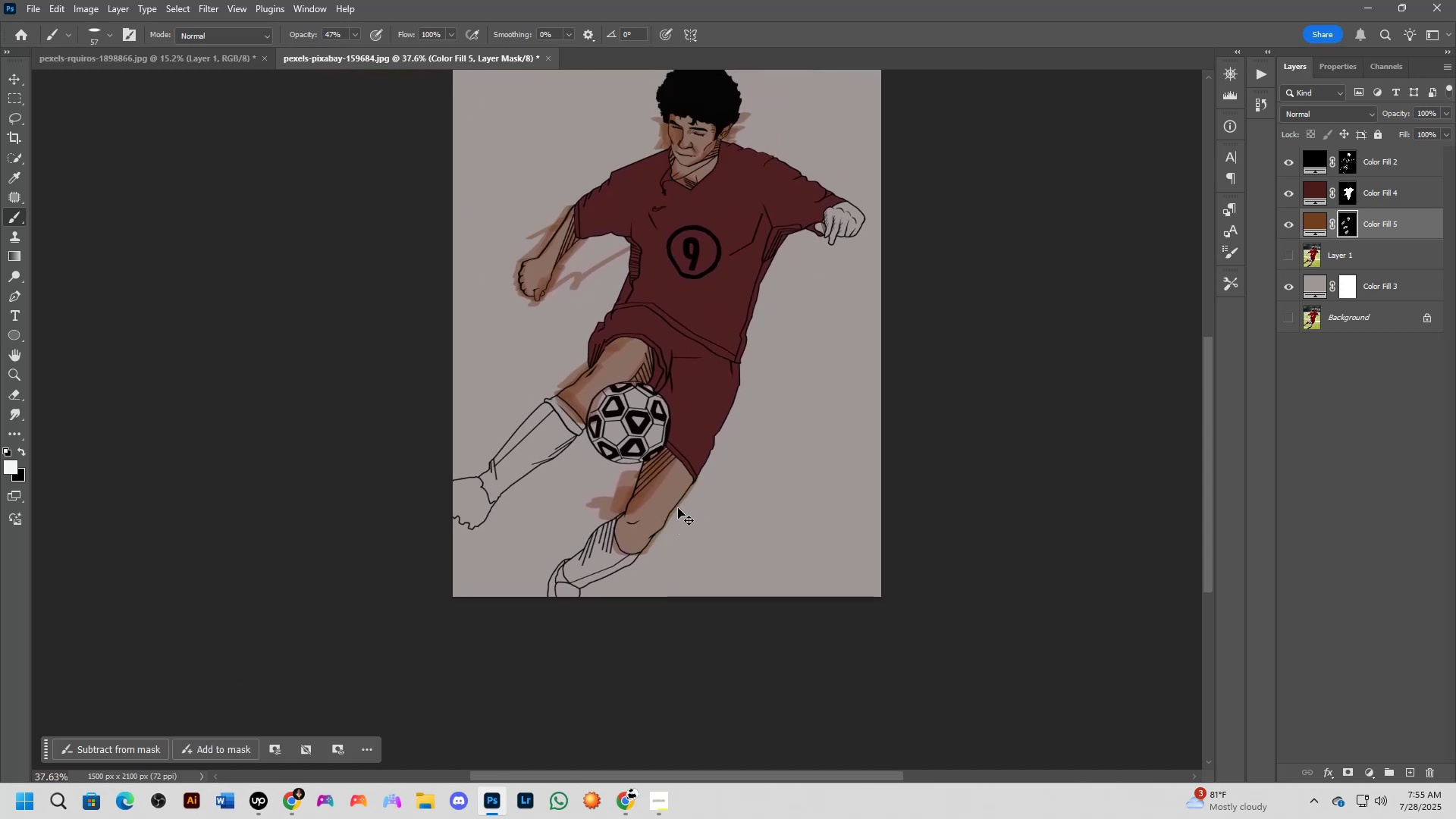 
scroll: coordinate [691, 485], scroll_direction: up, amount: 8.0
 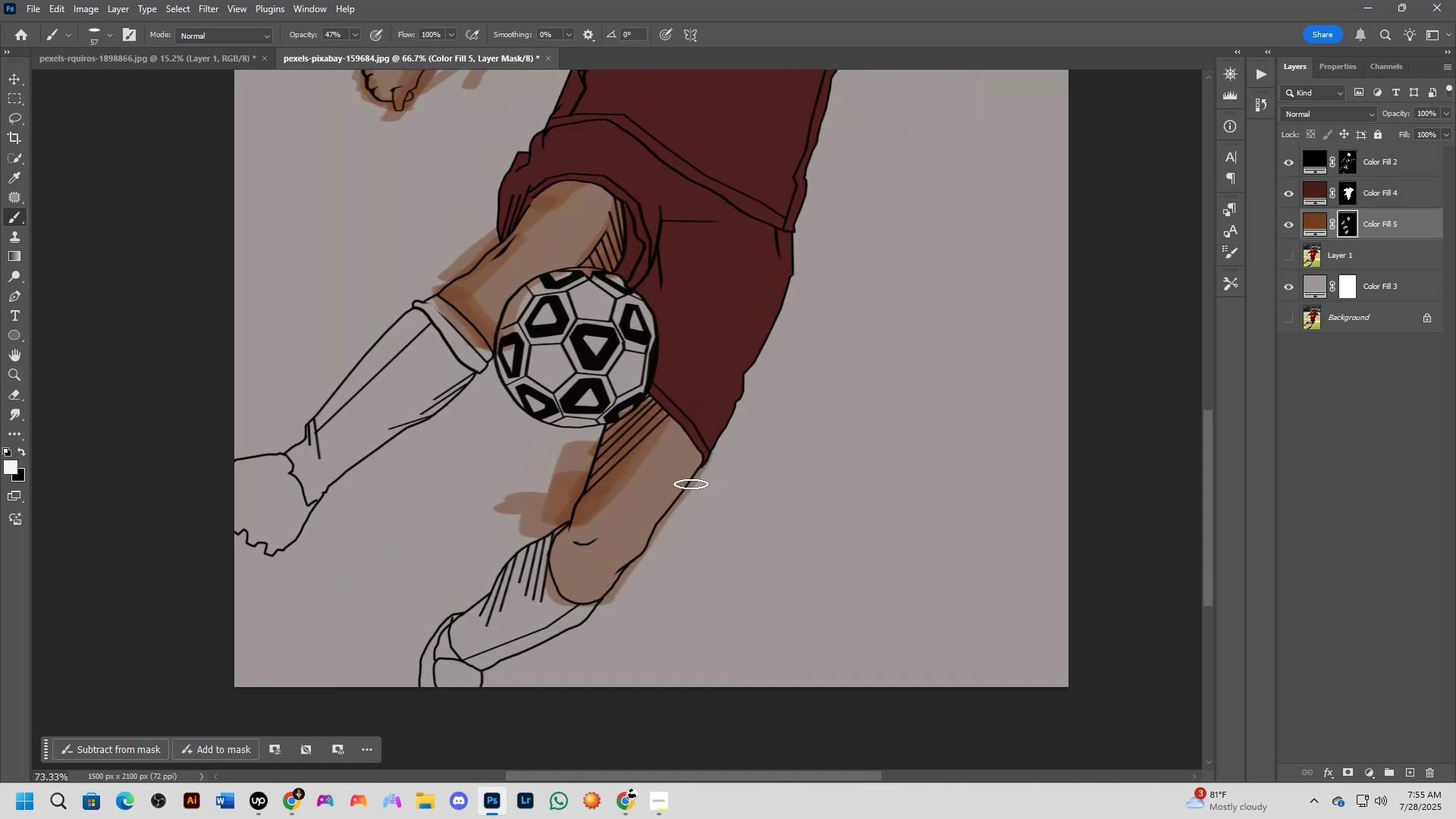 
hold_key(key=AltLeft, duration=0.57)
 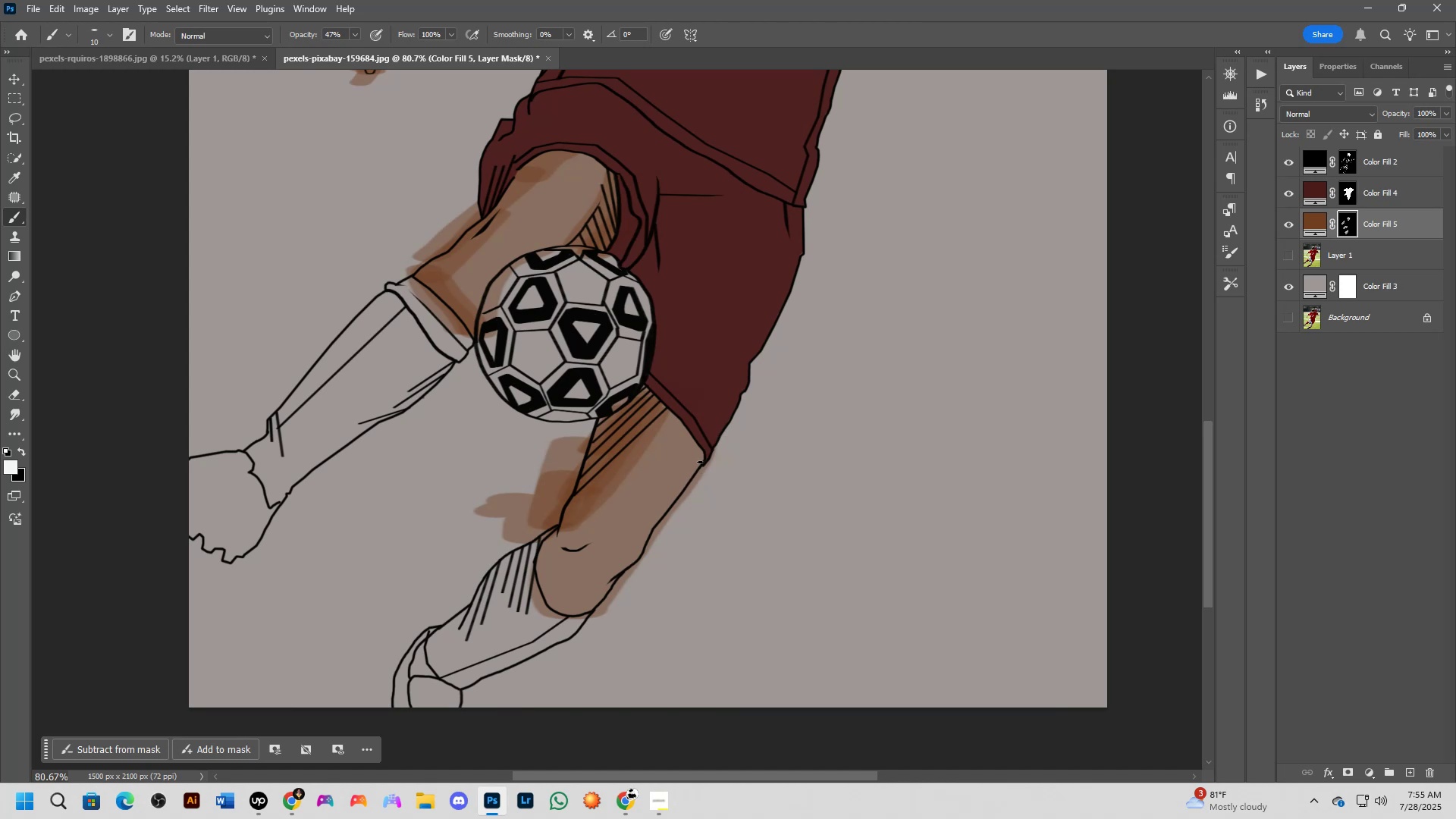 
key(Alt+AltLeft)
 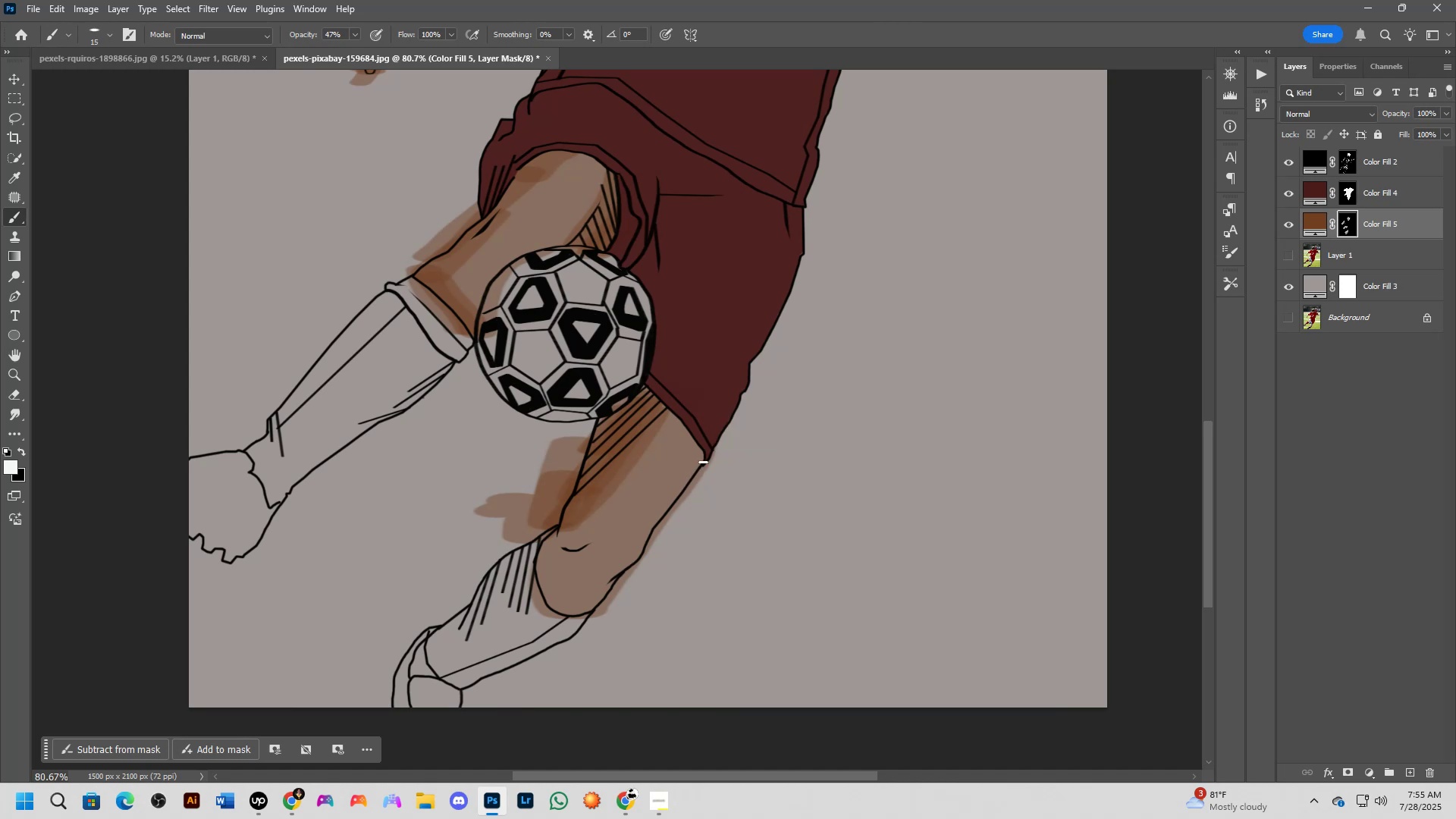 
hold_key(key=Space, duration=0.47)
 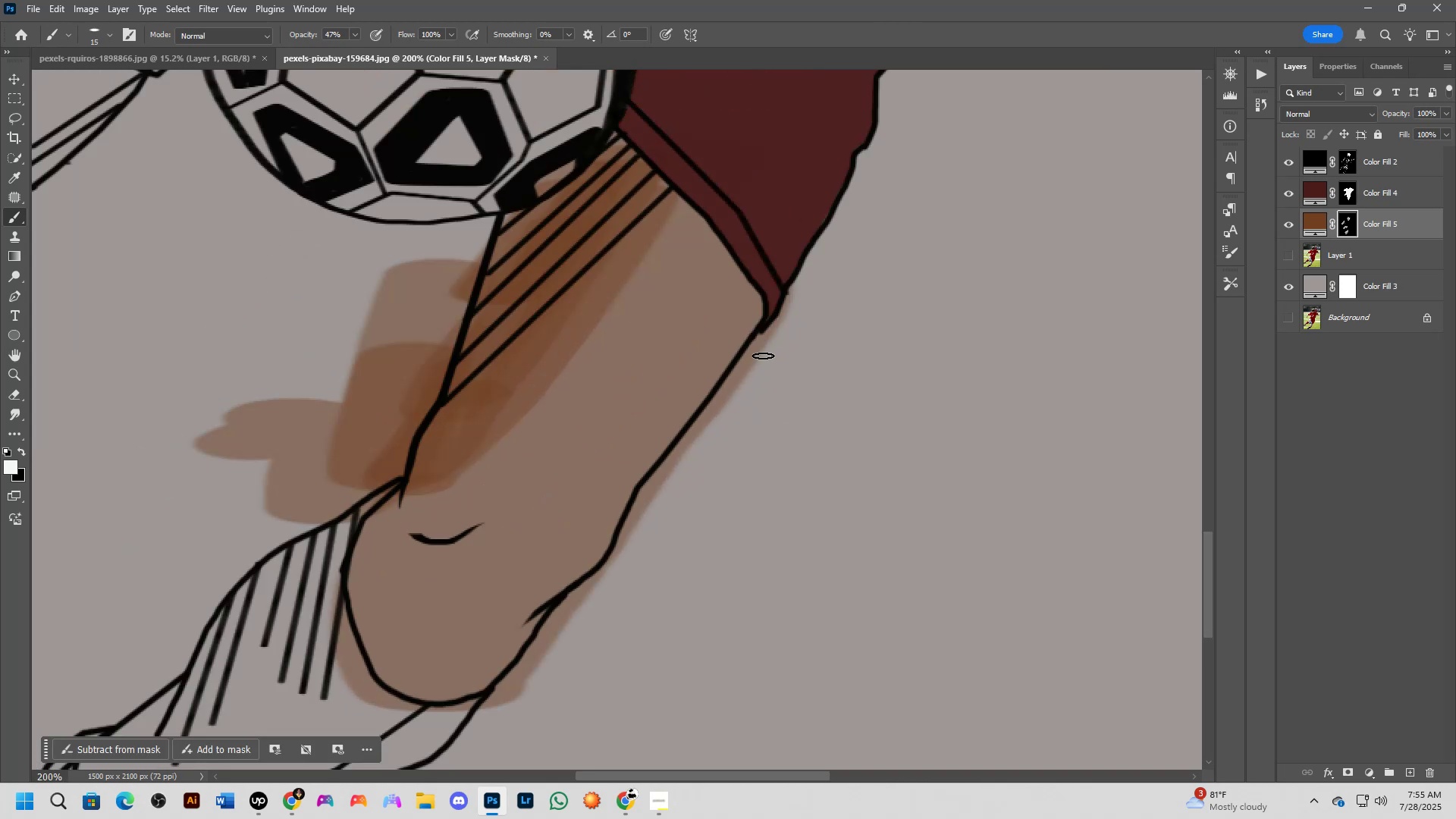 
key(Shift+ShiftLeft)
 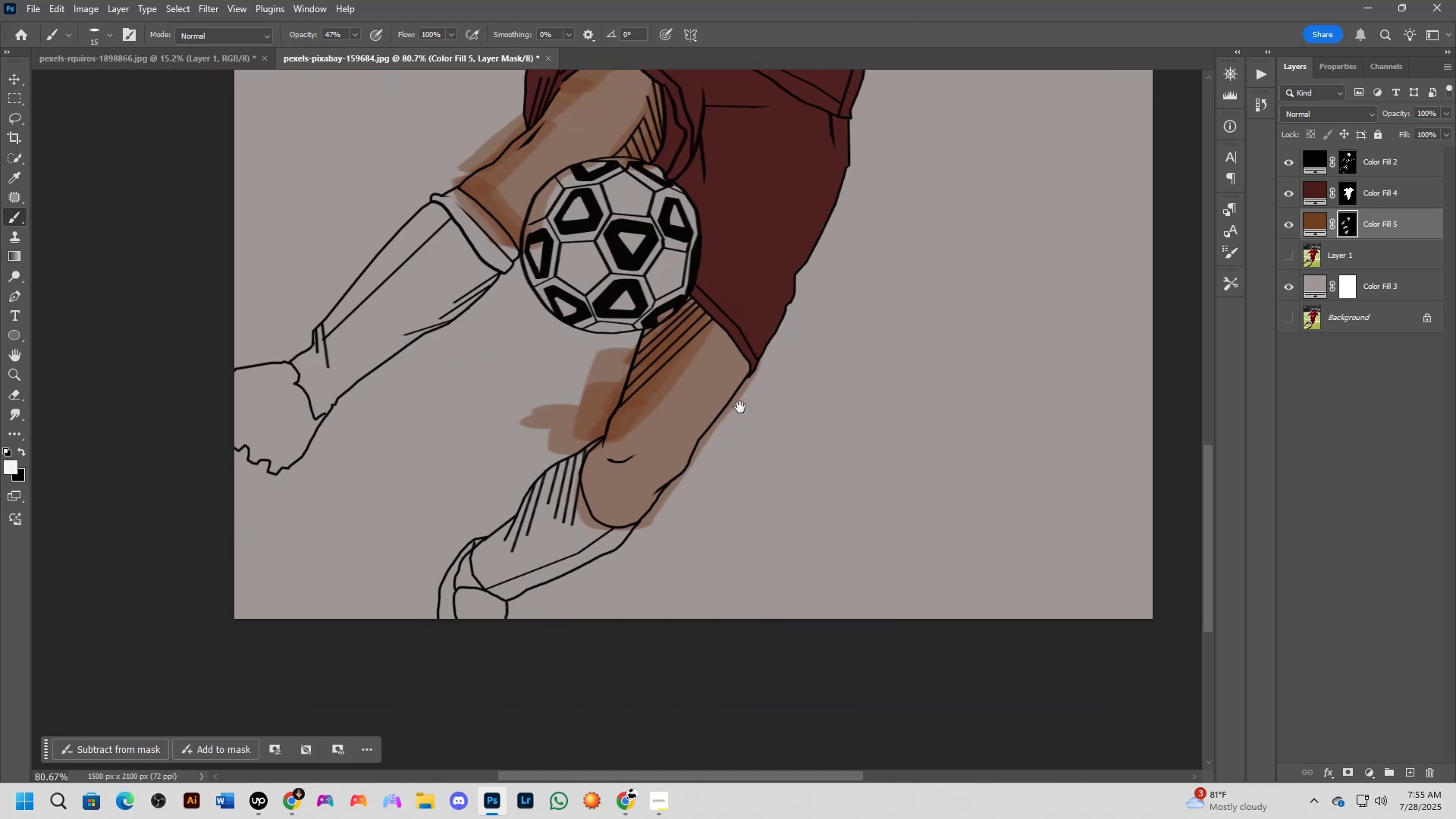 
scroll: coordinate [739, 407], scroll_direction: up, amount: 2.0
 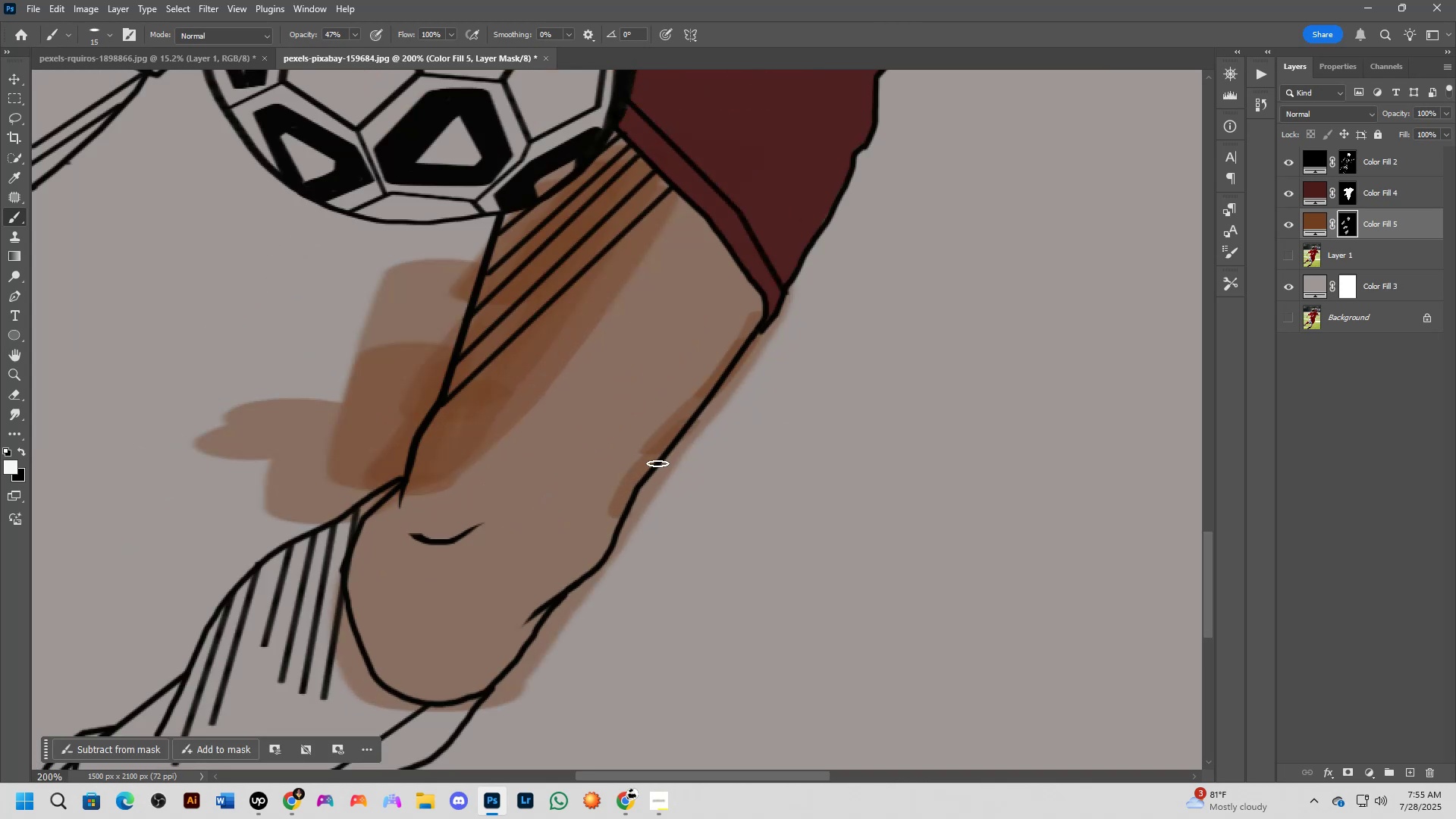 
hold_key(key=Space, duration=0.57)
 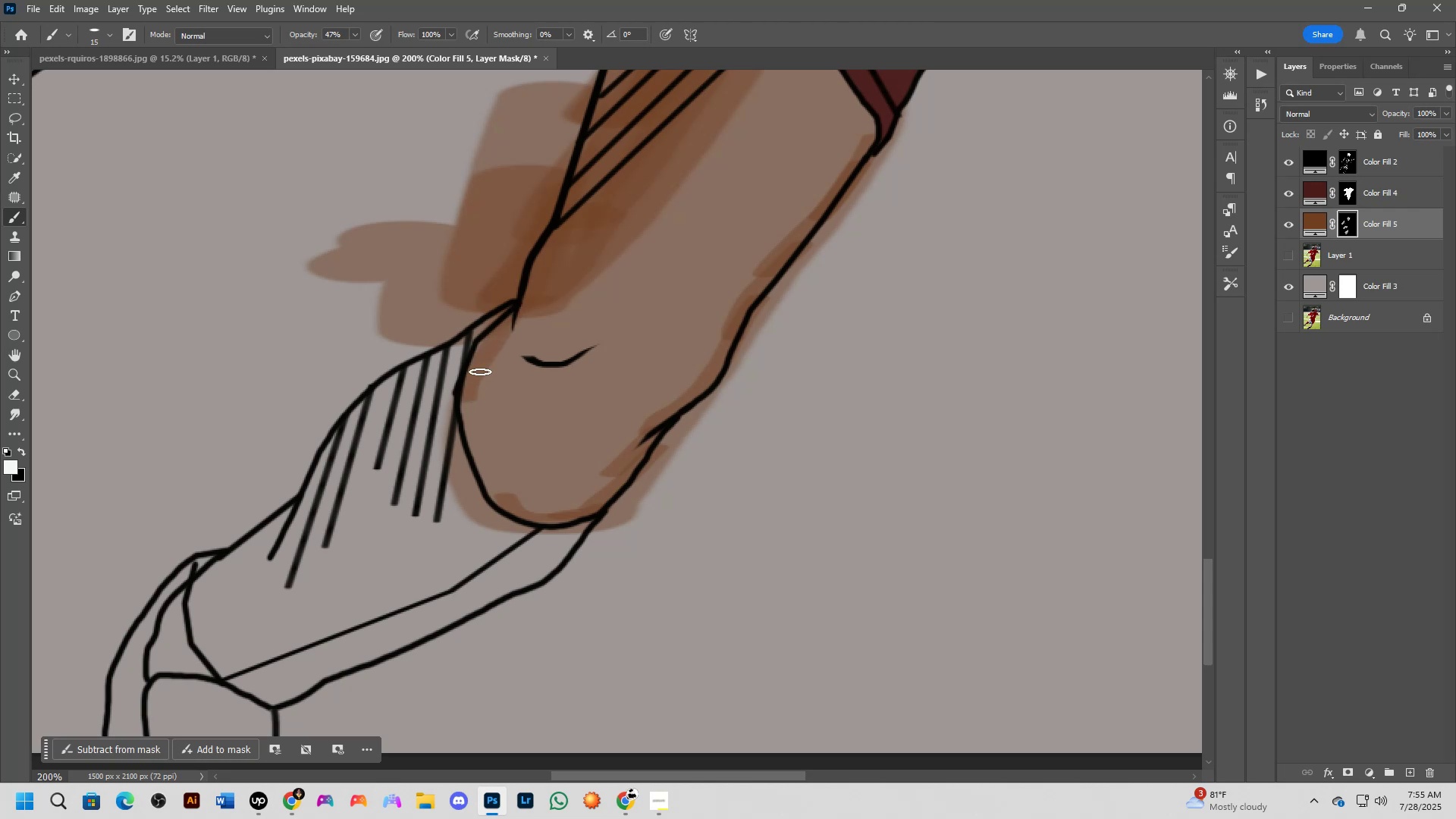 
wait(6.4)
 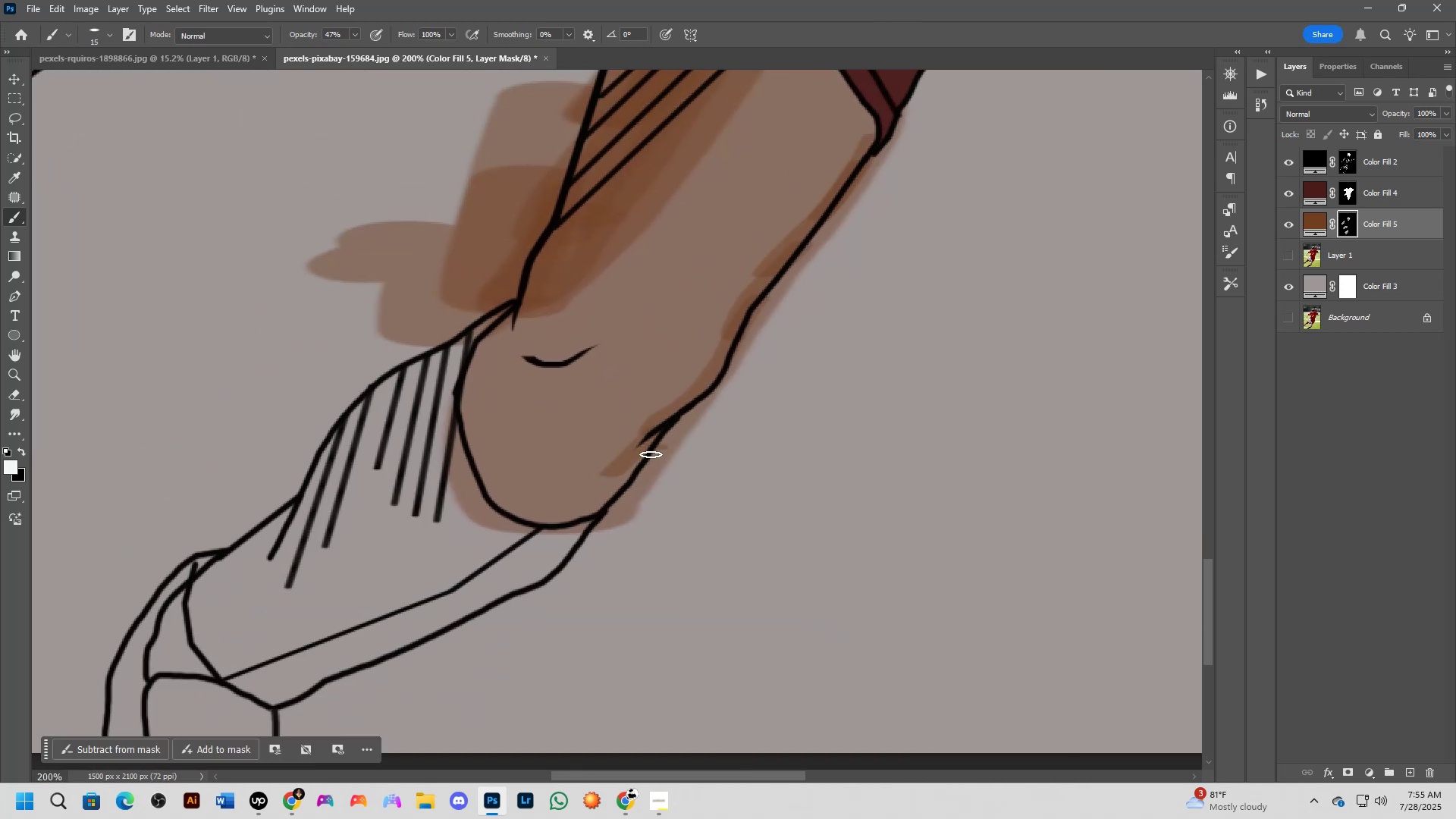 
key(Shift+ShiftLeft)
 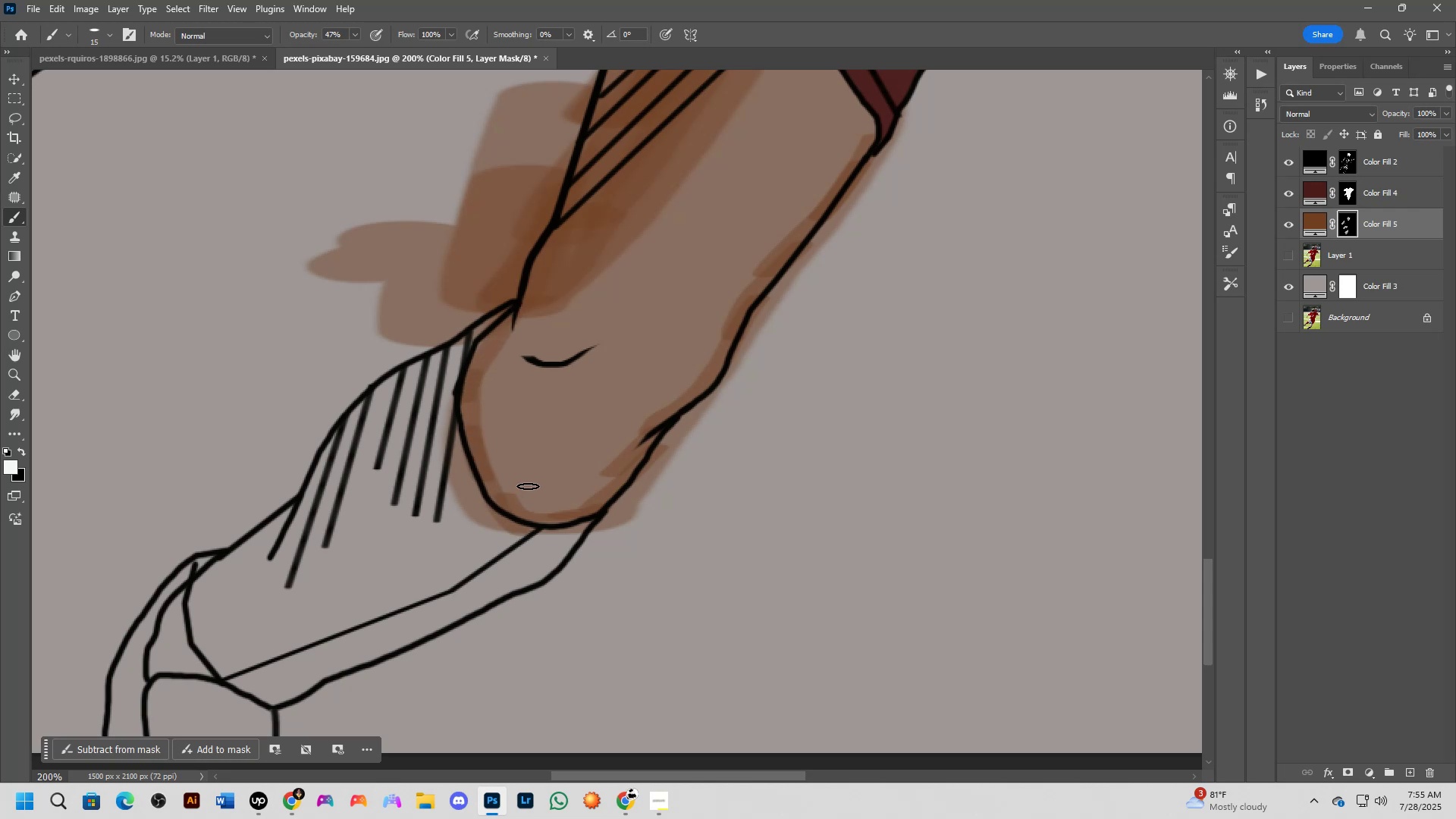 
scroll: coordinate [529, 485], scroll_direction: down, amount: 2.0
 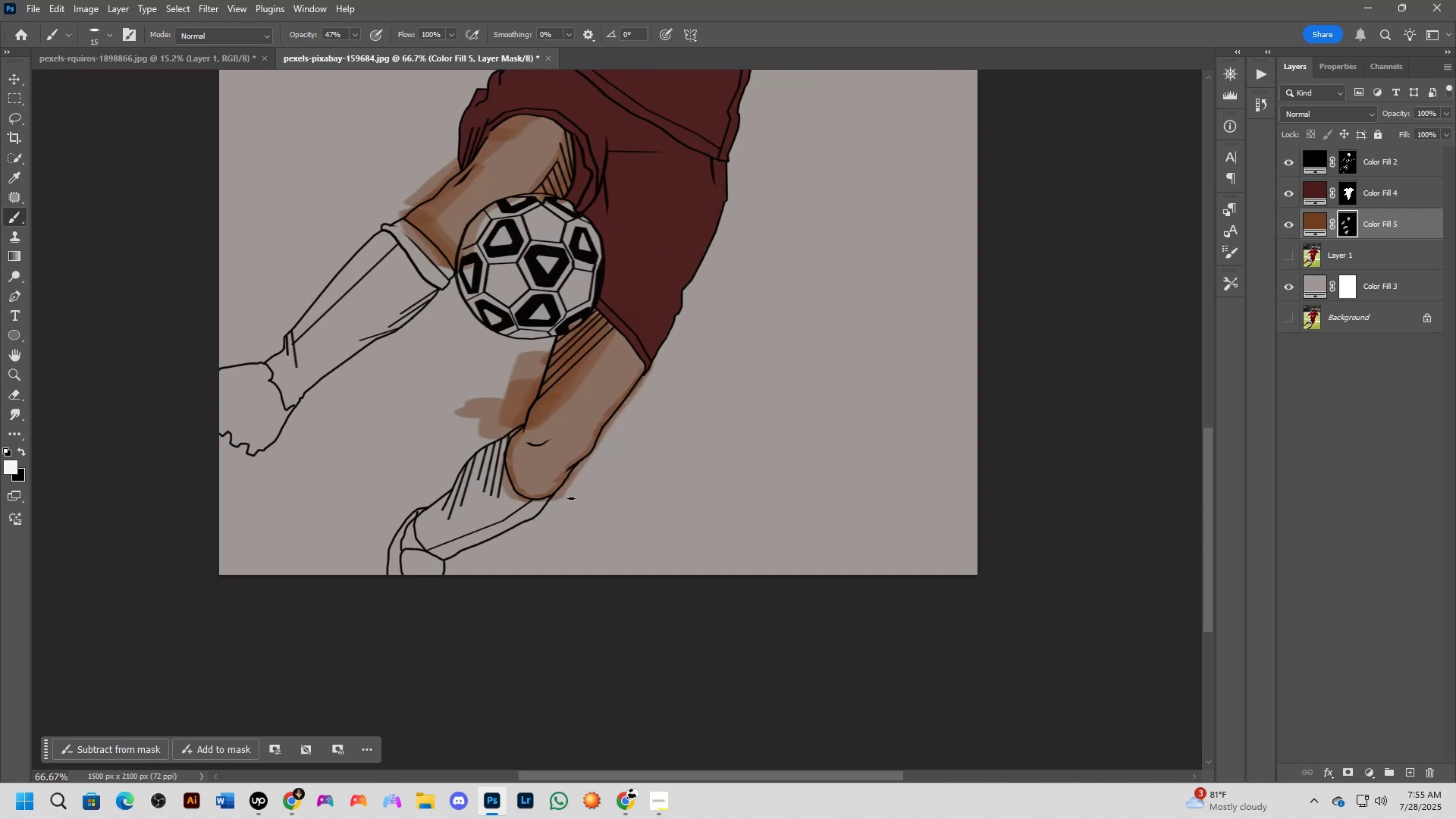 
key(Shift+ShiftLeft)
 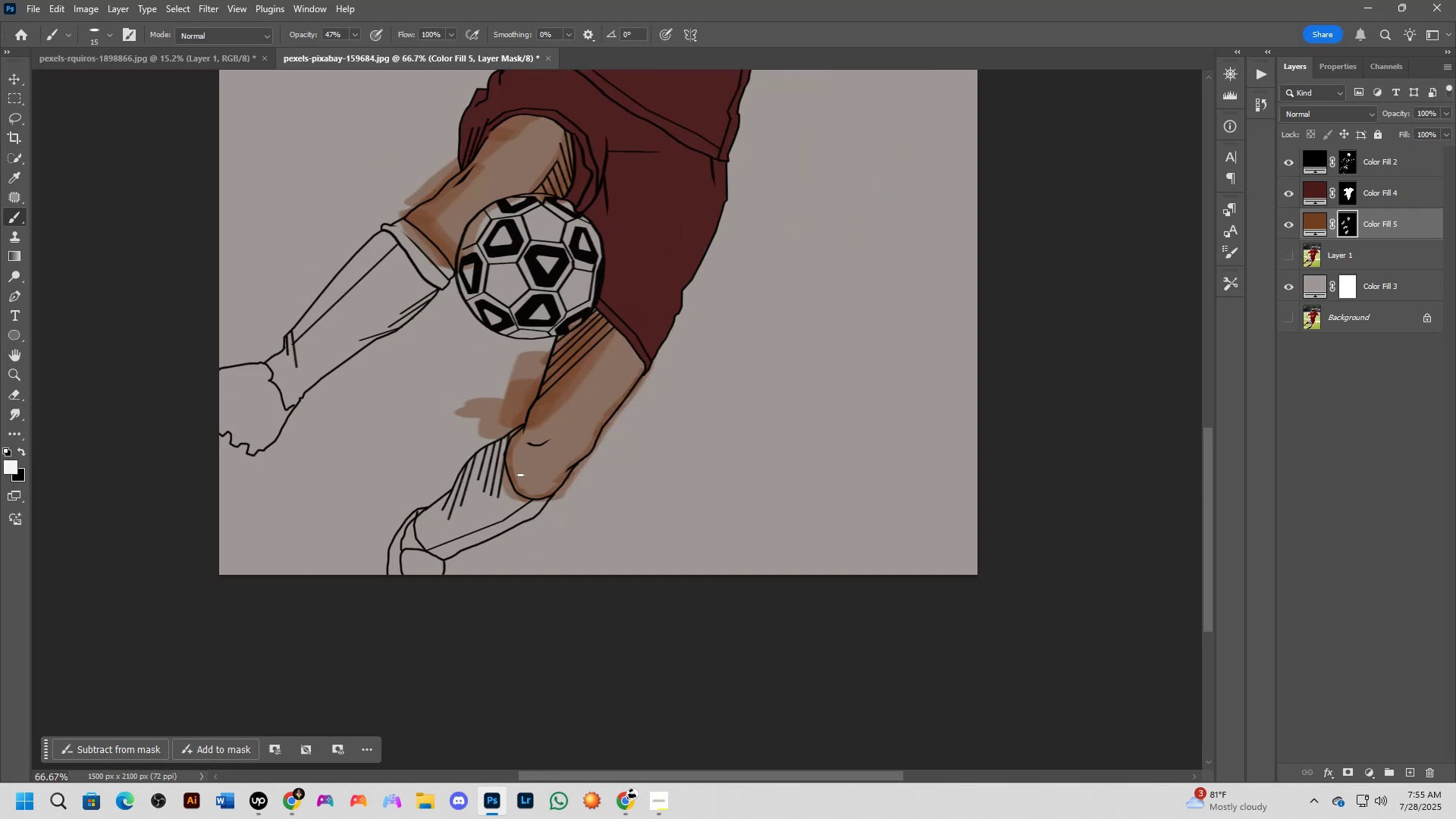 
scroll: coordinate [515, 468], scroll_direction: up, amount: 4.0
 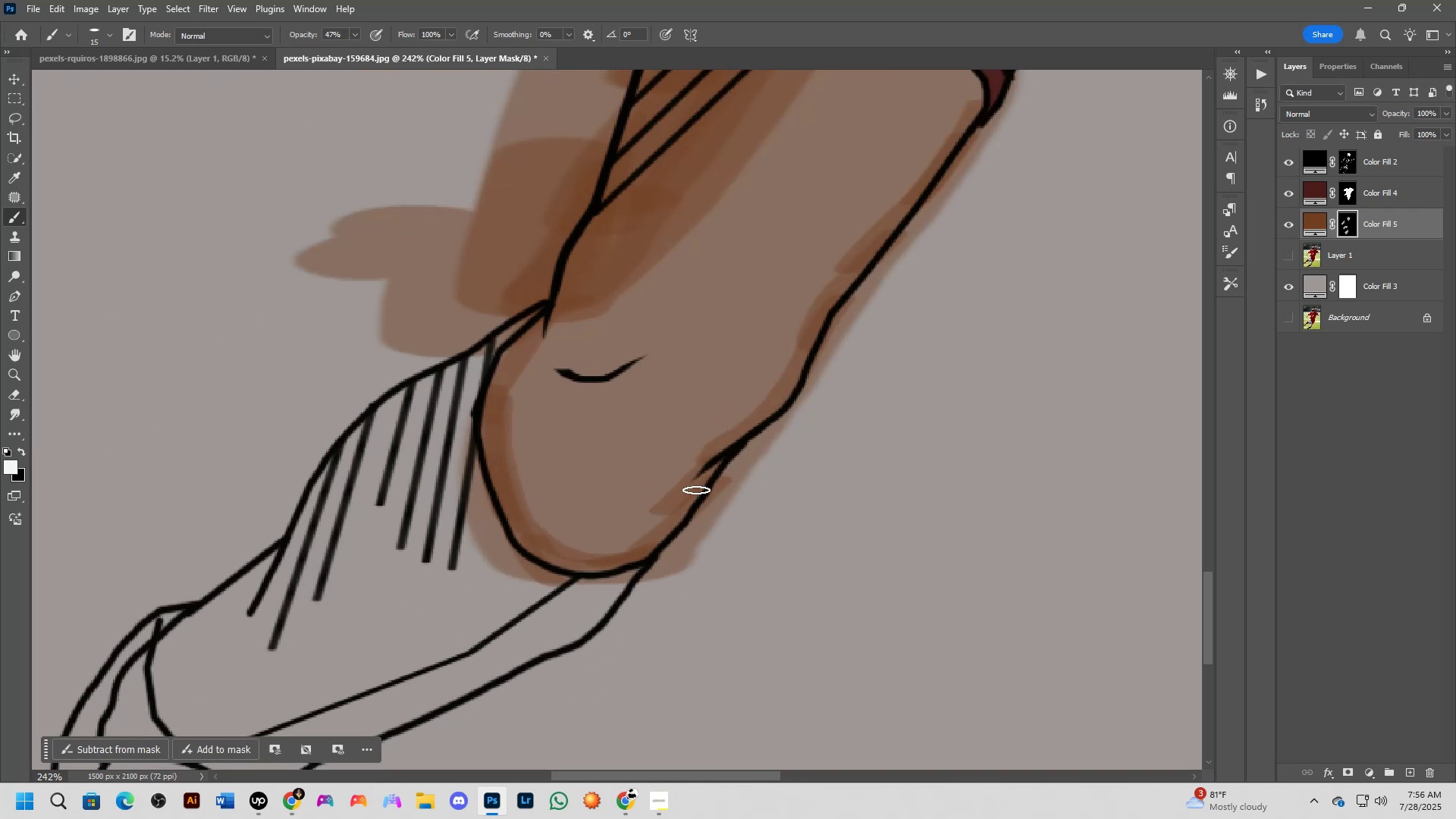 
key(Shift+ShiftLeft)
 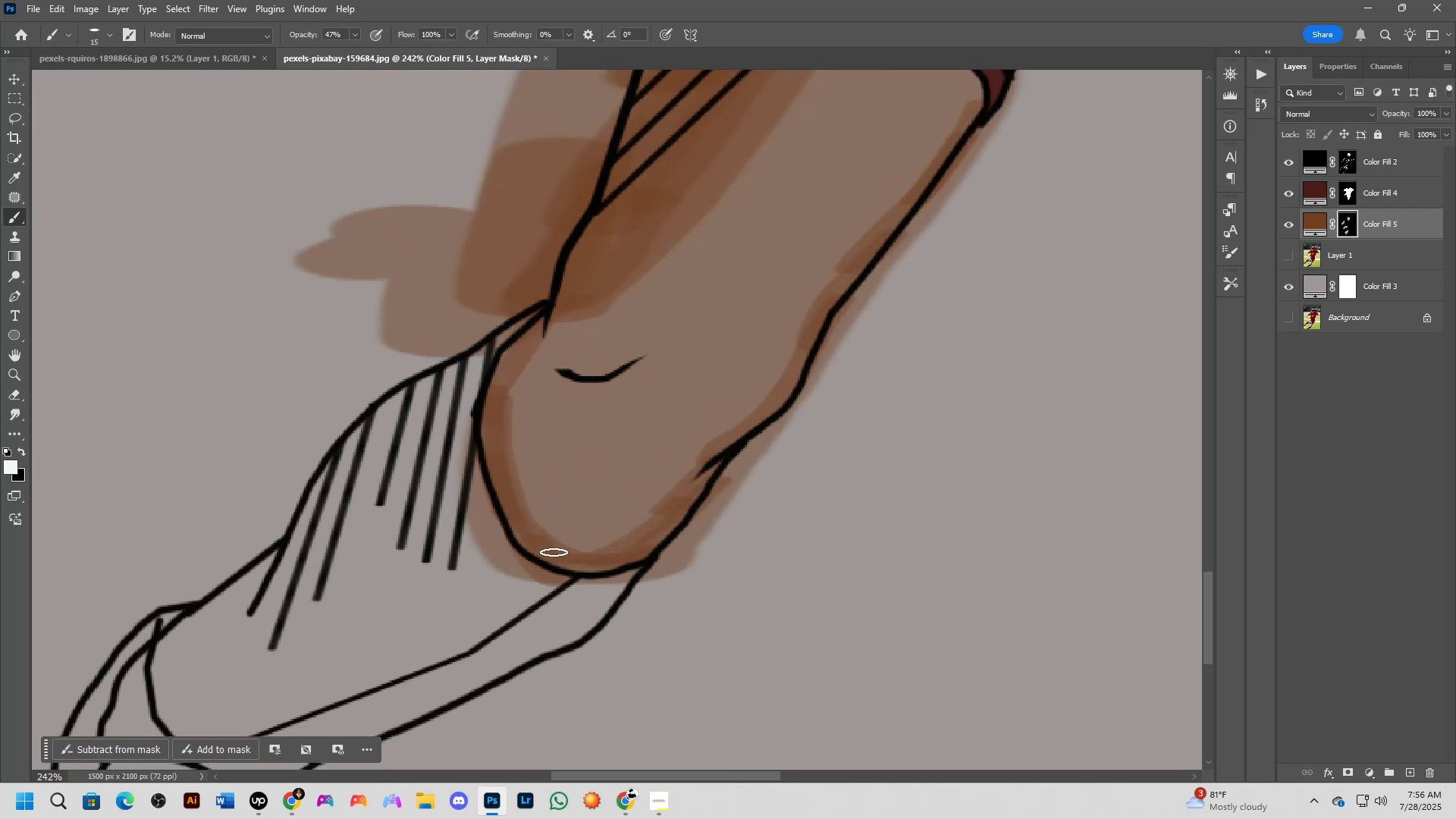 
scroll: coordinate [605, 535], scroll_direction: down, amount: 3.0
 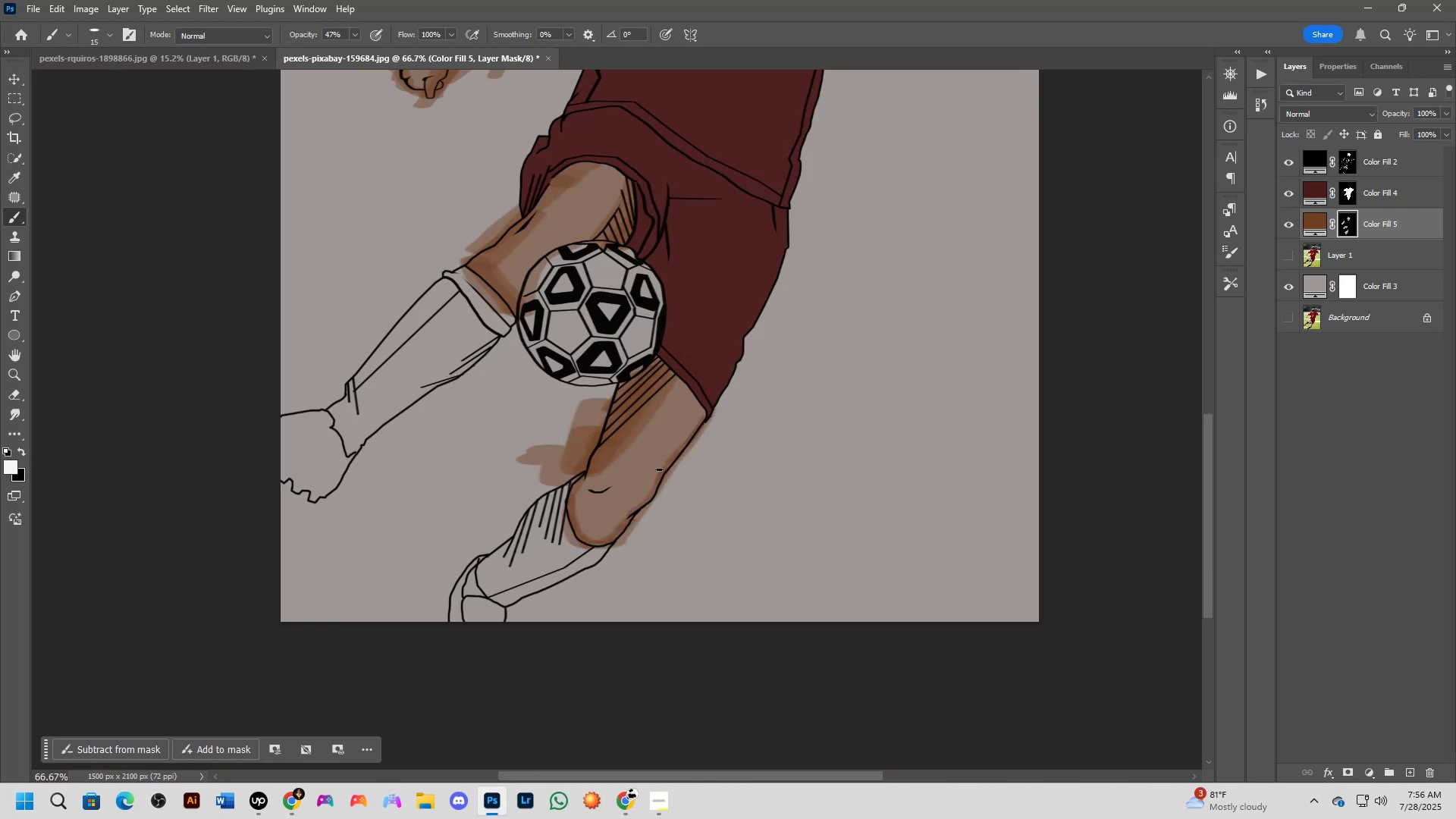 
key(Shift+ShiftLeft)
 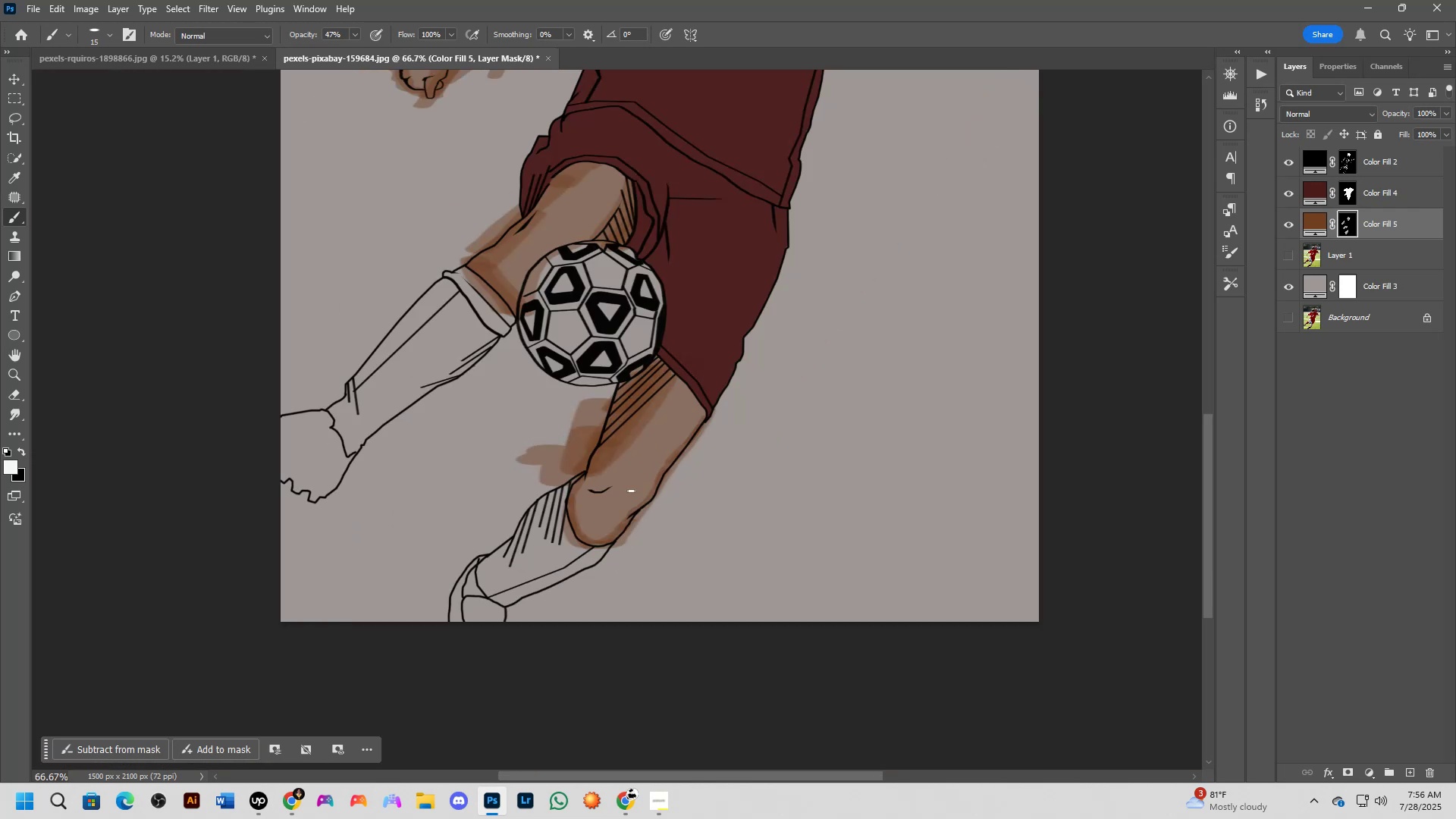 
scroll: coordinate [610, 494], scroll_direction: up, amount: 4.0
 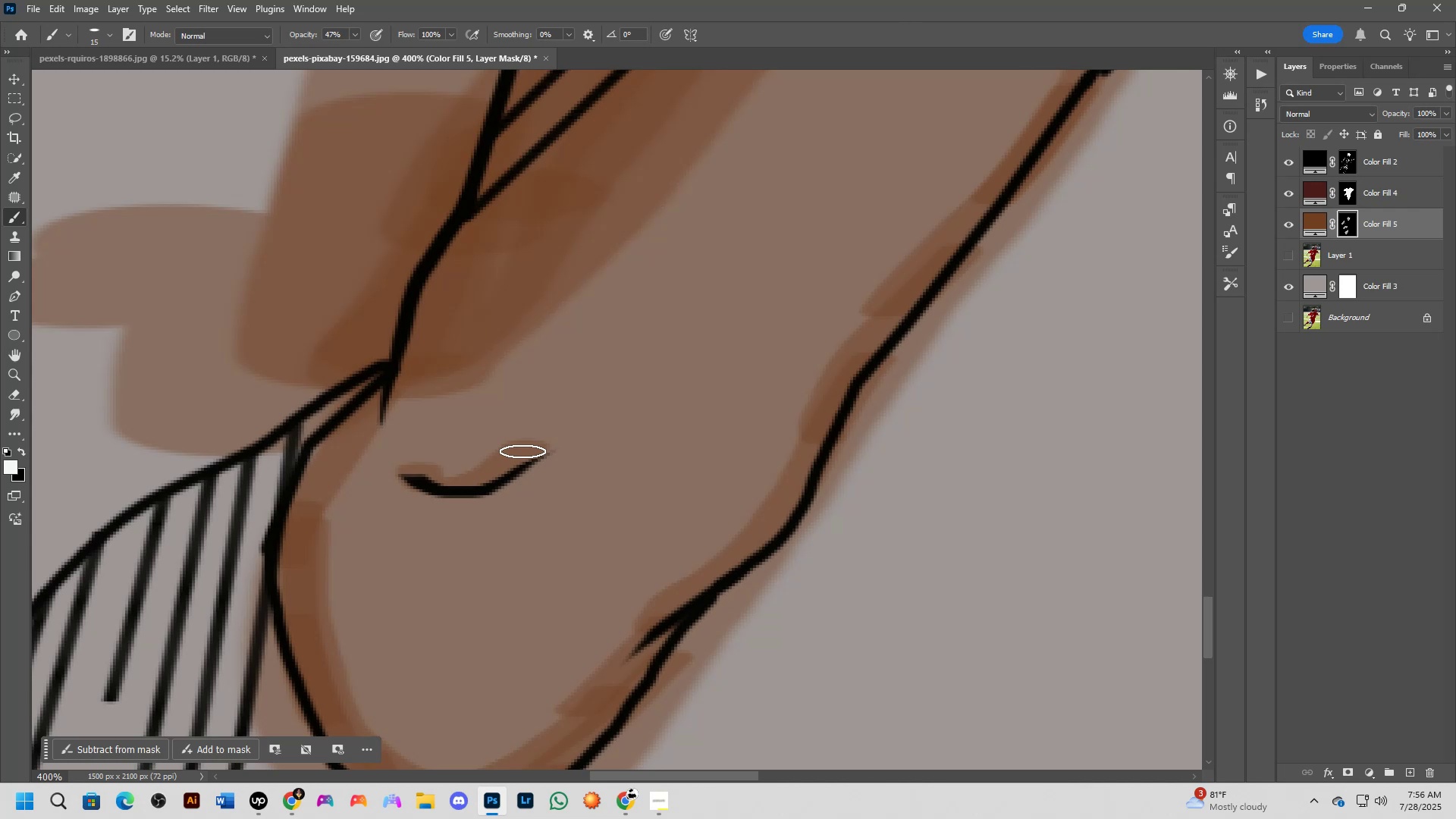 
scroll: coordinate [568, 457], scroll_direction: down, amount: 8.0
 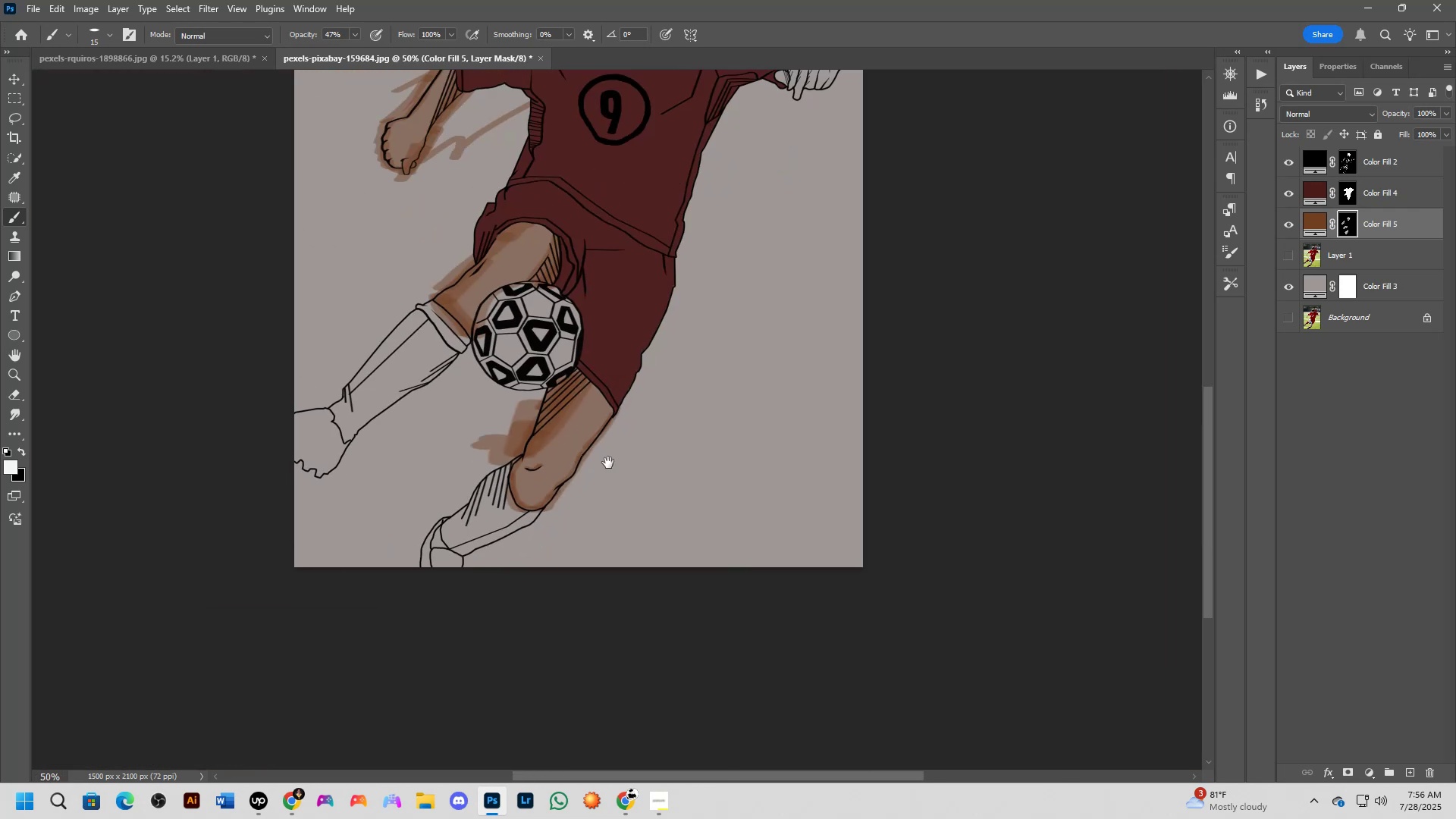 
key(Shift+ShiftLeft)
 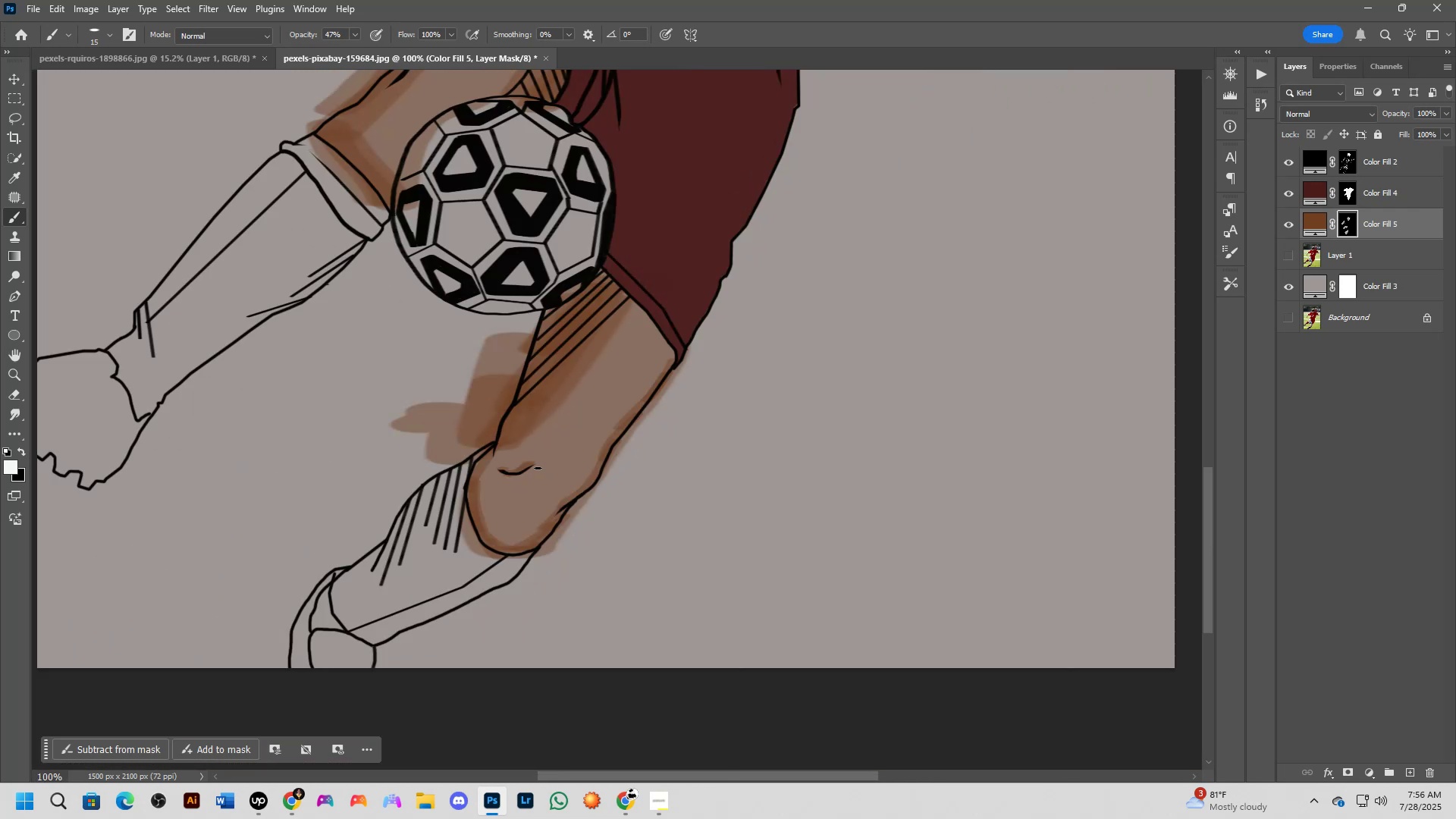 
key(Shift+ShiftLeft)
 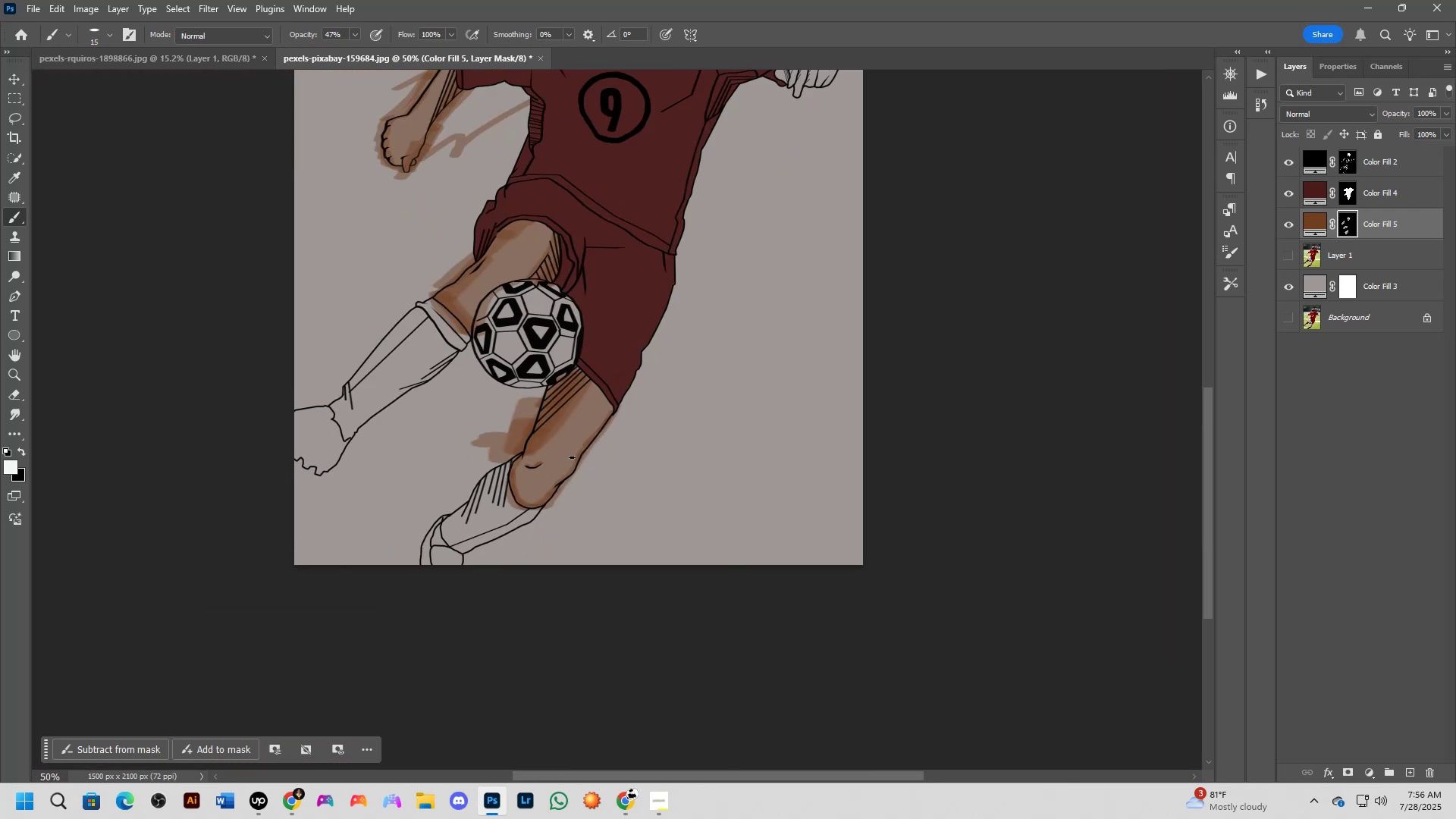 
hold_key(key=Space, duration=0.7)
 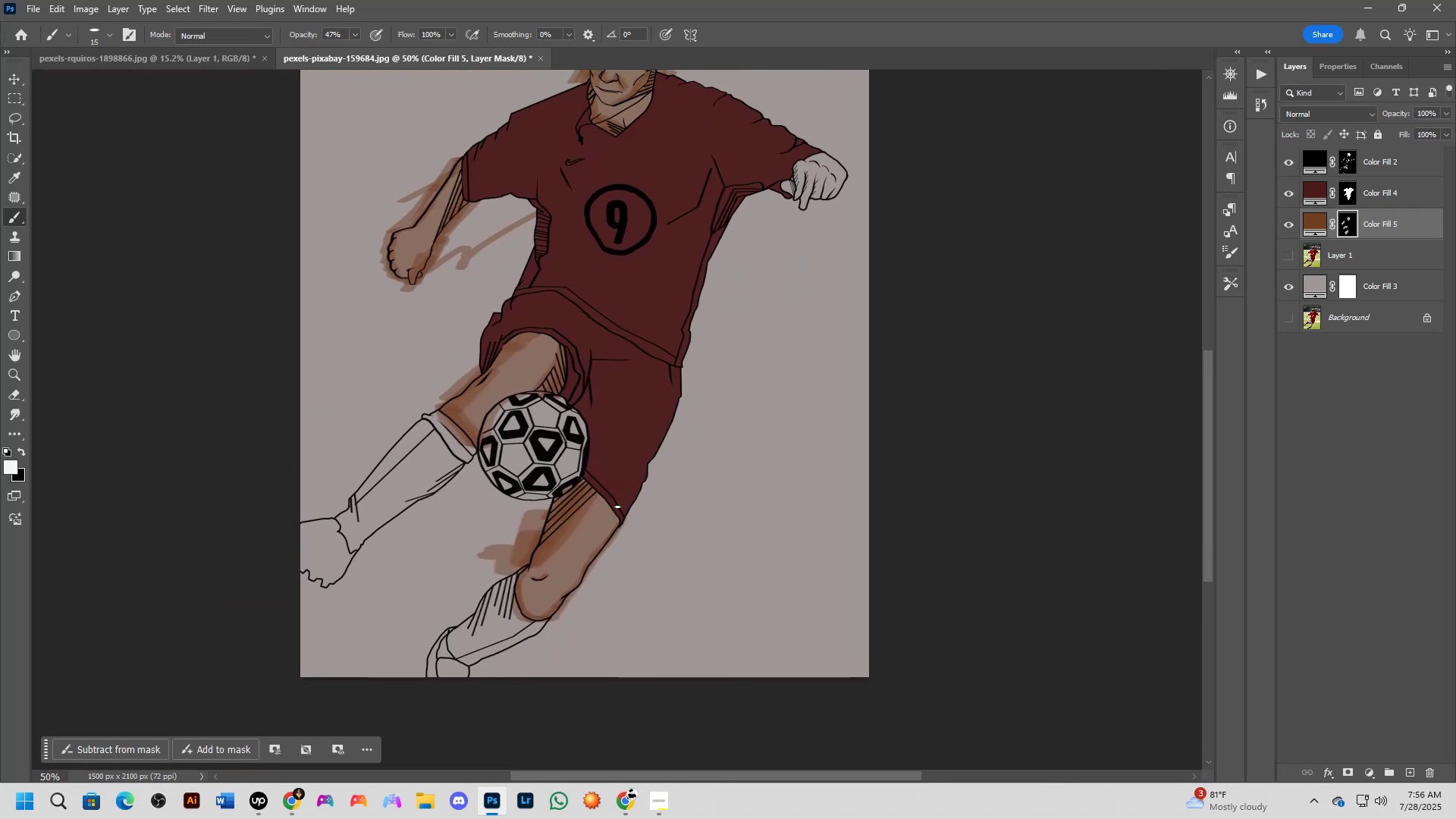 
key(Alt+Tab)
 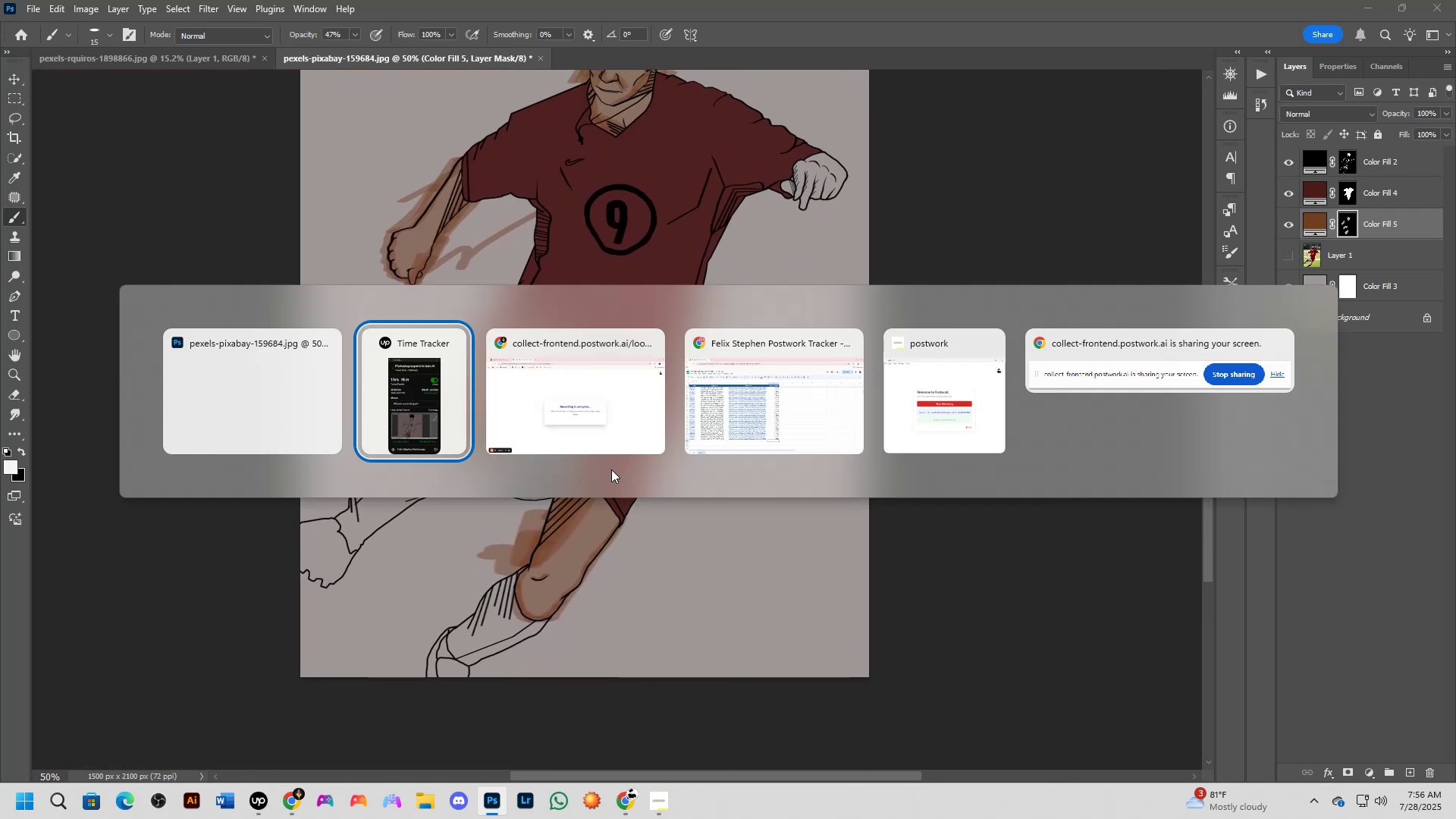 
key(Alt+Tab)
 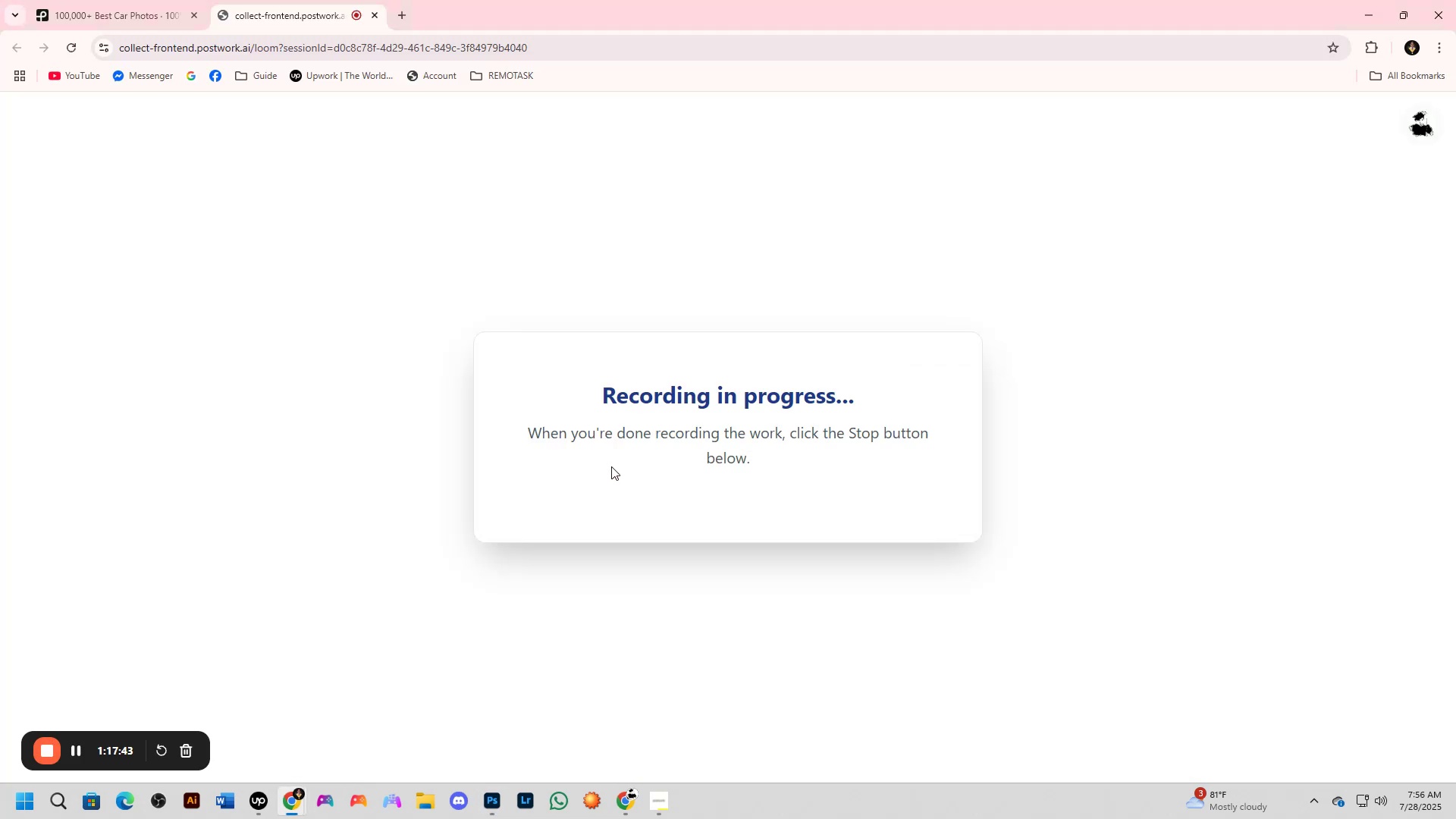 
key(Alt+AltLeft)
 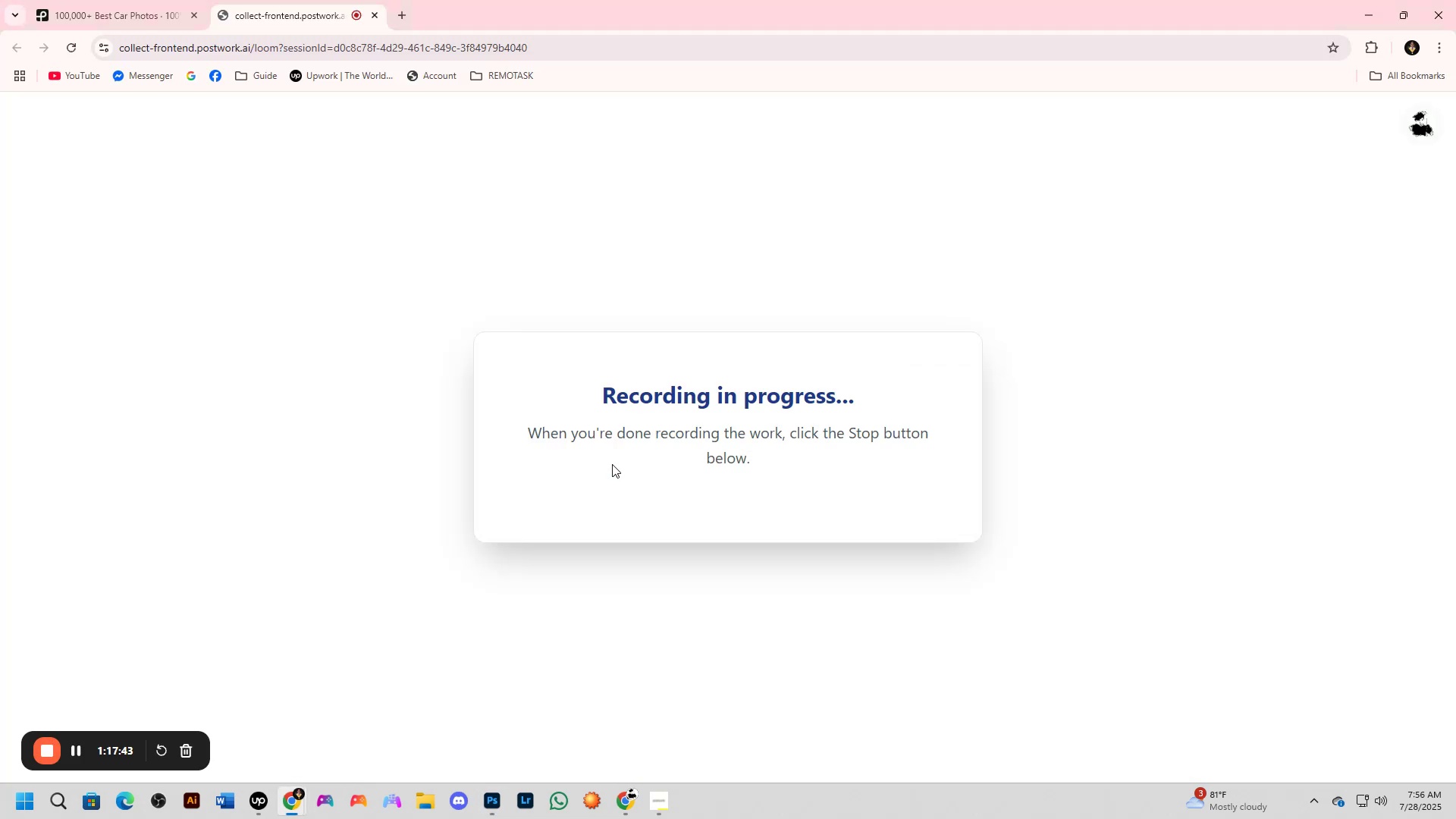 
key(Alt+Tab)
 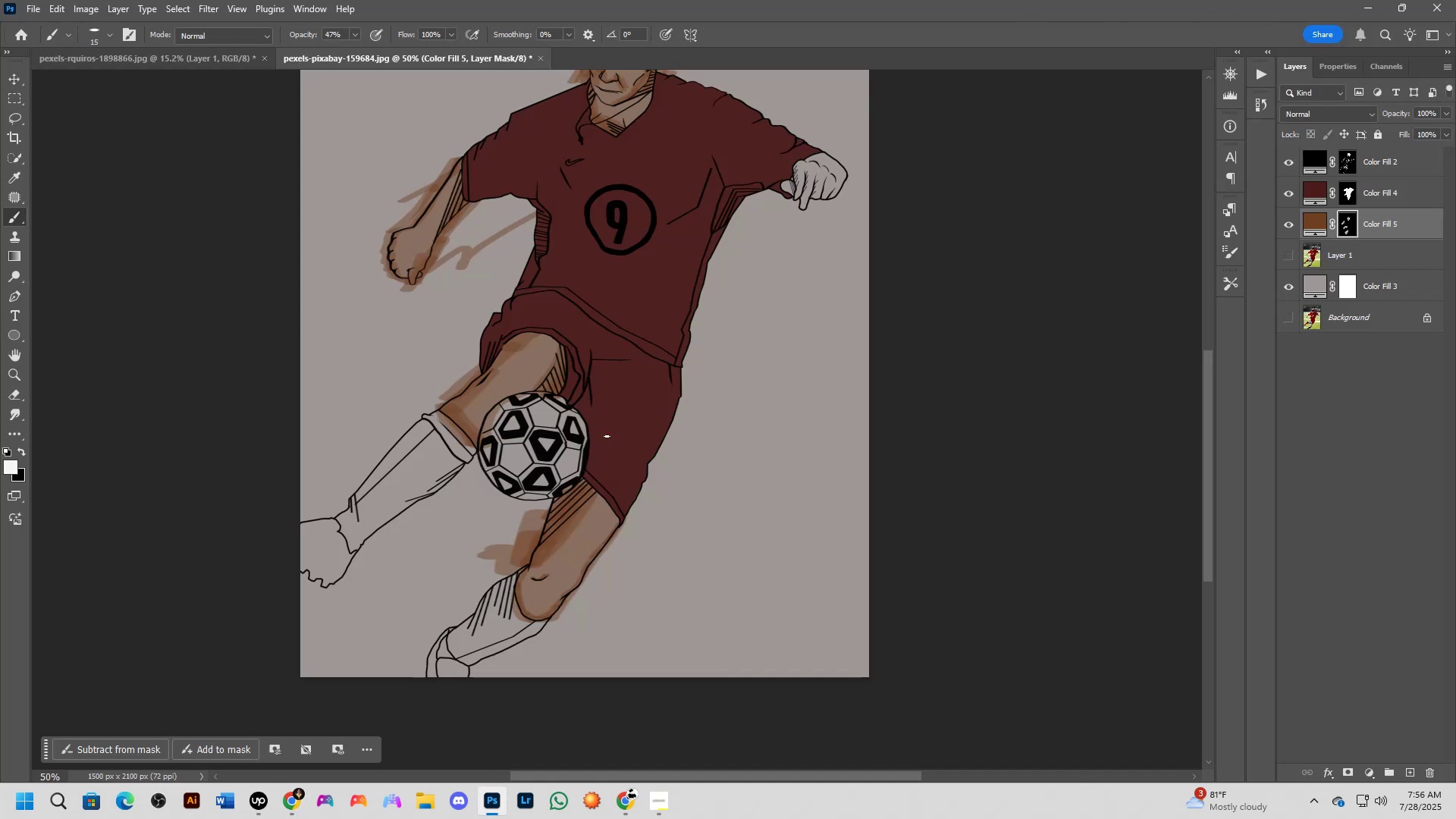 
hold_key(key=Space, duration=0.51)
 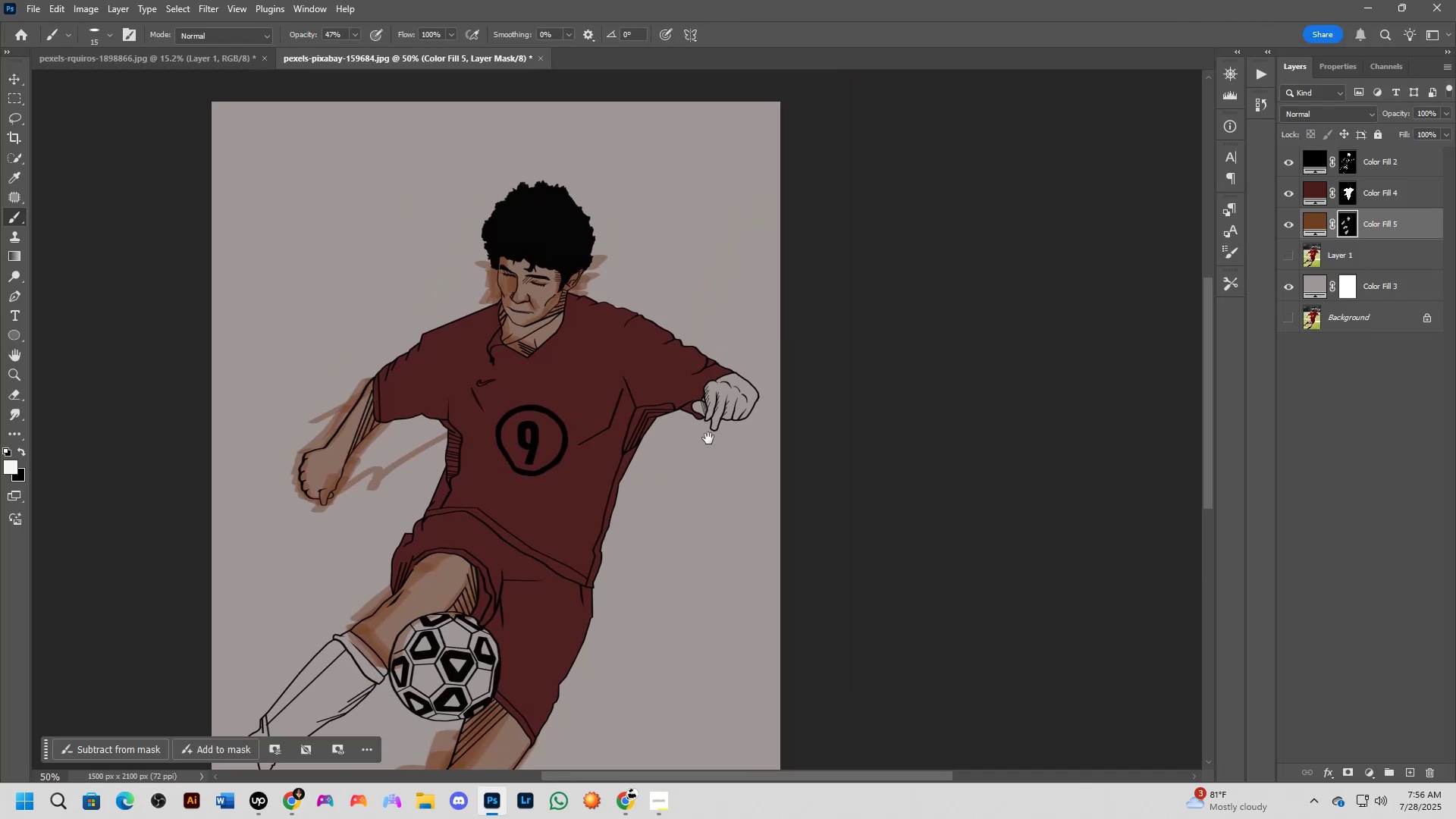 
key(Shift+ShiftLeft)
 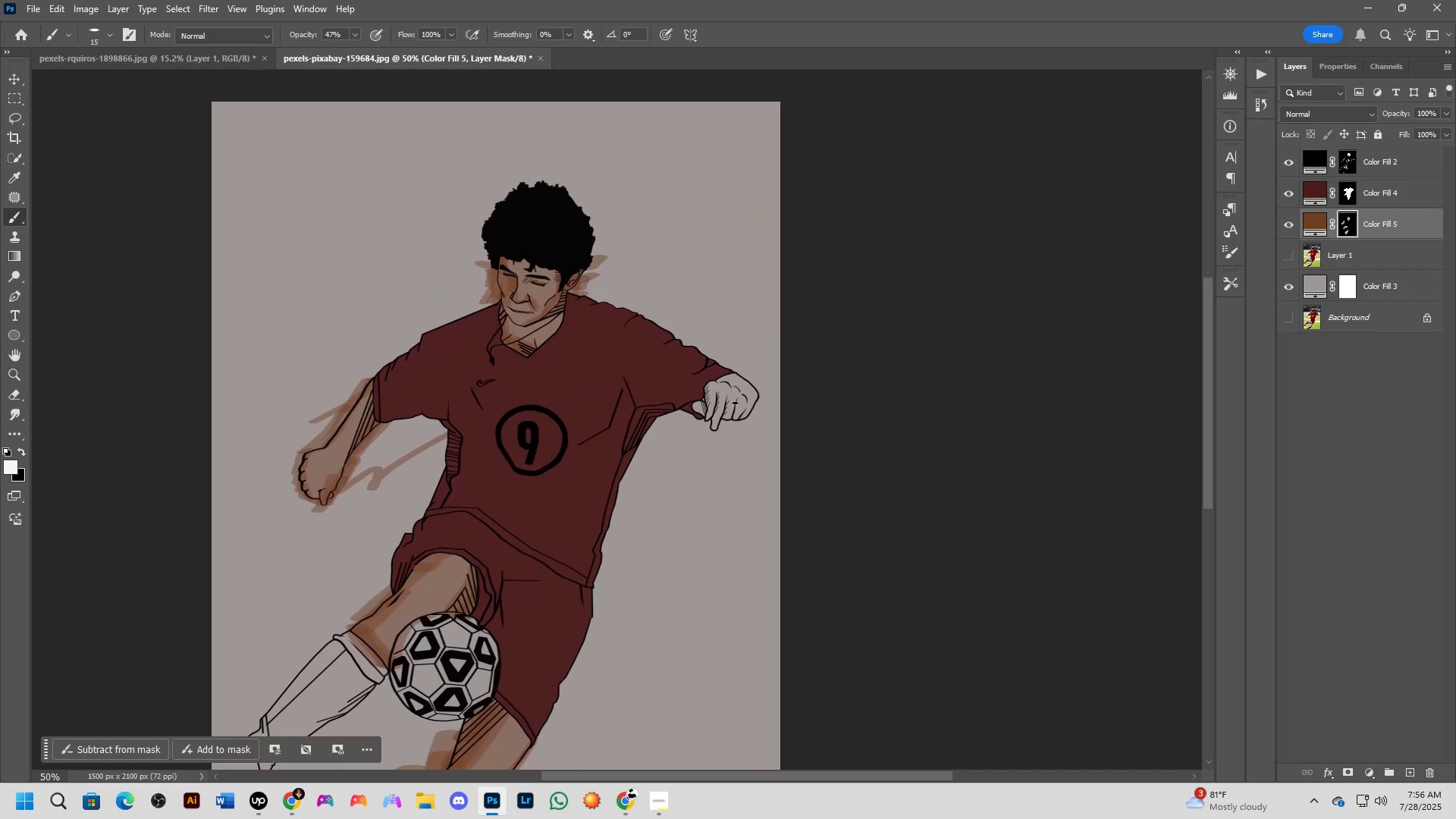 
scroll: coordinate [711, 401], scroll_direction: up, amount: 5.0
 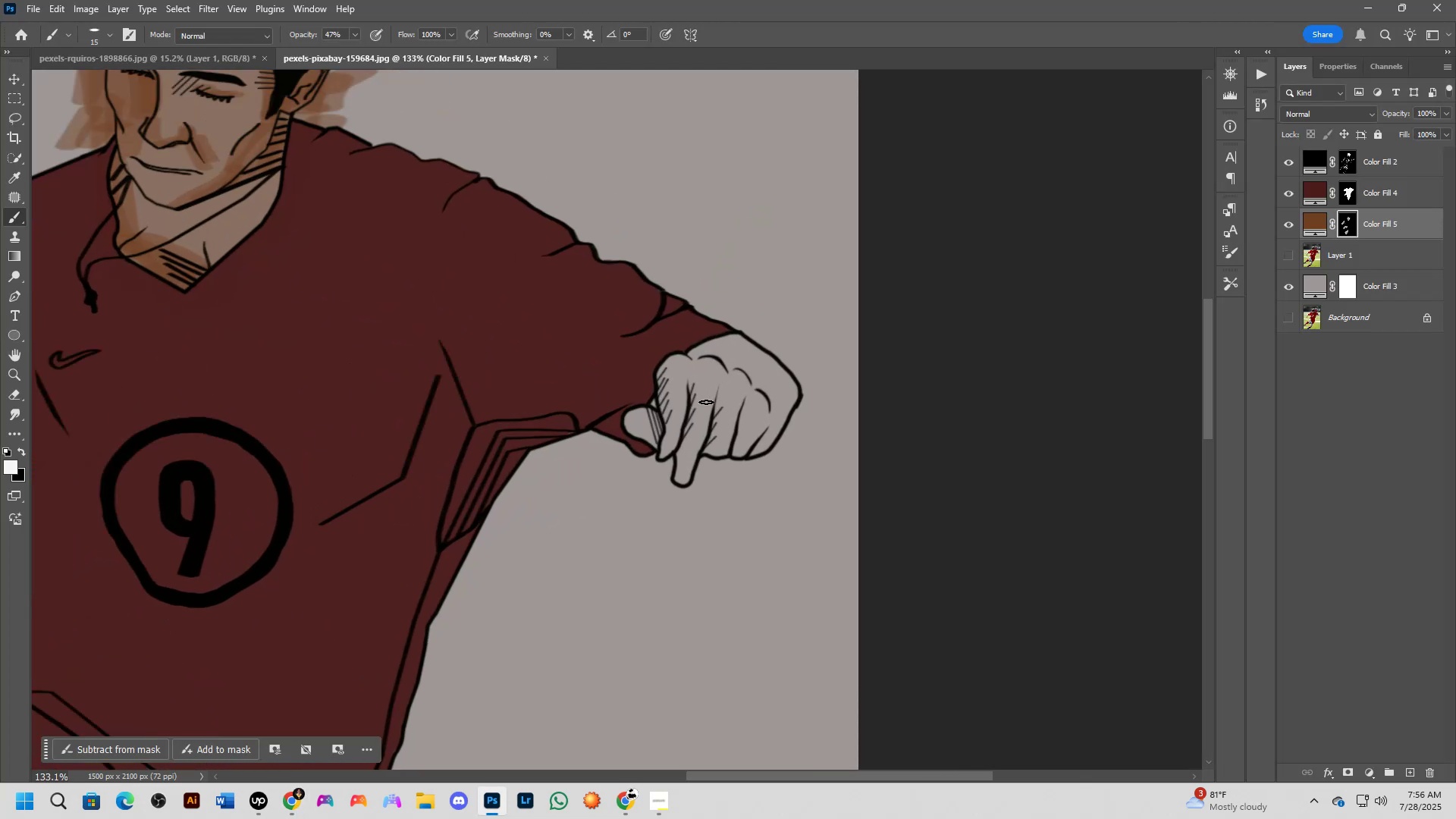 
key(Alt+AltLeft)
 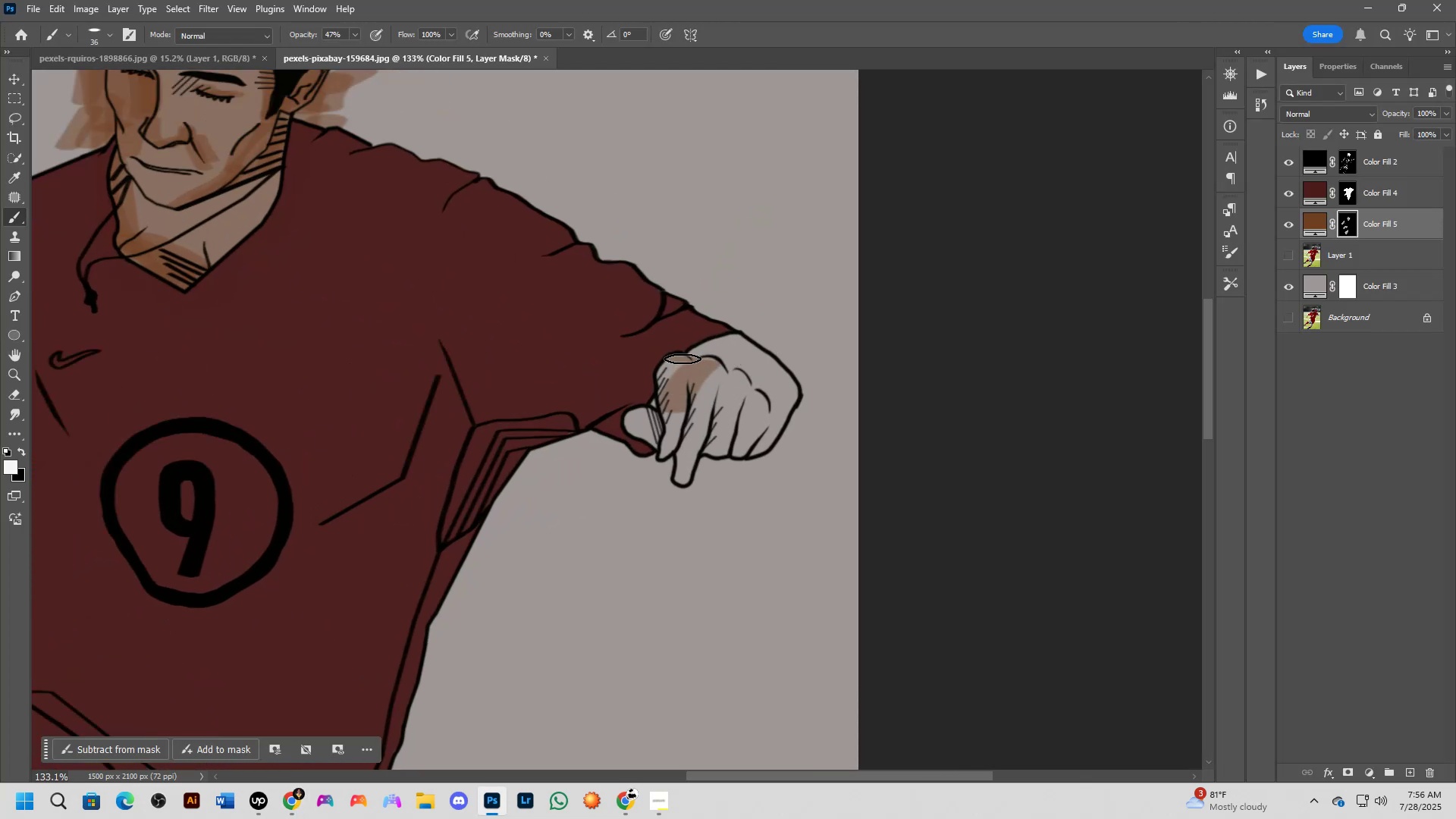 
key(Alt+AltLeft)
 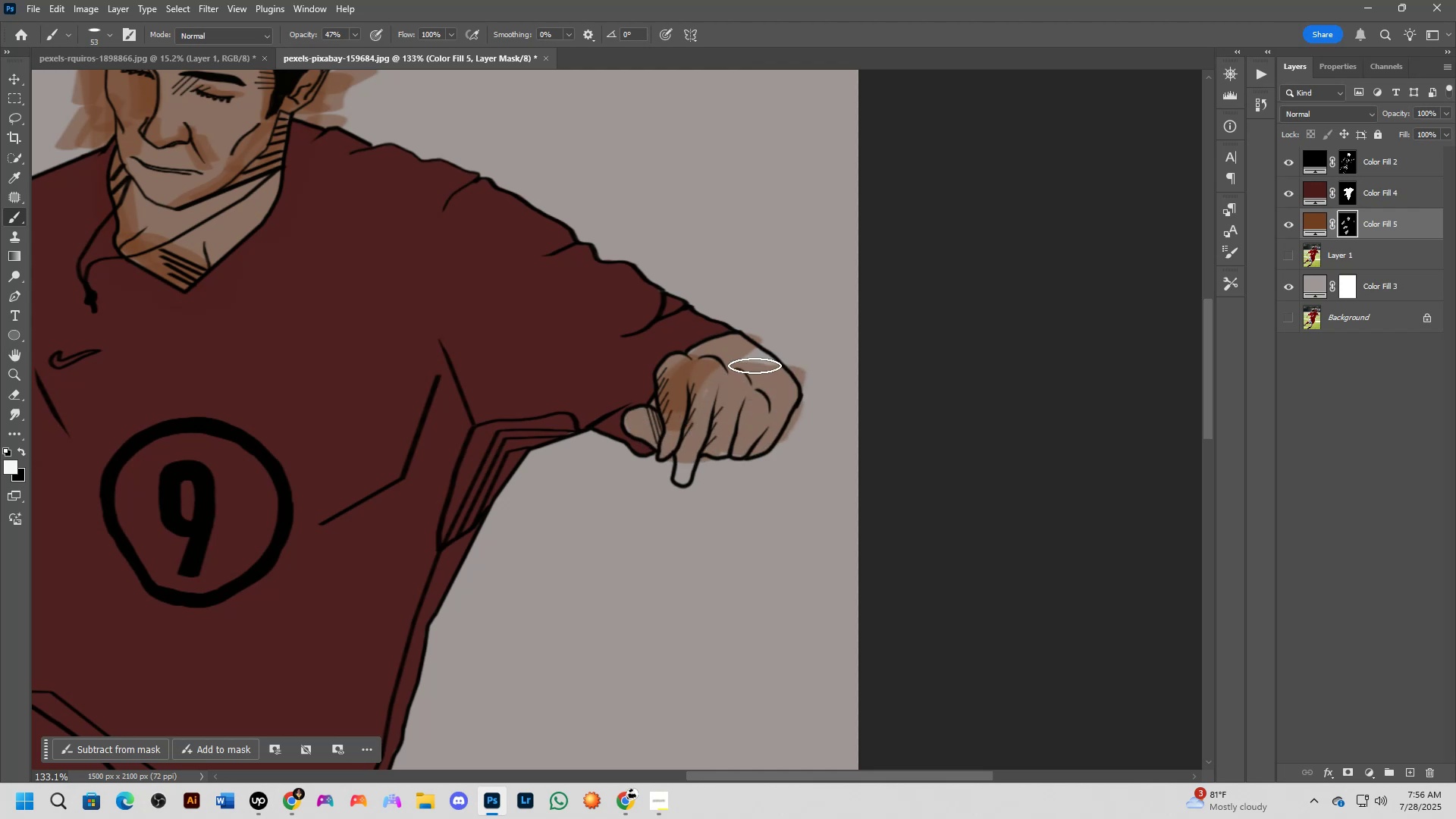 
hold_key(key=AltLeft, duration=0.76)
 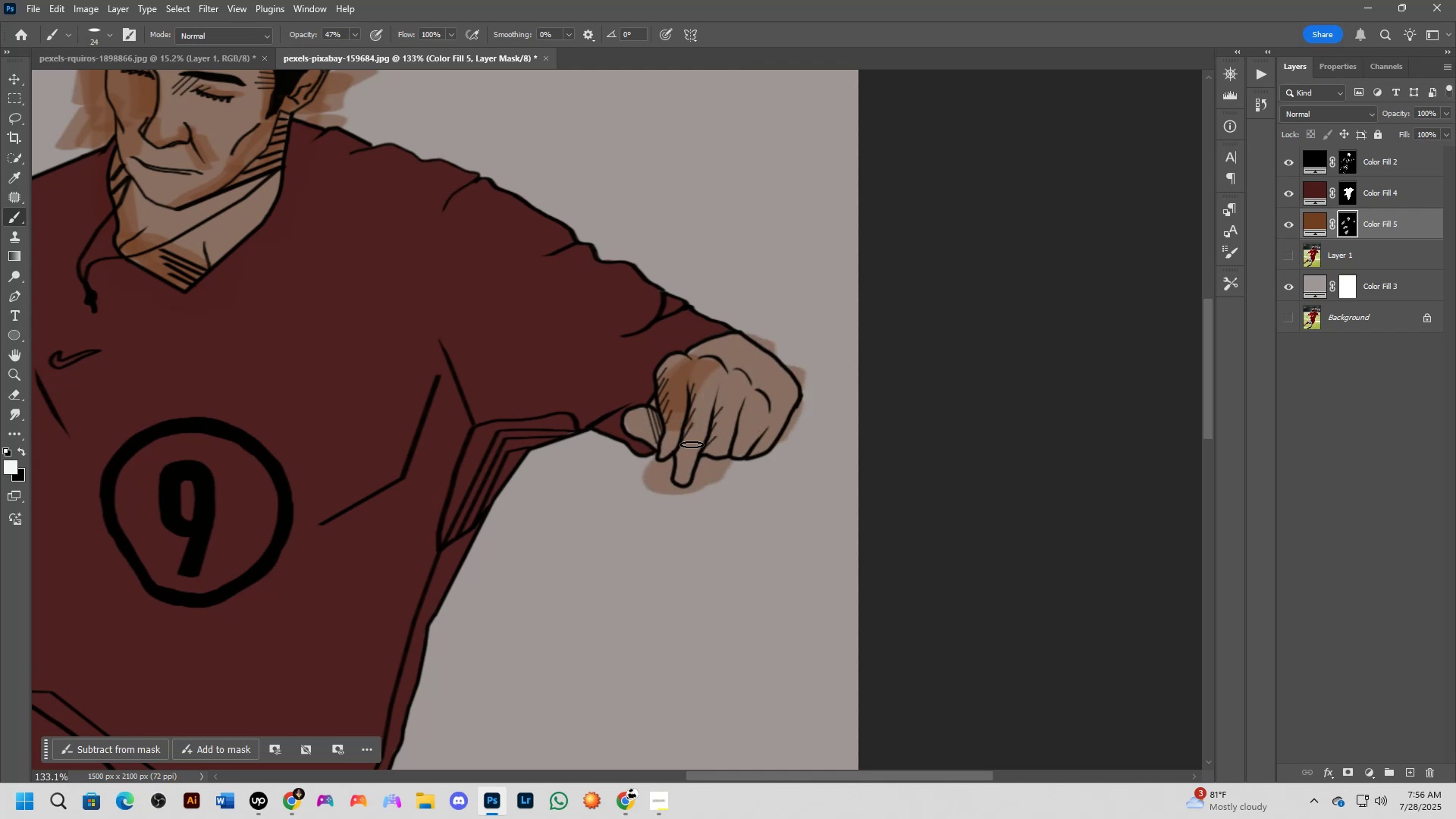 
scroll: coordinate [616, 430], scroll_direction: up, amount: 4.0
 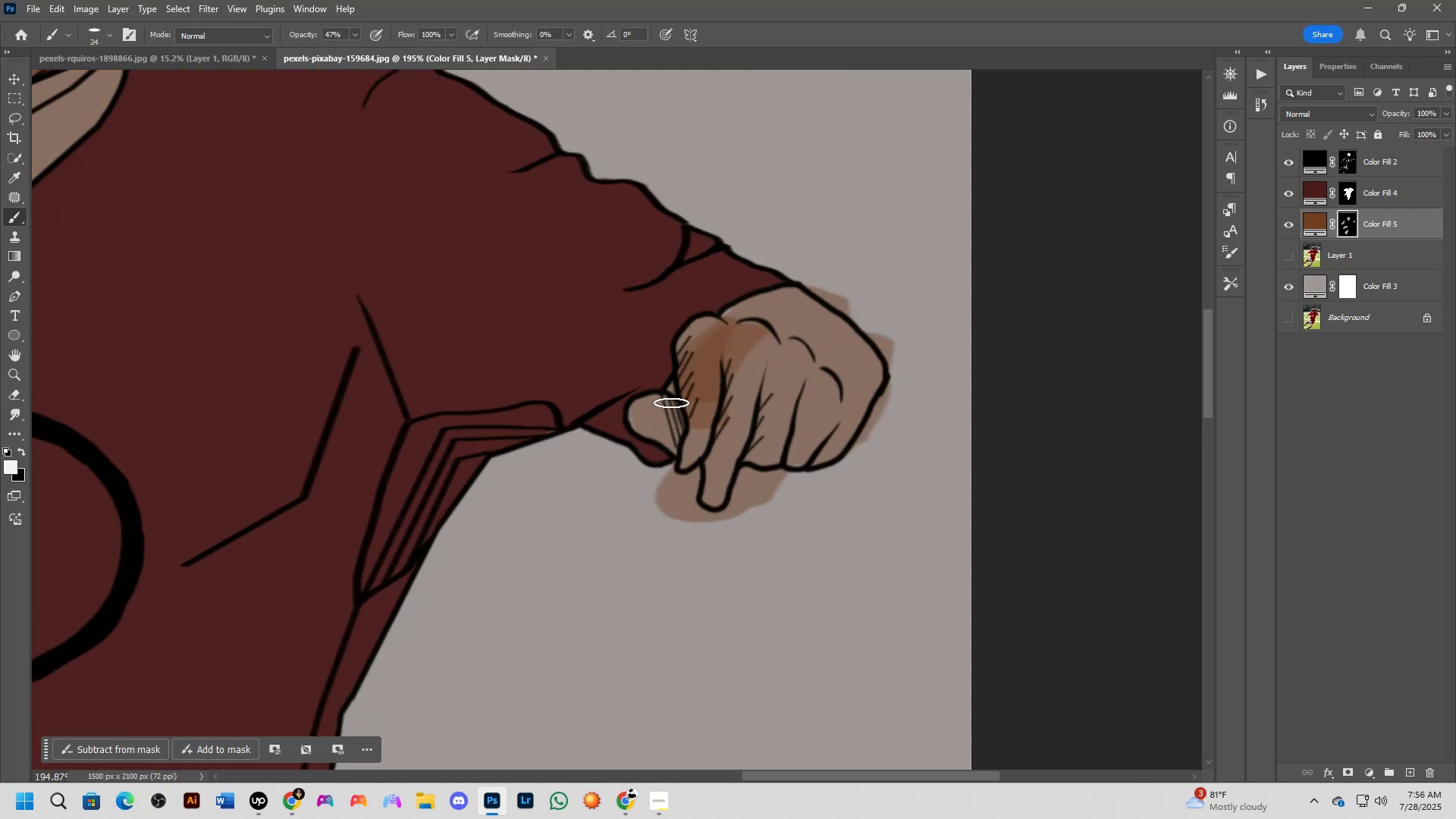 
key(Alt+AltLeft)
 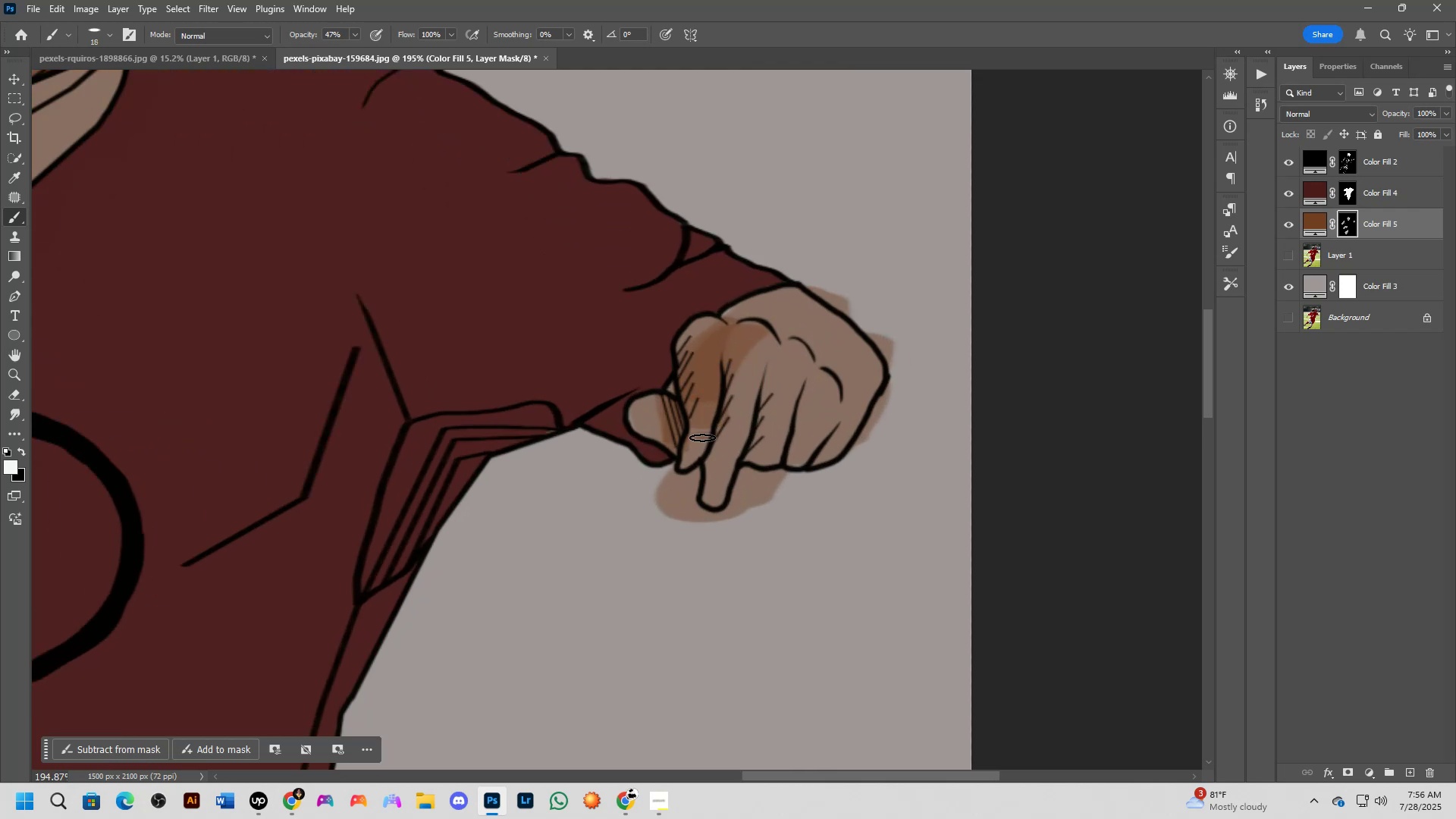 
key(Alt+AltLeft)
 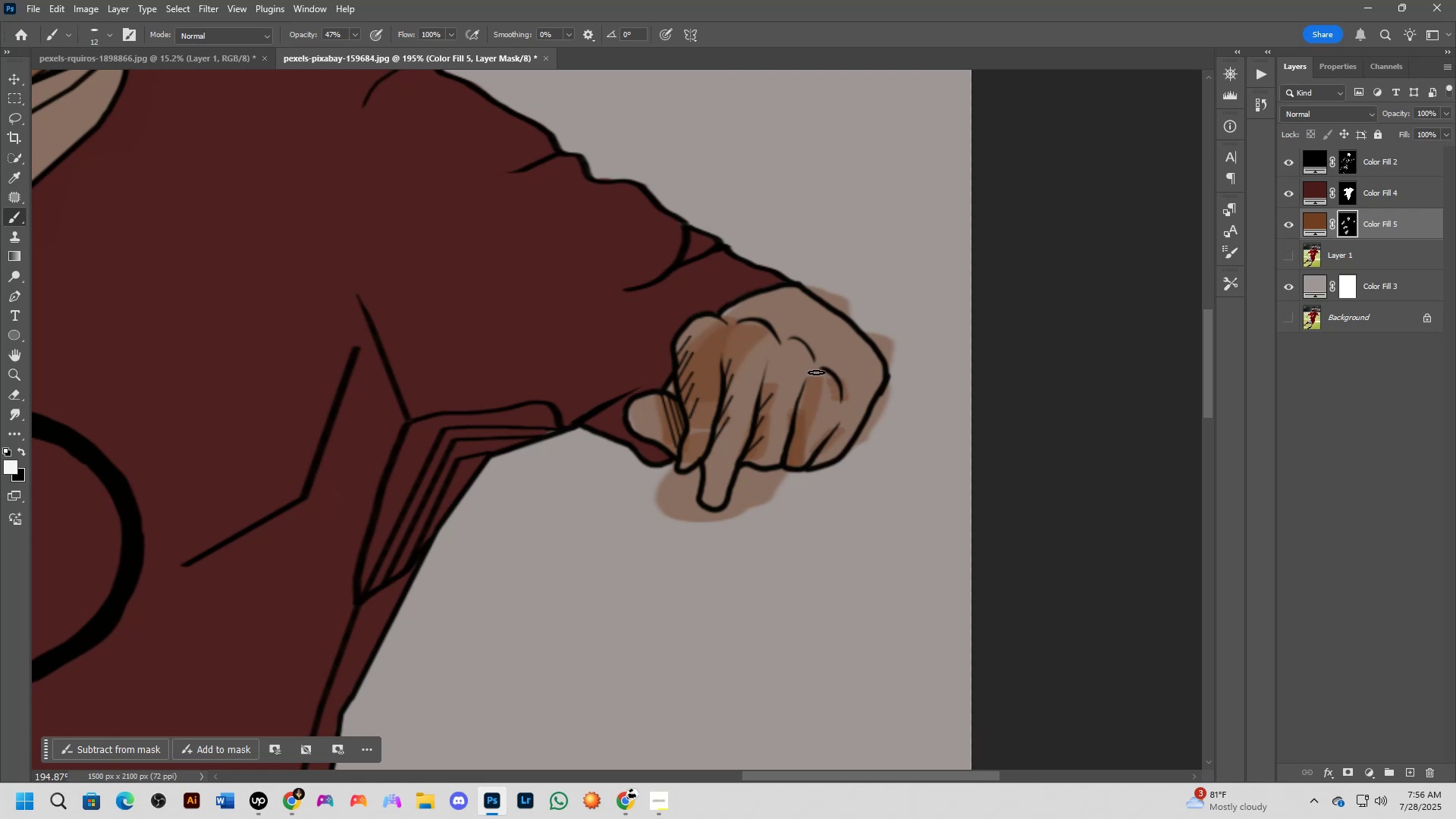 
wait(5.56)
 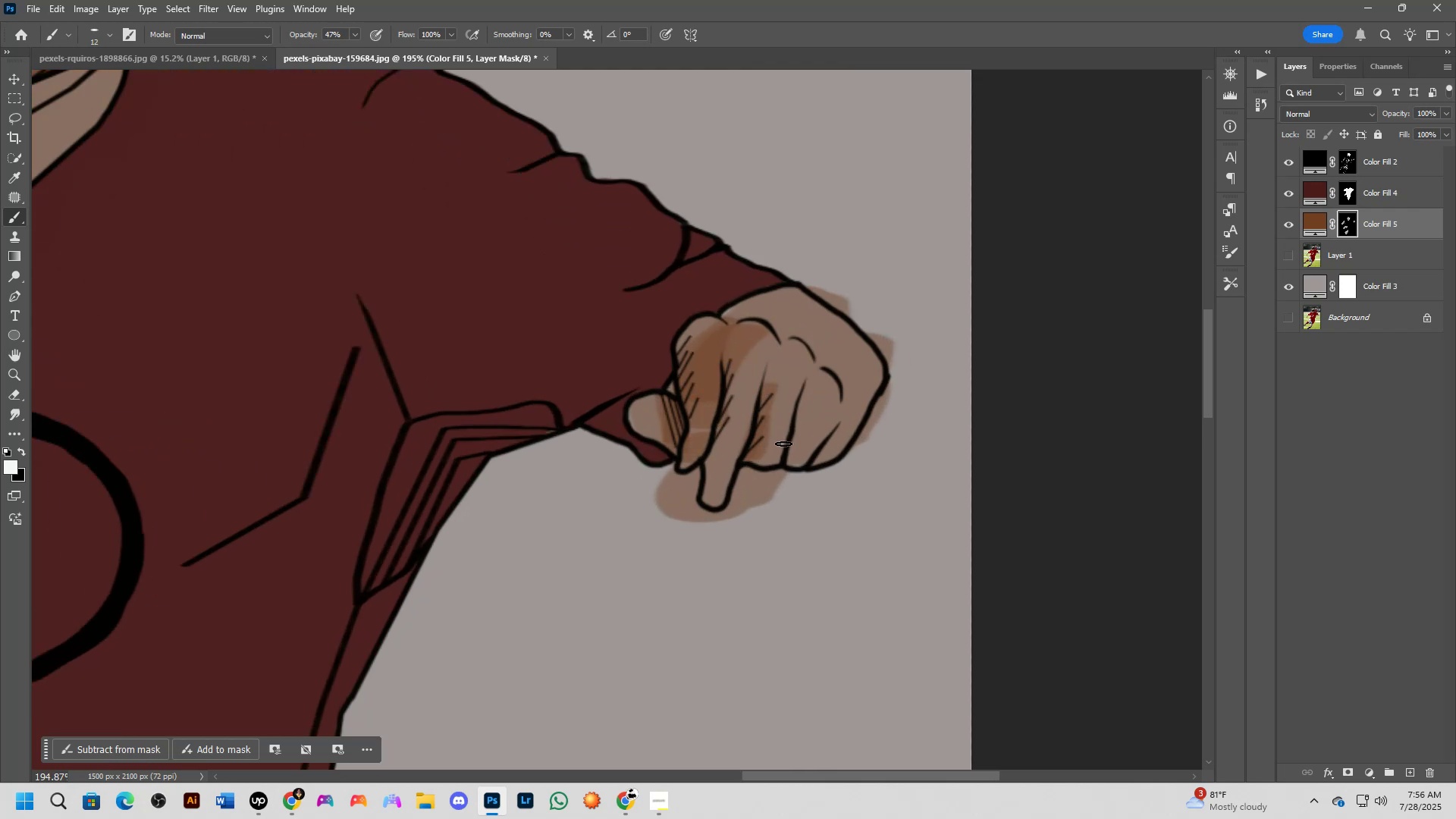 
key(Alt+AltLeft)
 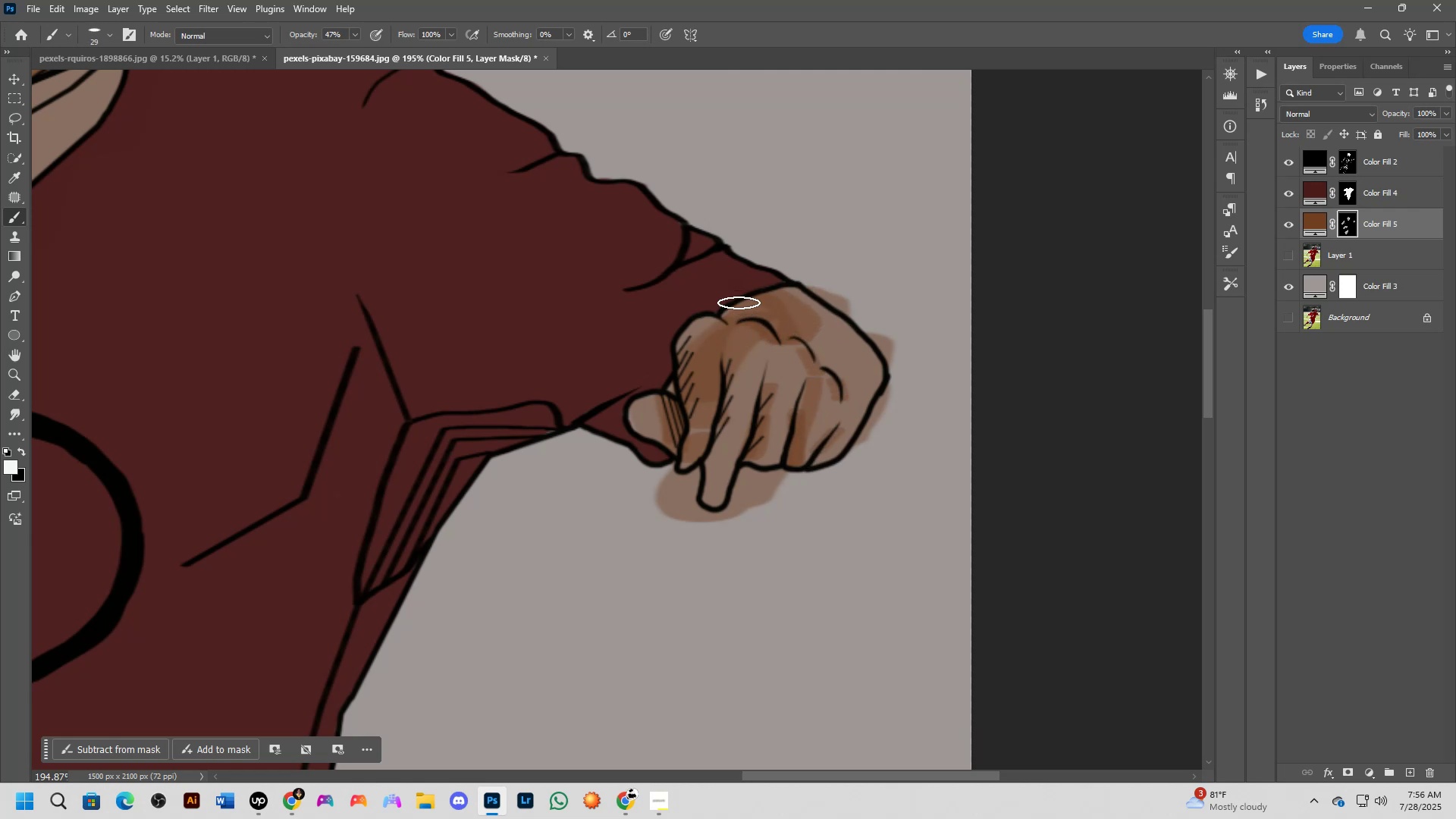 
wait(5.08)
 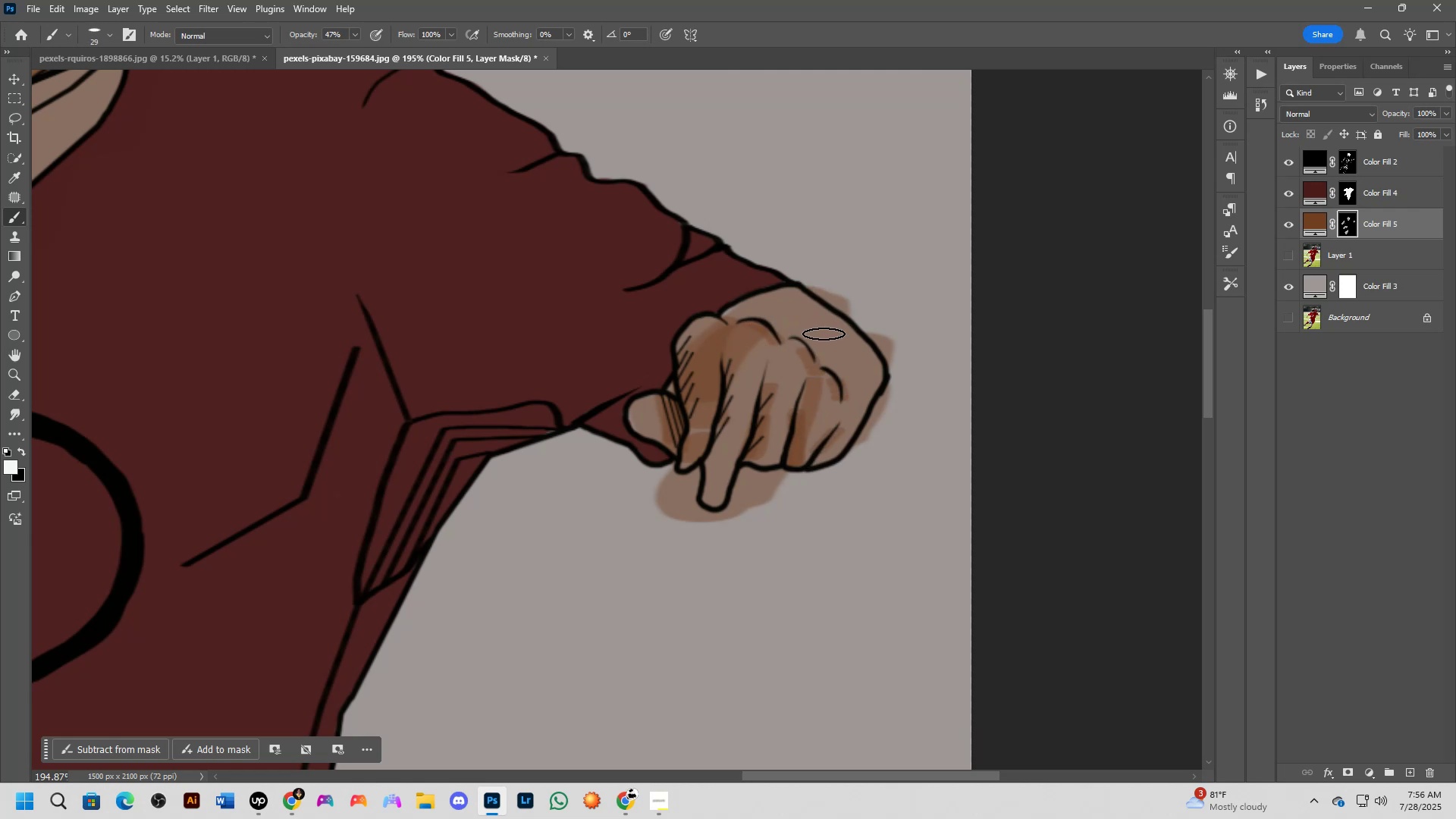 
key(Shift+ShiftLeft)
 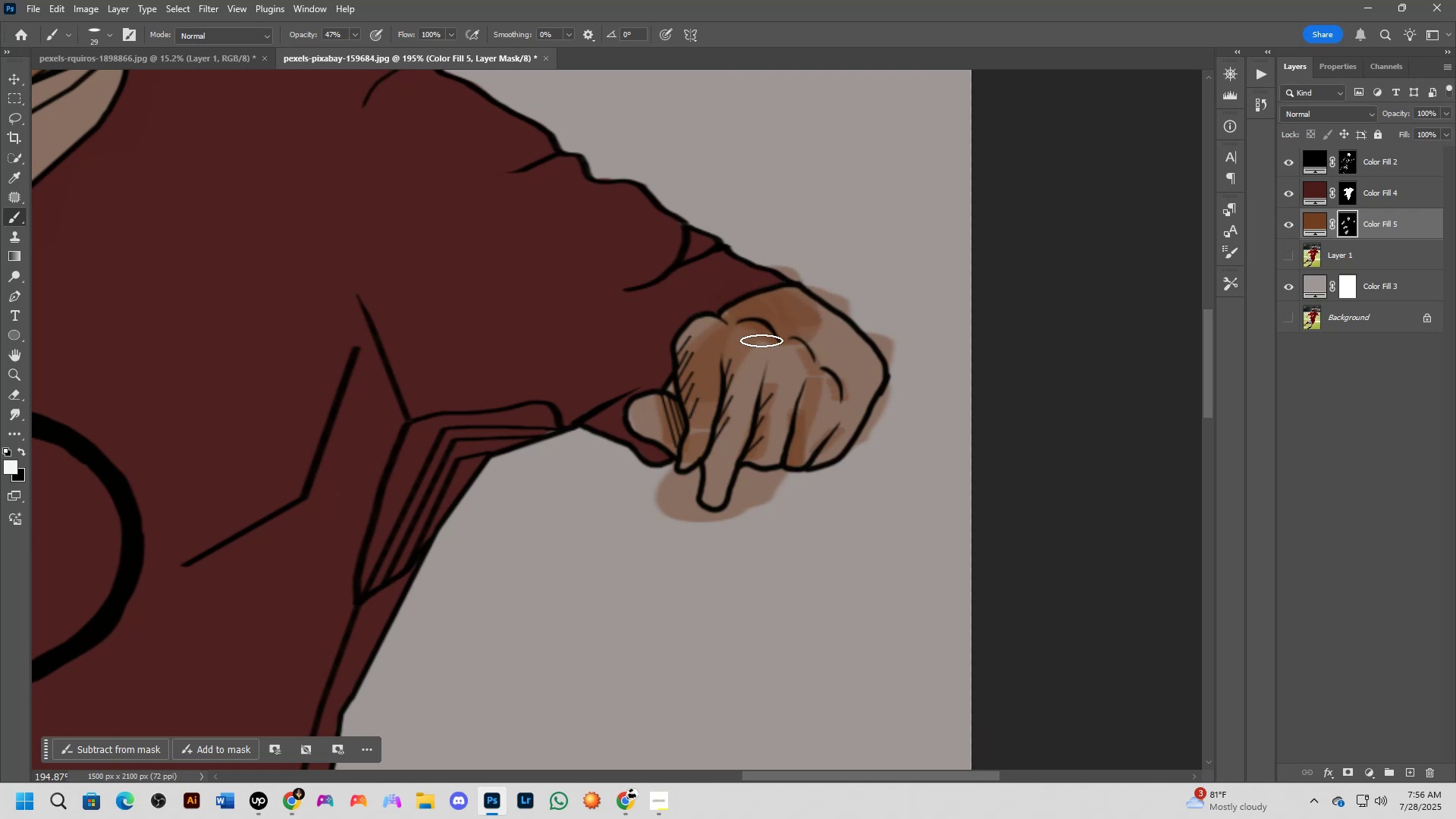 
scroll: coordinate [795, 369], scroll_direction: down, amount: 2.0
 